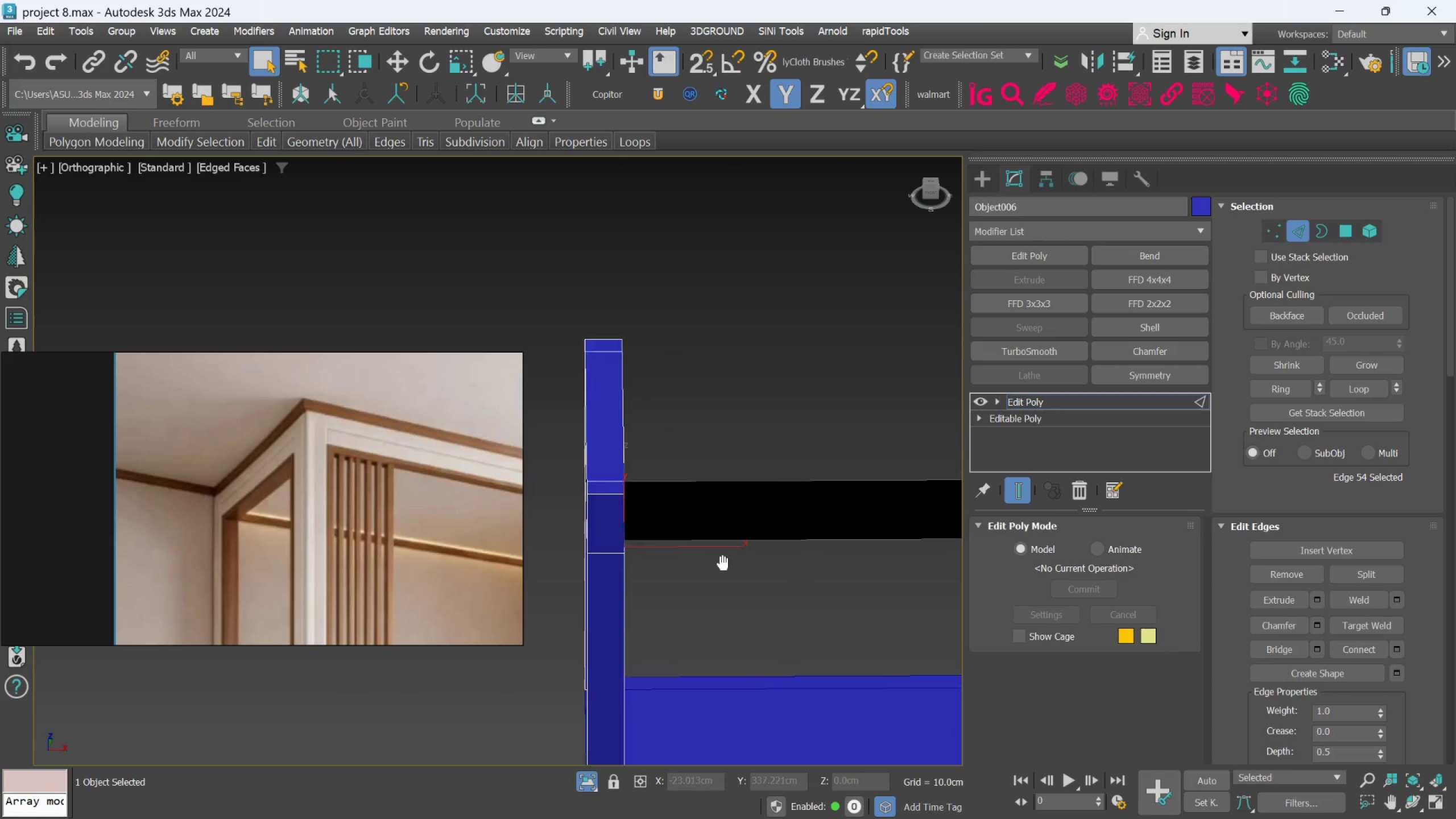 
hold_key(key=AltLeft, duration=0.34)
 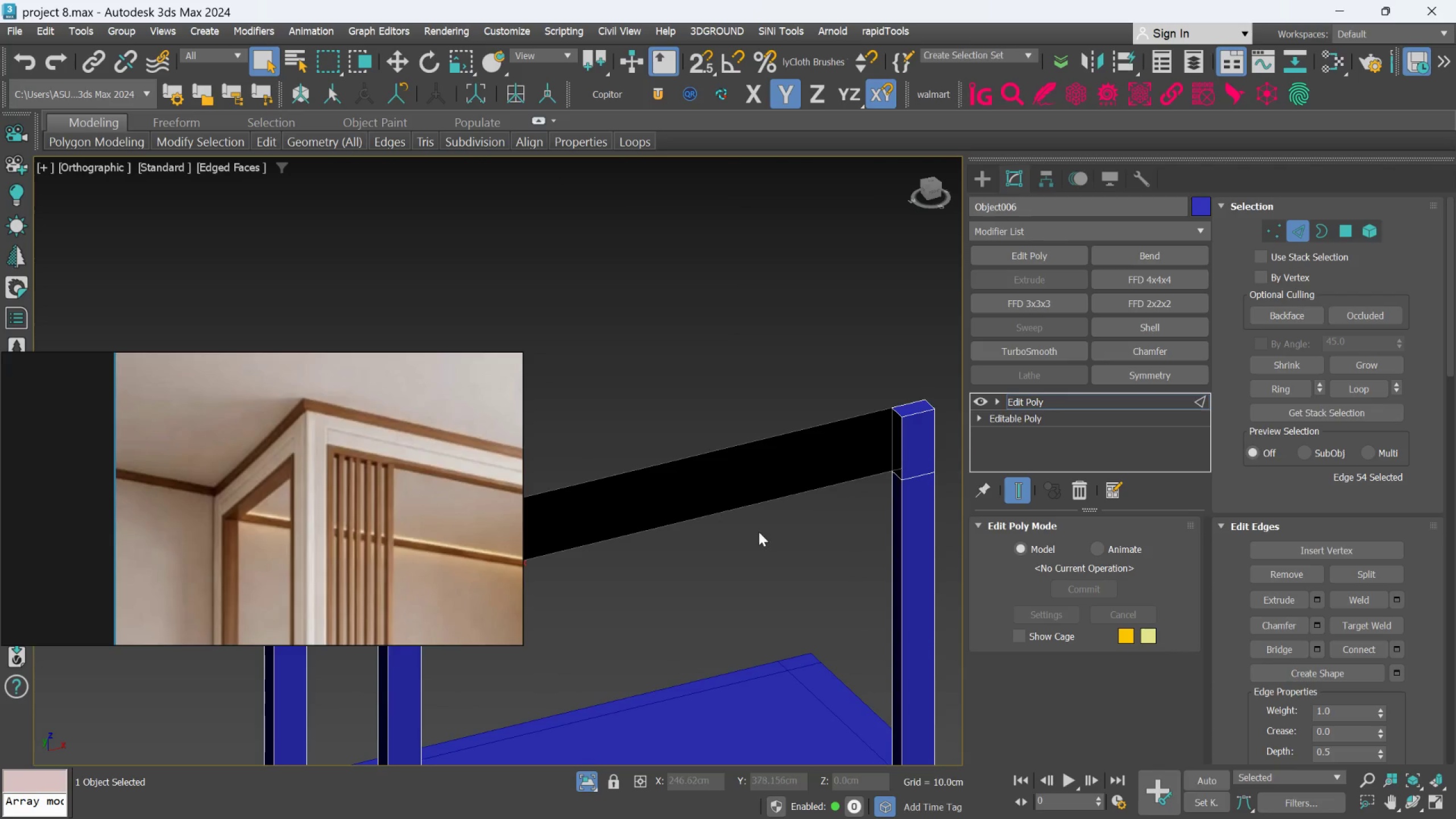 
hold_key(key=ControlLeft, duration=2.1)
 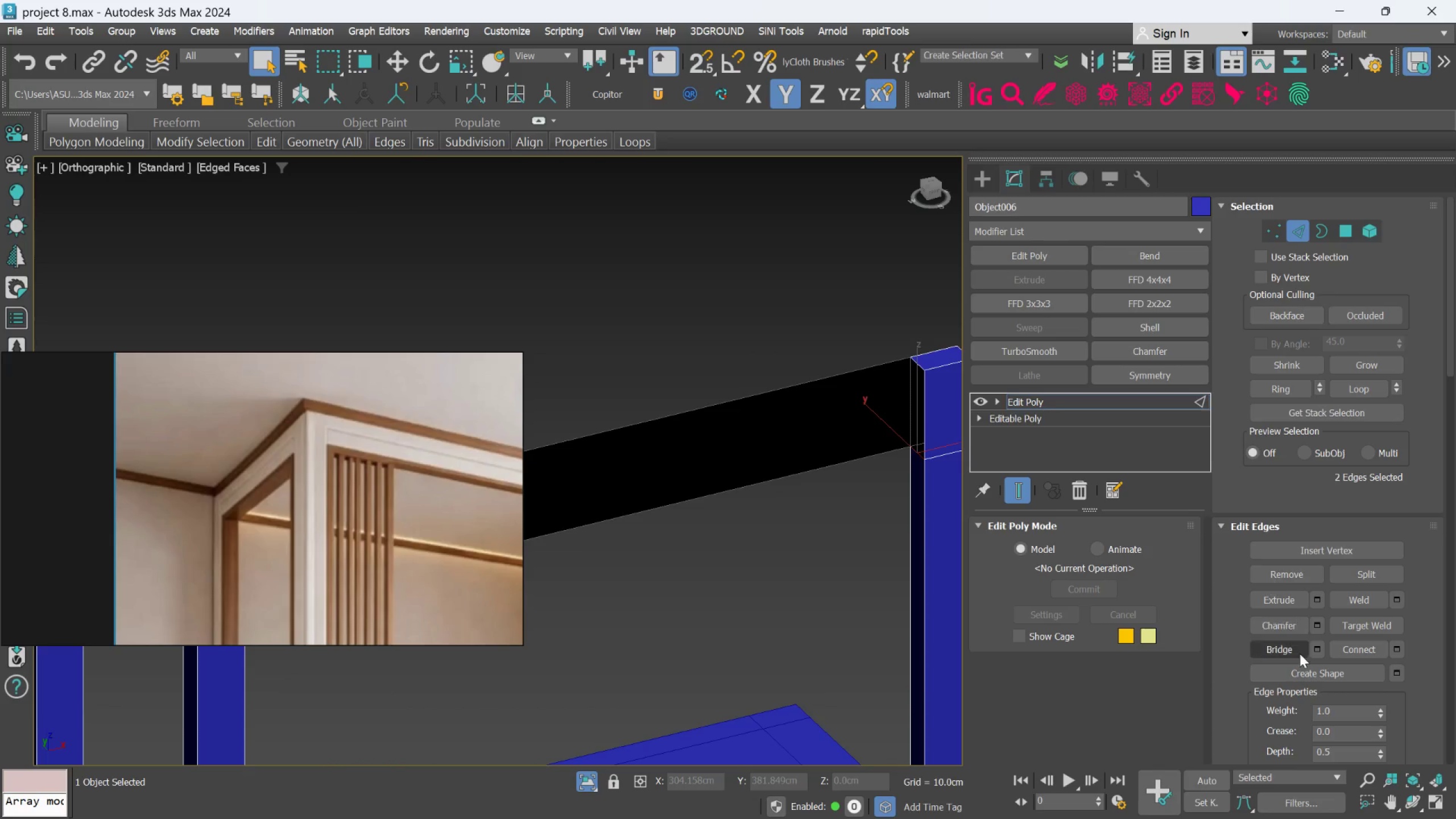 
scroll: coordinate [847, 530], scroll_direction: up, amount: 1.0
 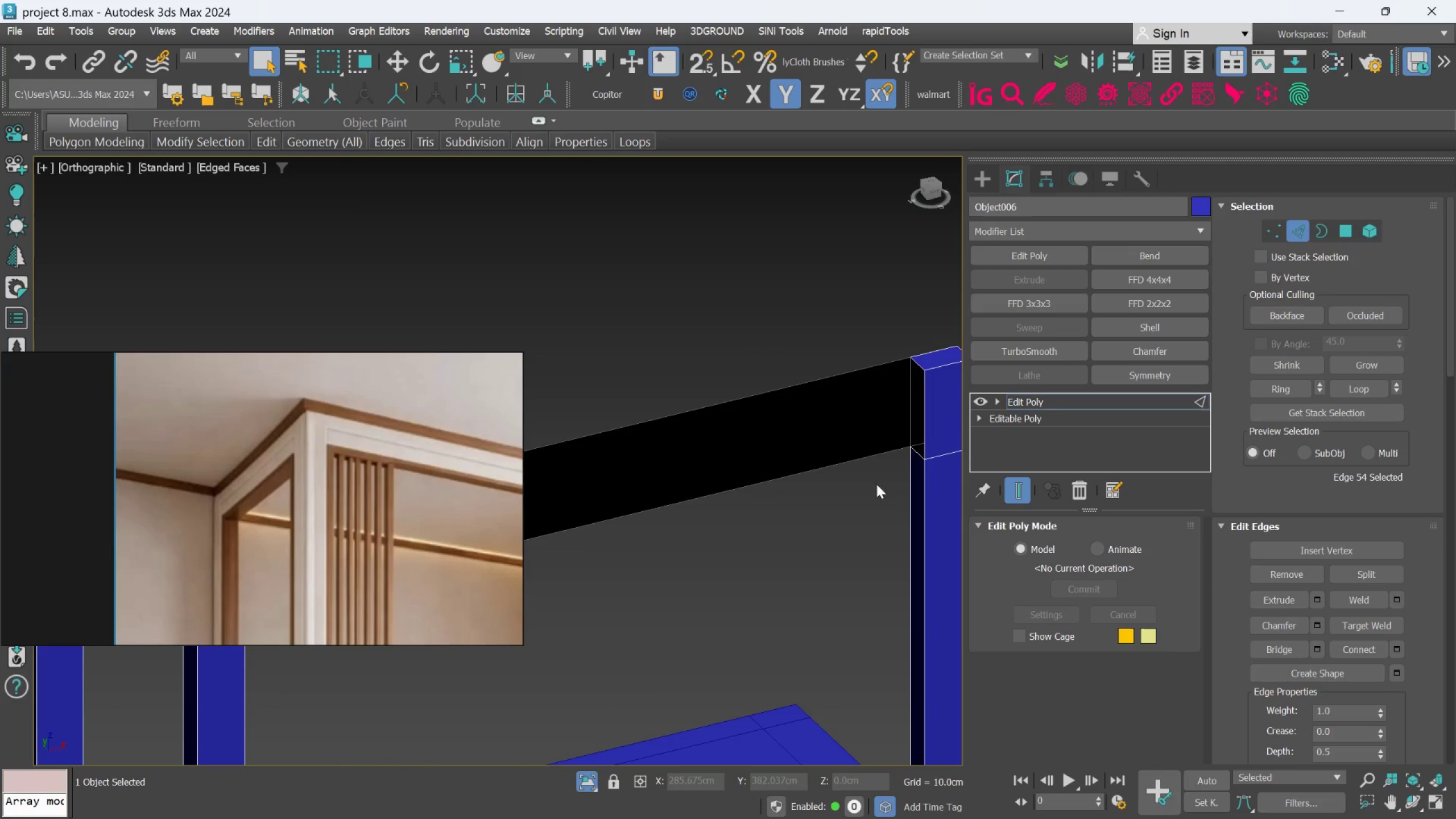 
left_click([913, 450])
 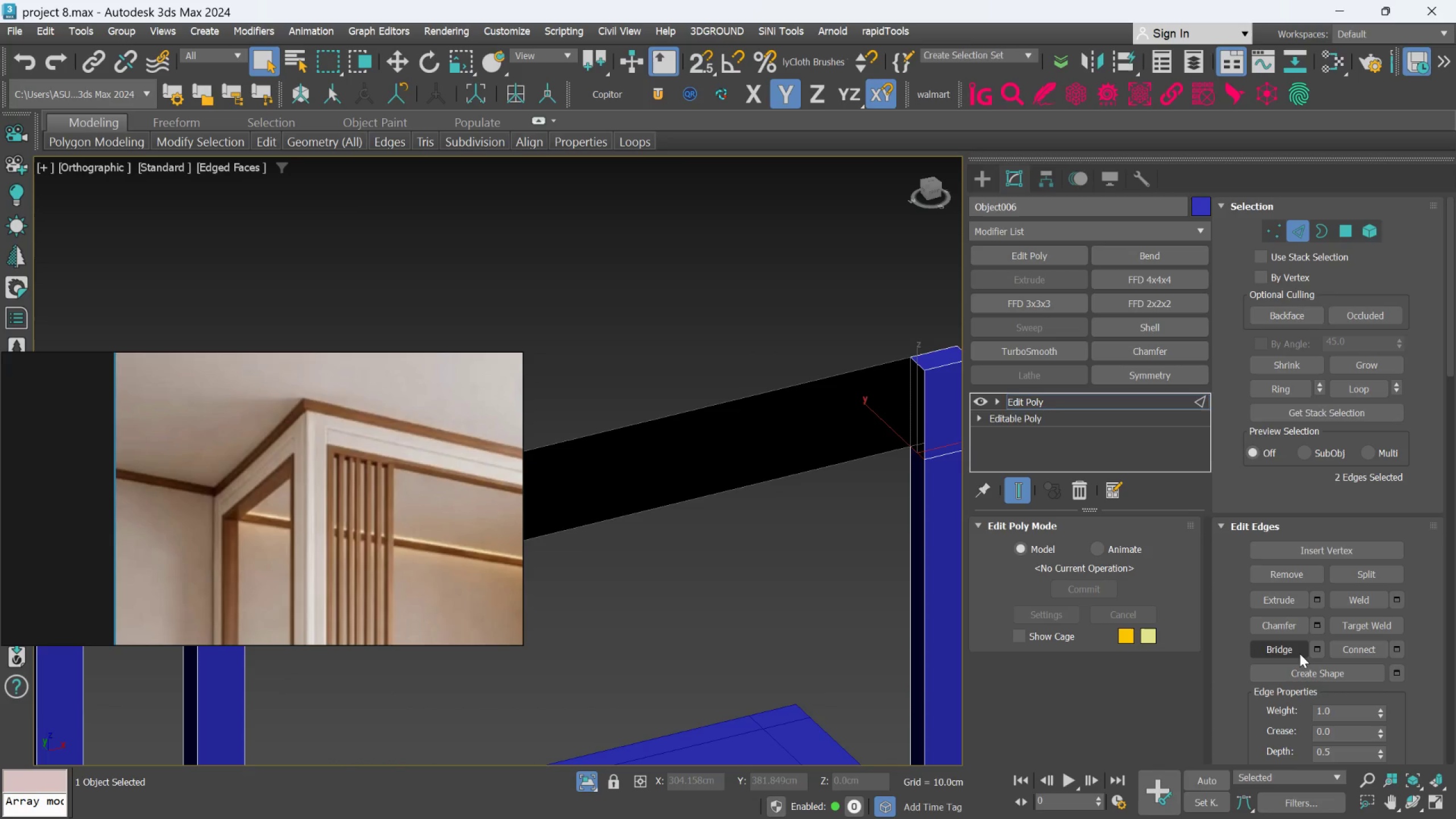 
left_click([1292, 647])
 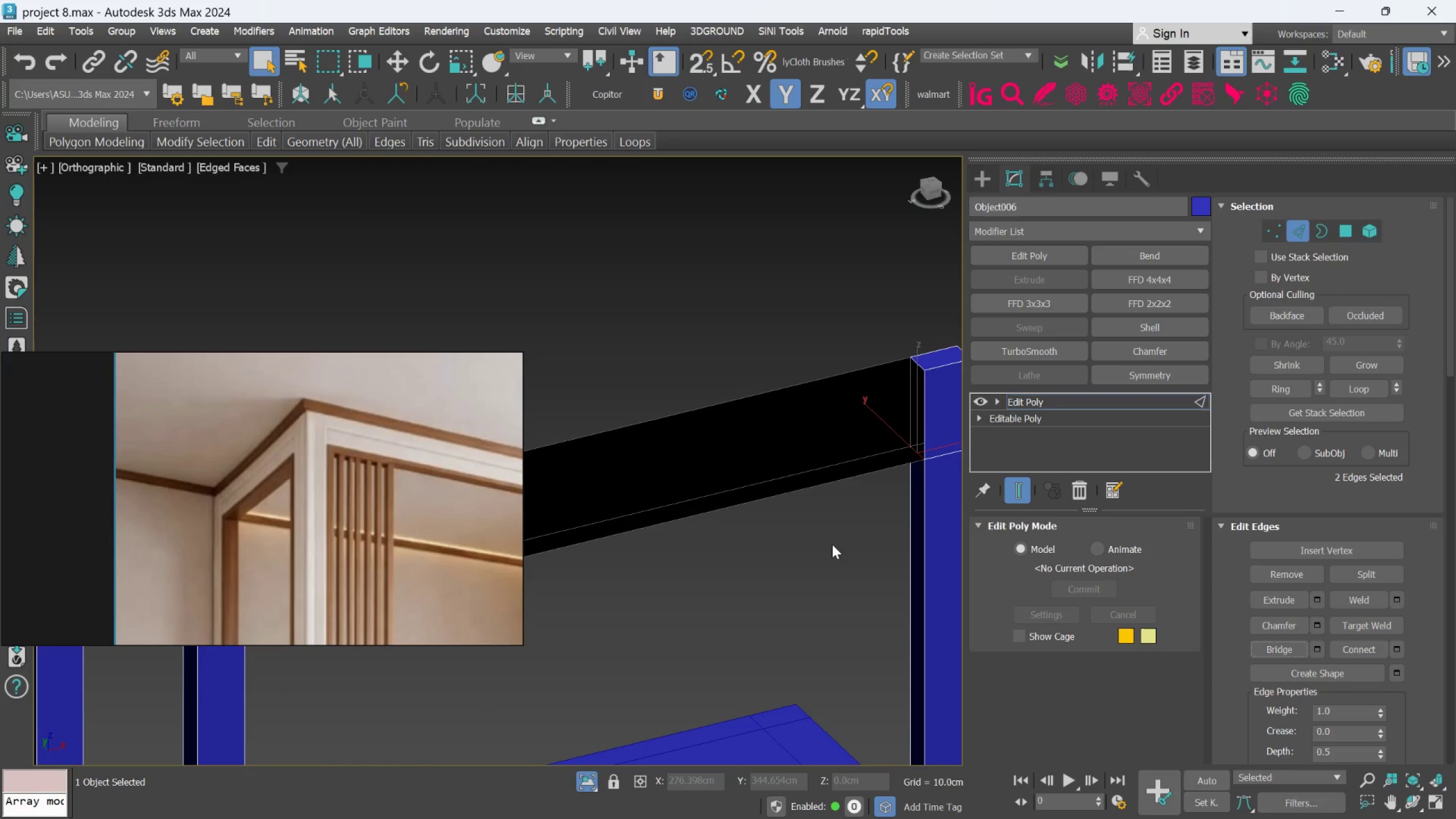 
key(Alt+AltLeft)
 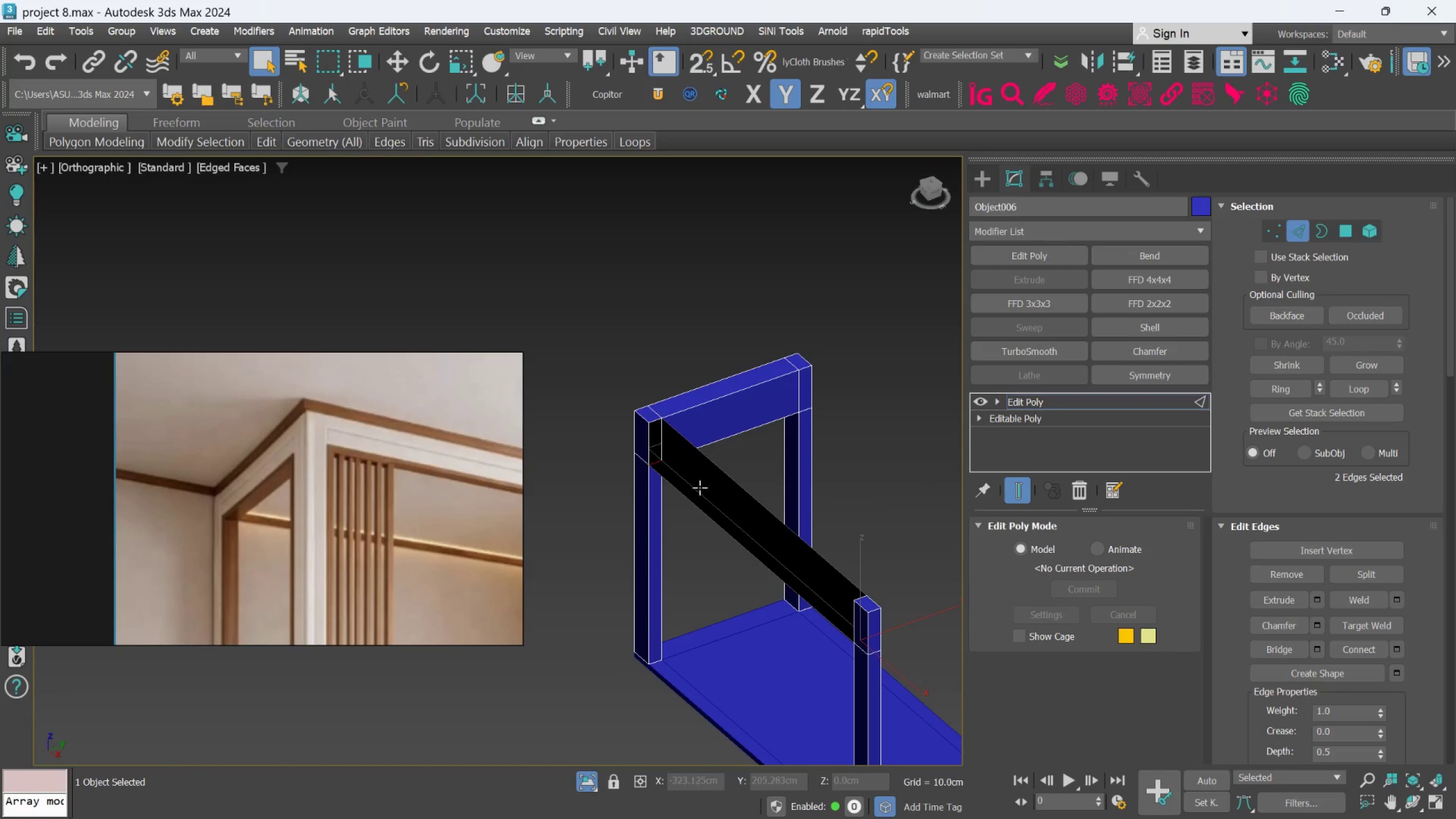 
scroll: coordinate [793, 539], scroll_direction: down, amount: 2.0
 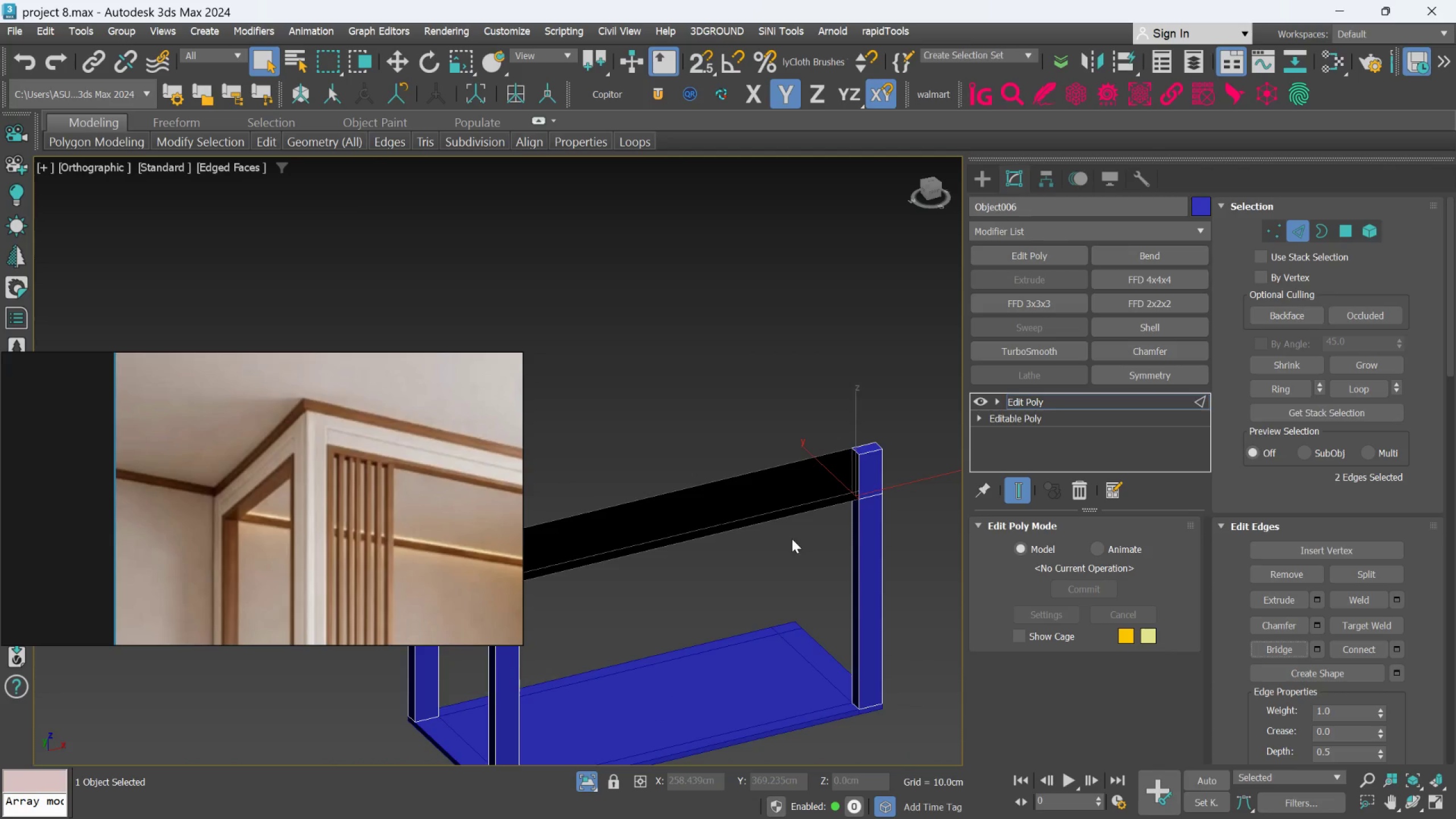 
scroll: coordinate [635, 458], scroll_direction: up, amount: 1.0
 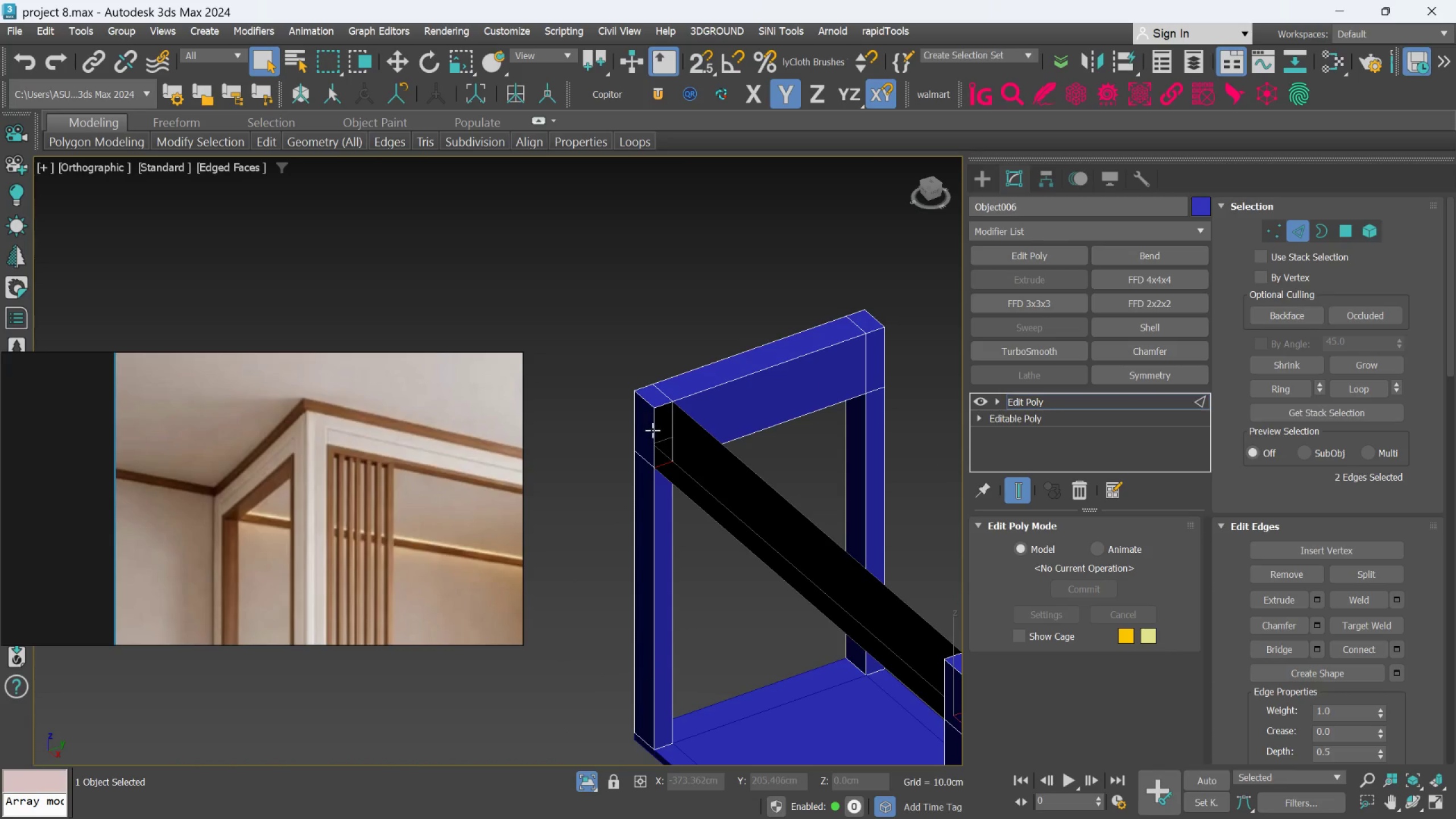 
left_click([652, 430])
 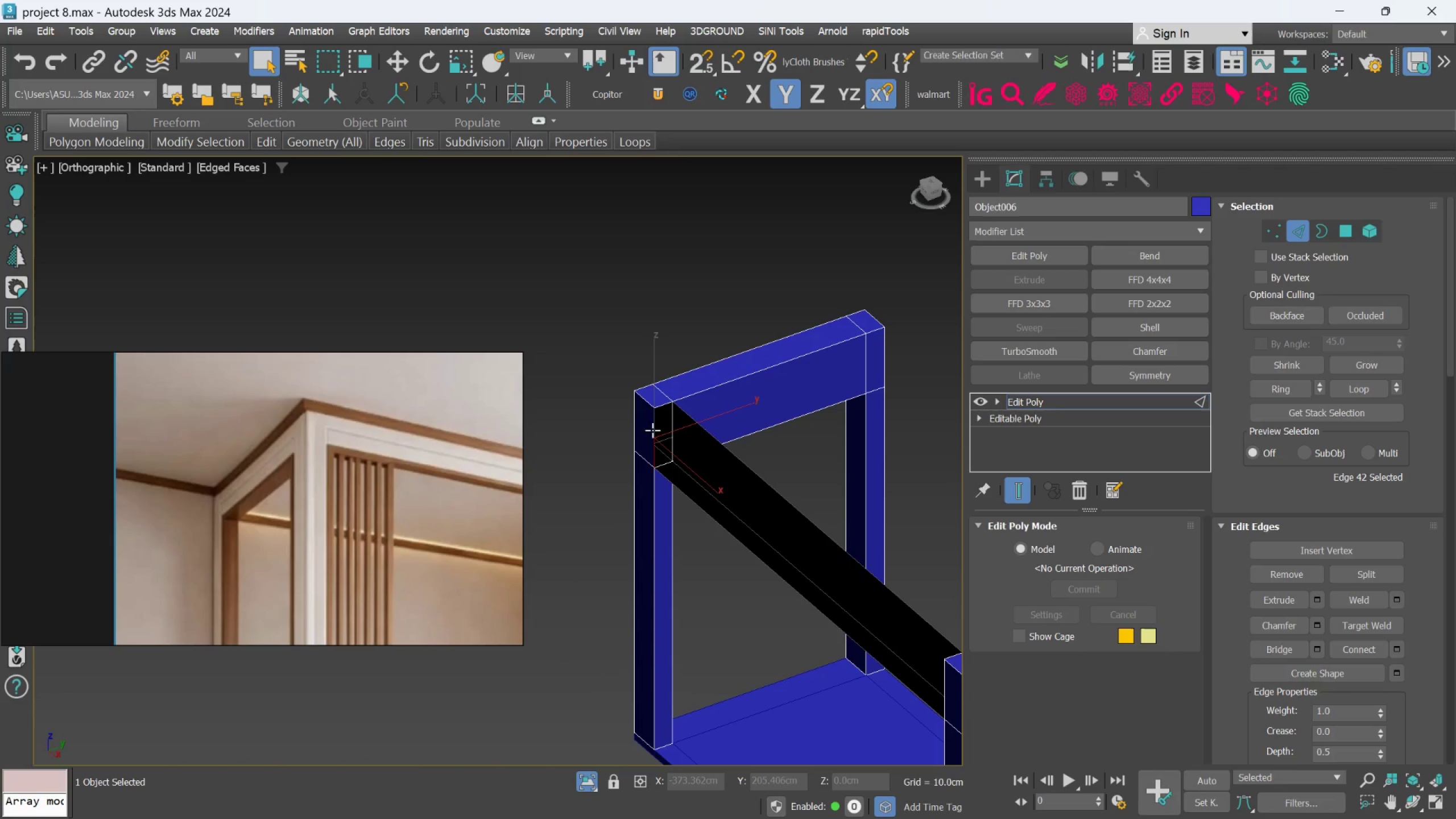 
hold_key(key=AltLeft, duration=0.48)
 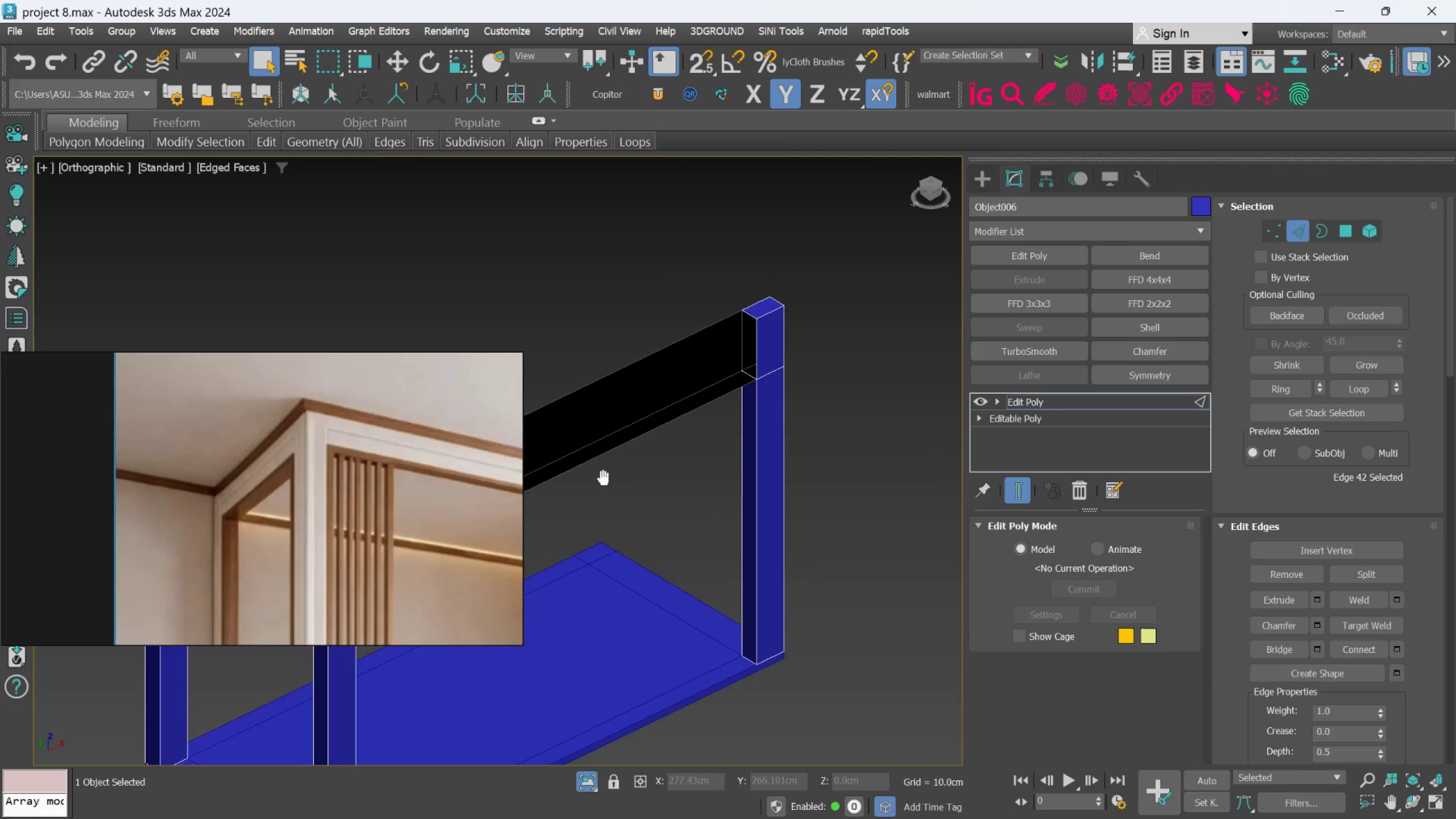 
hold_key(key=ControlLeft, duration=1.09)
left_click([760, 359])
 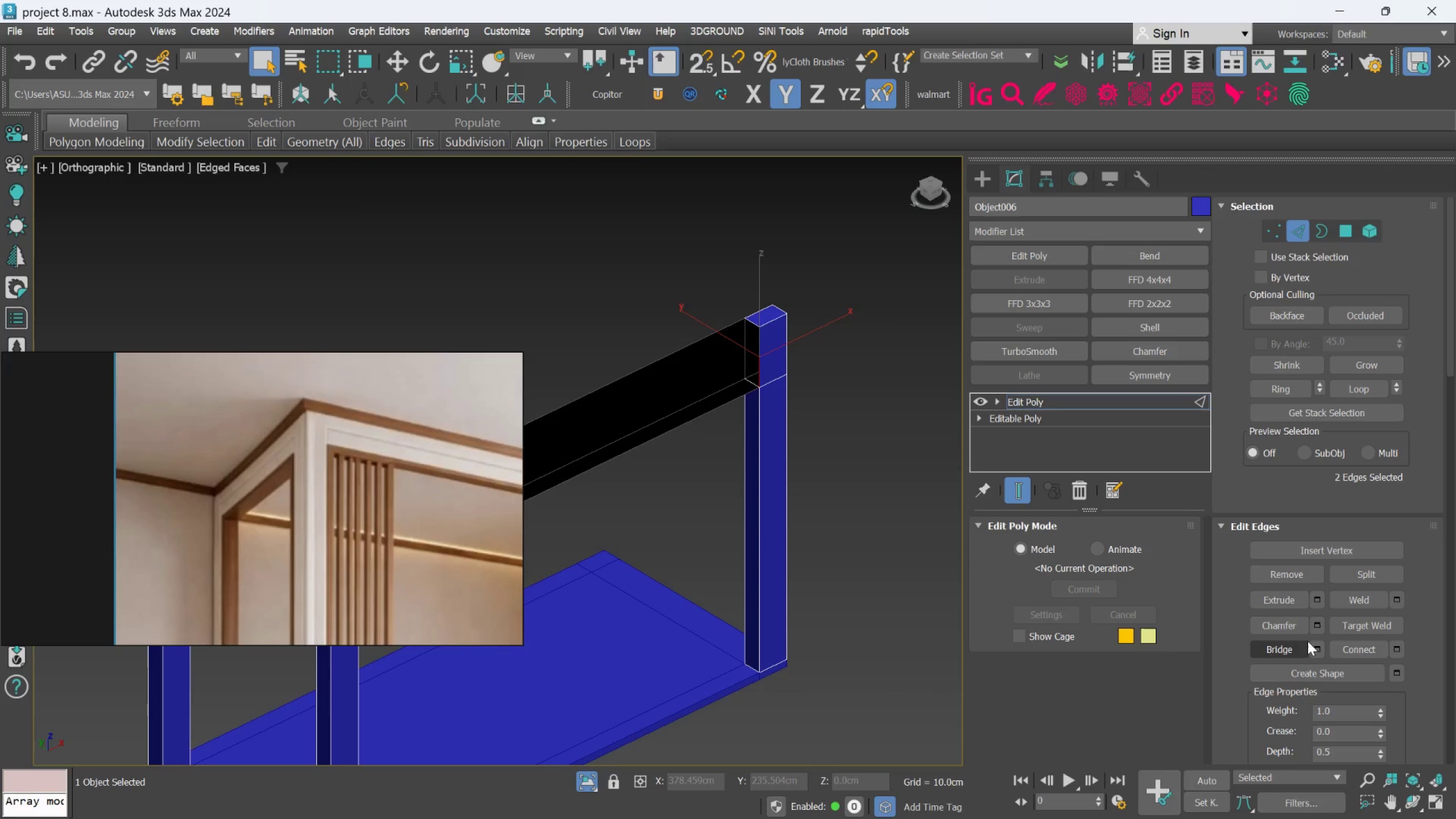 
left_click([1301, 648])
 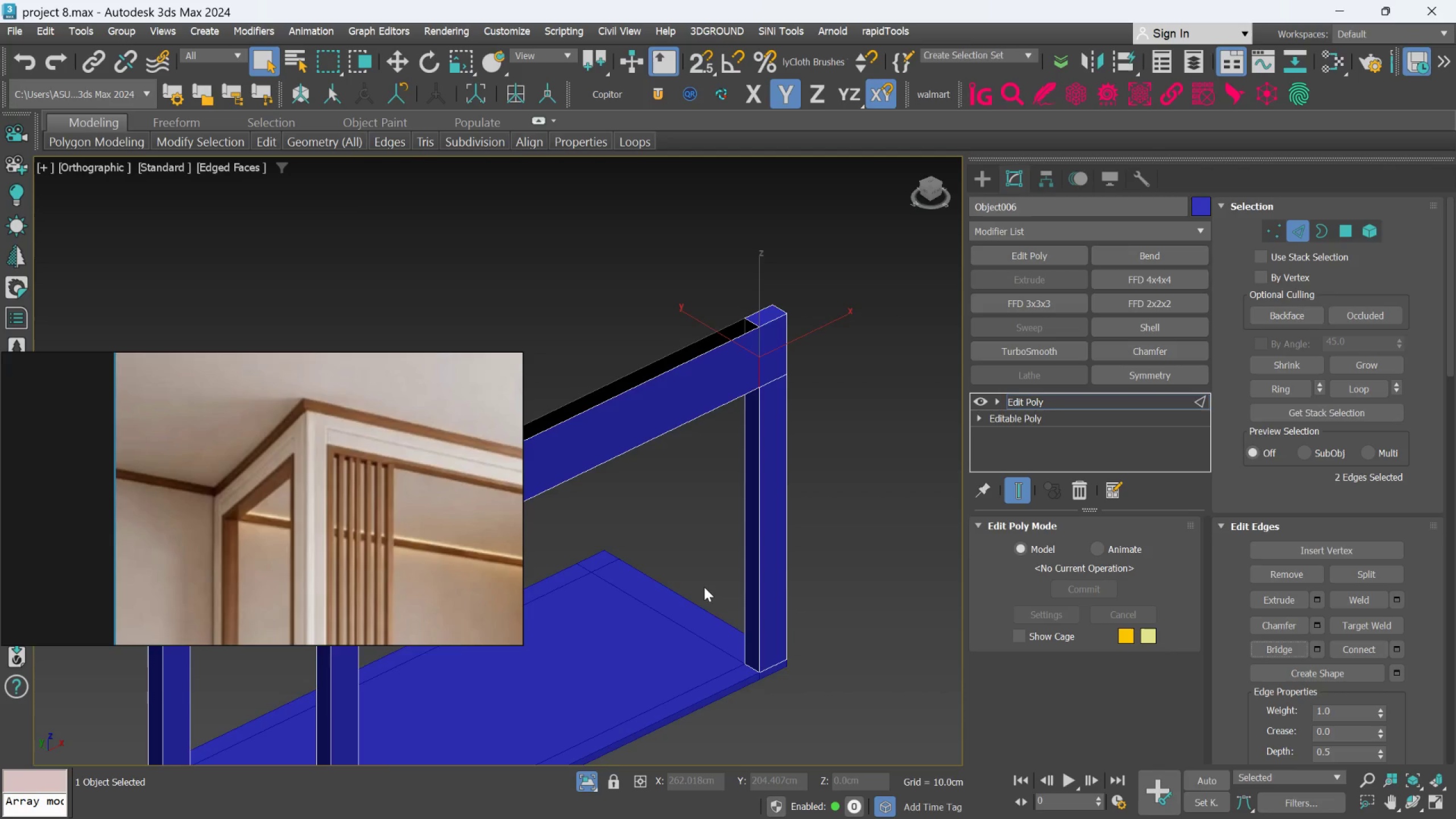 
hold_key(key=AltLeft, duration=0.54)
 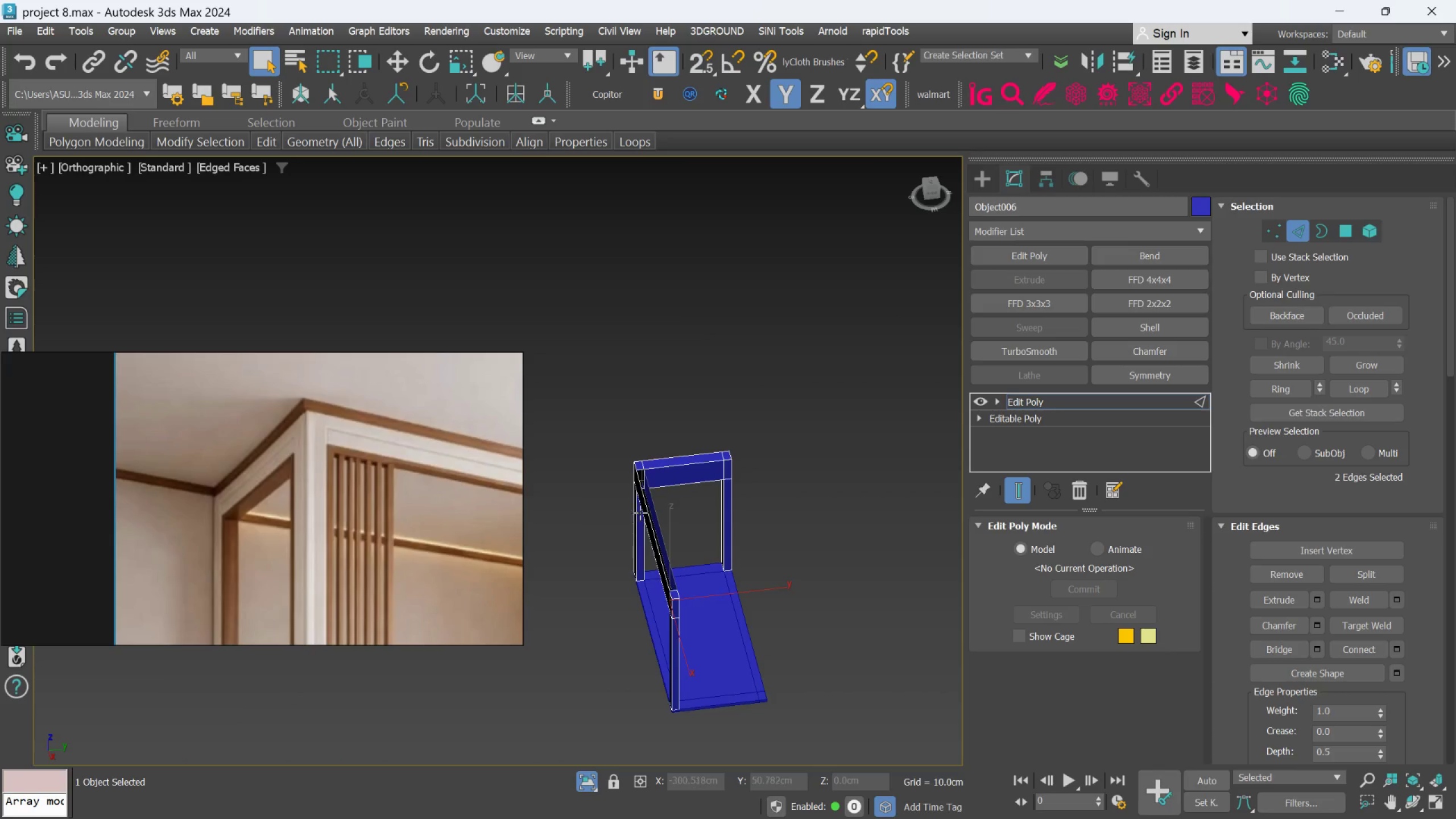 
scroll: coordinate [704, 587], scroll_direction: down, amount: 3.0
 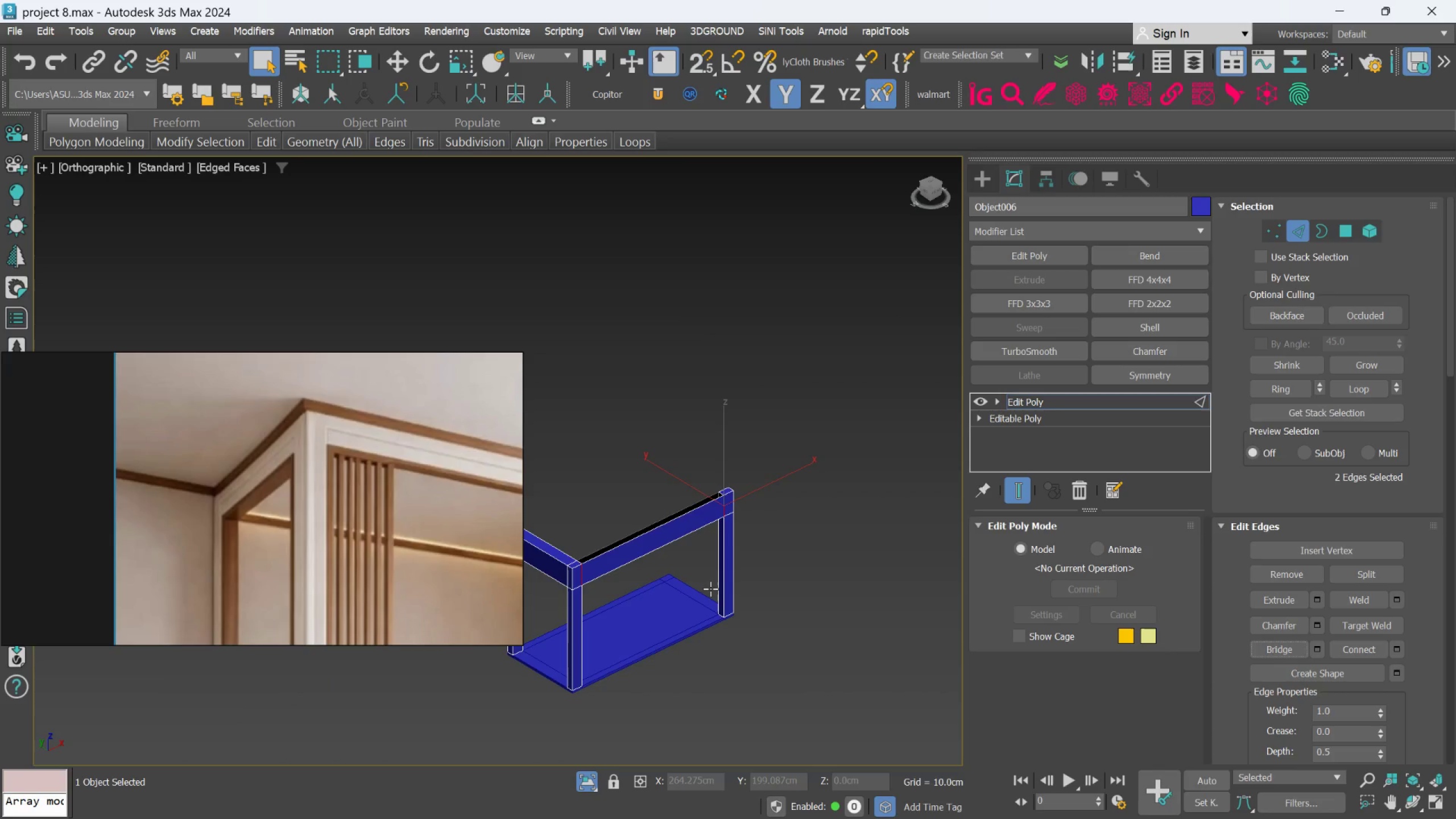 
scroll: coordinate [662, 443], scroll_direction: up, amount: 4.0
 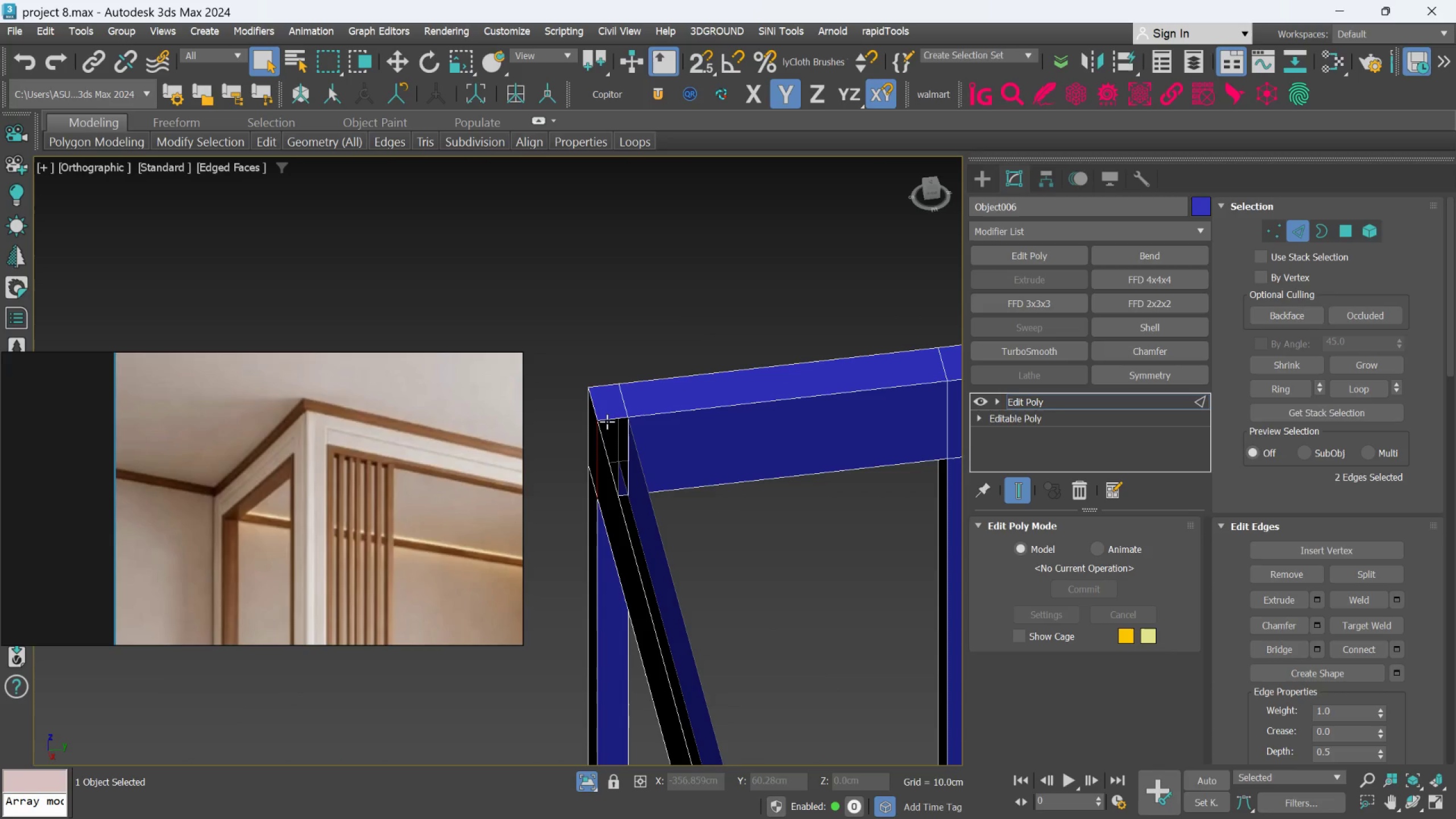 
left_click([608, 419])
 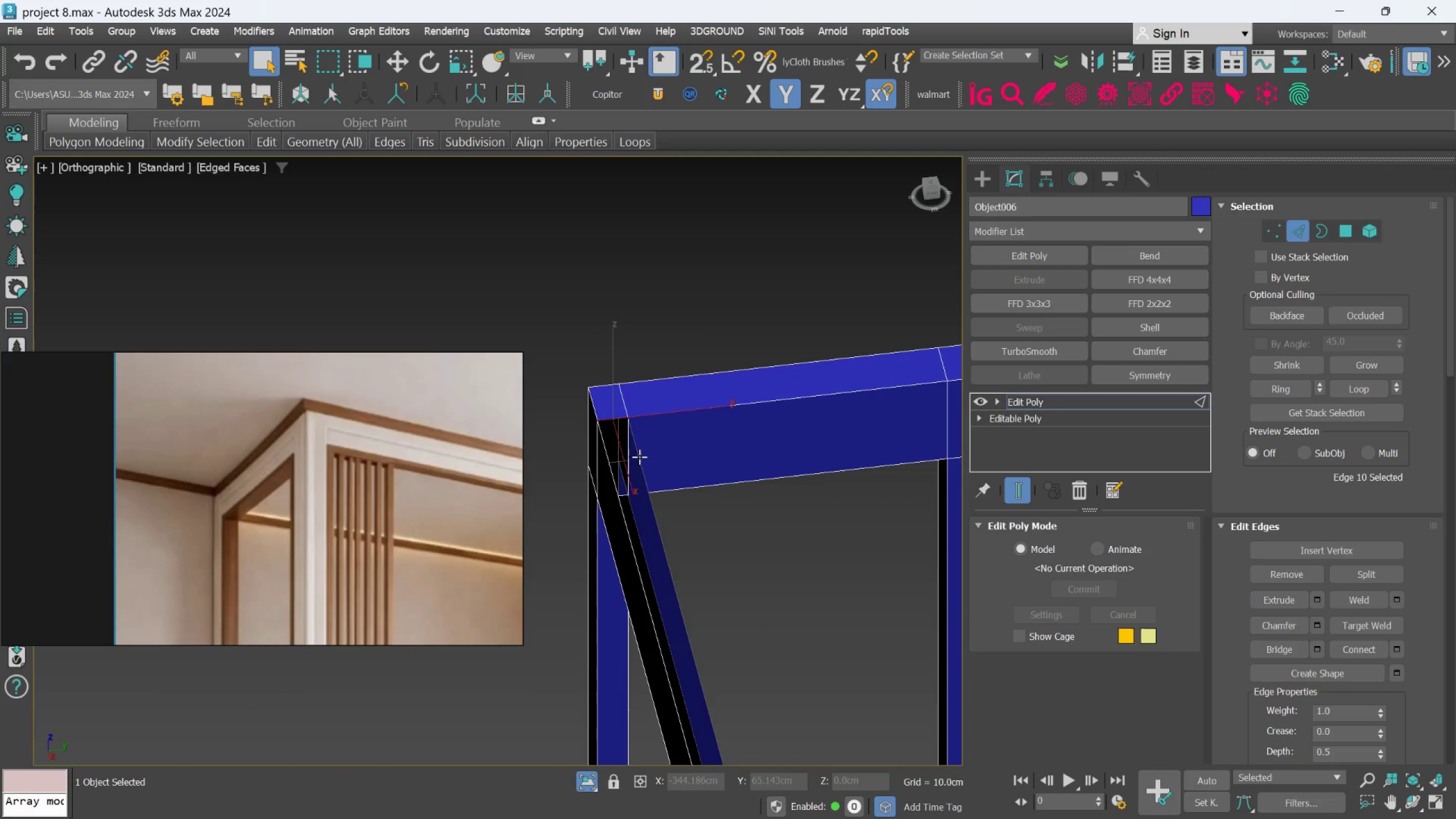 
hold_key(key=AltLeft, duration=0.74)
 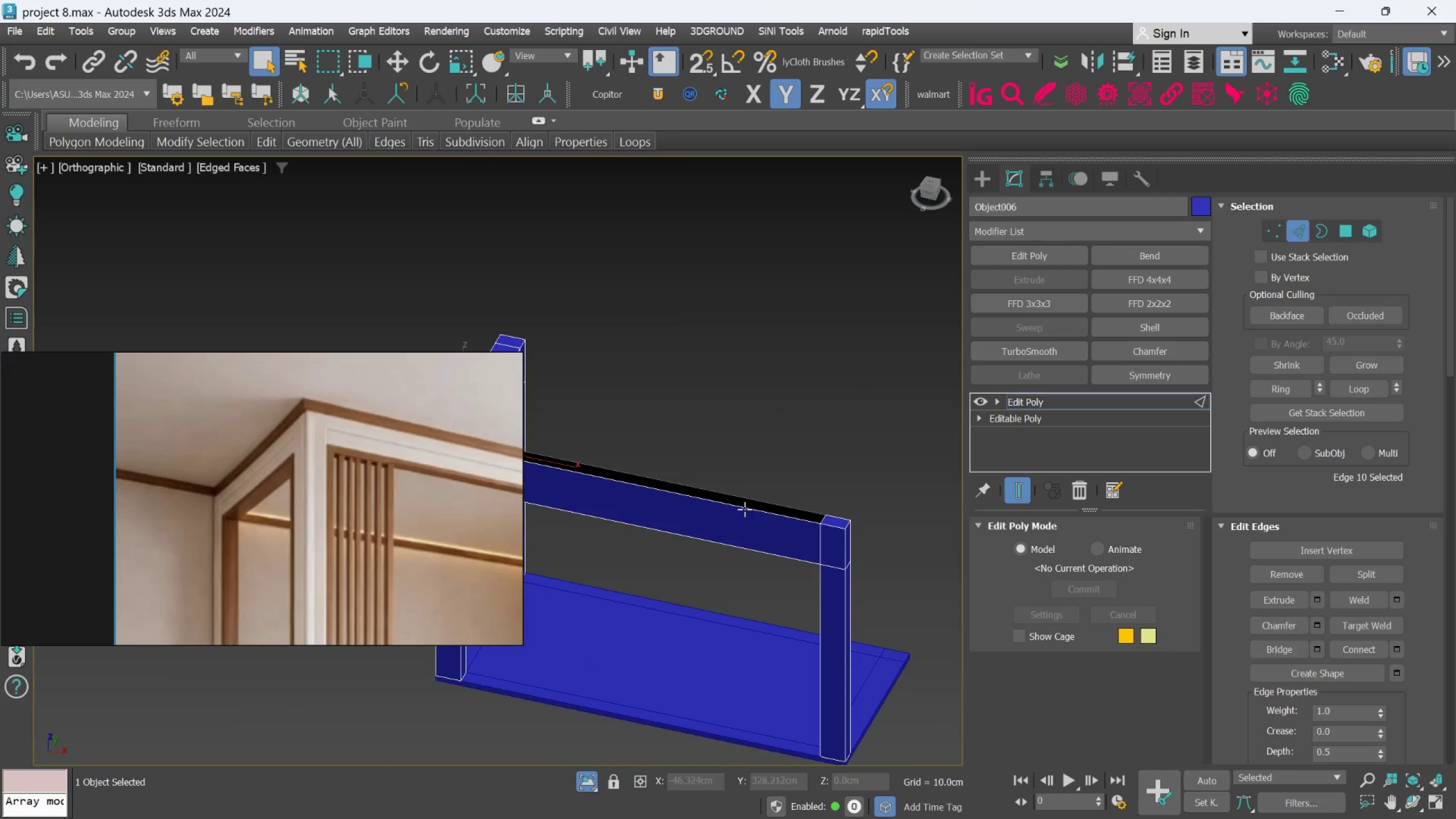 
scroll: coordinate [635, 505], scroll_direction: down, amount: 2.0
 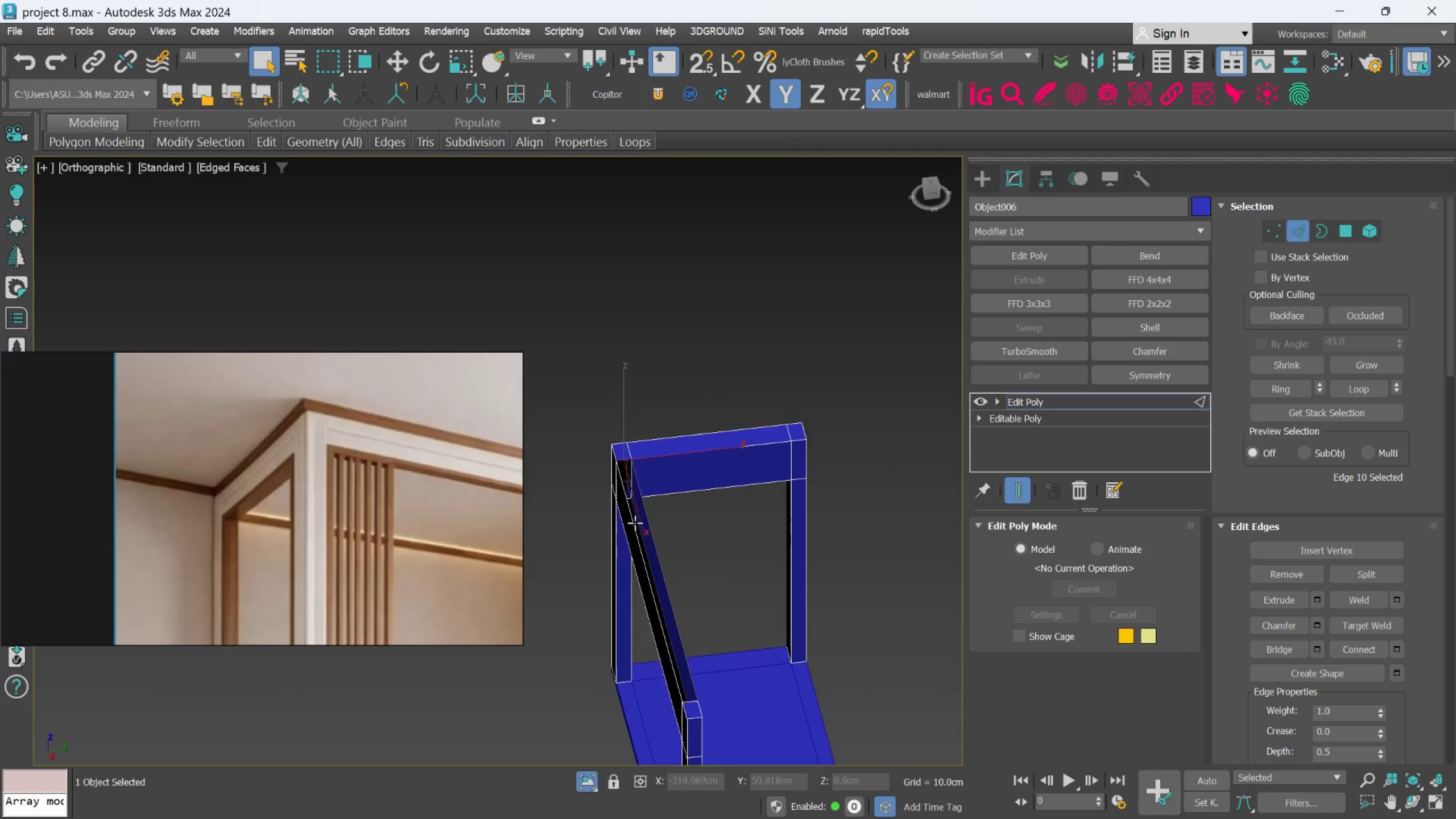 
hold_key(key=ControlLeft, duration=1.08)
 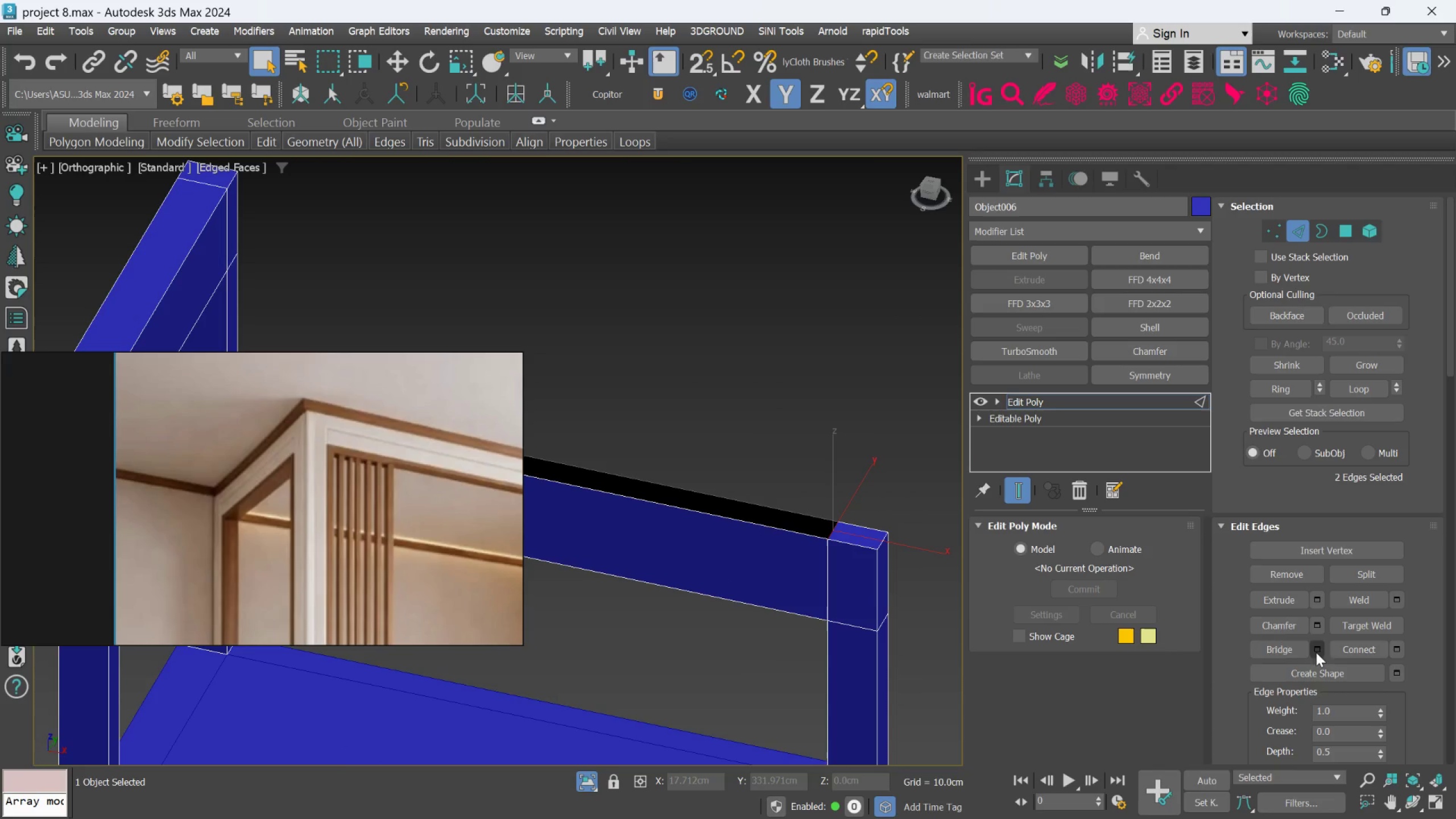 
scroll: coordinate [813, 508], scroll_direction: up, amount: 2.0
 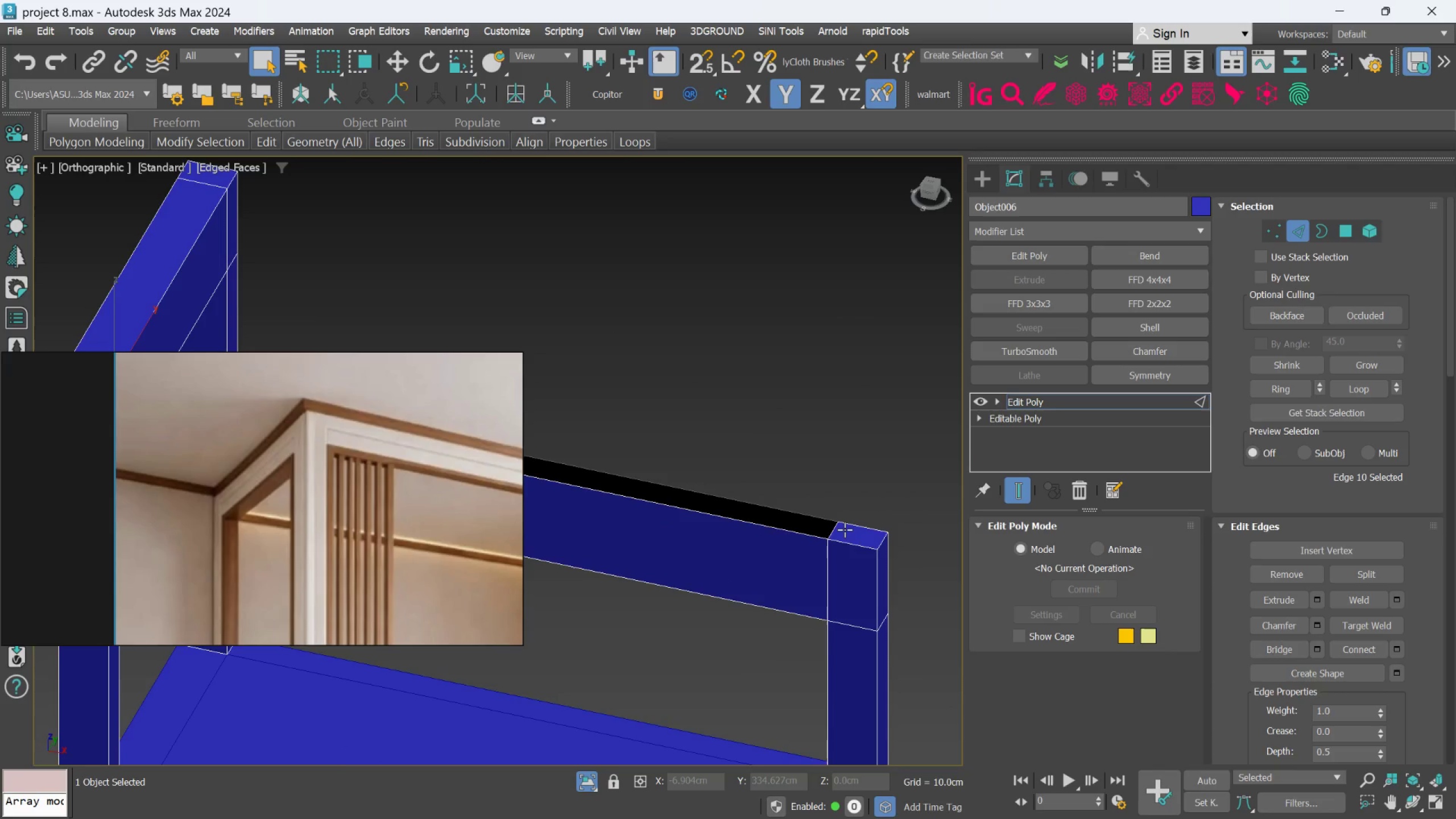 
left_click([838, 530])
 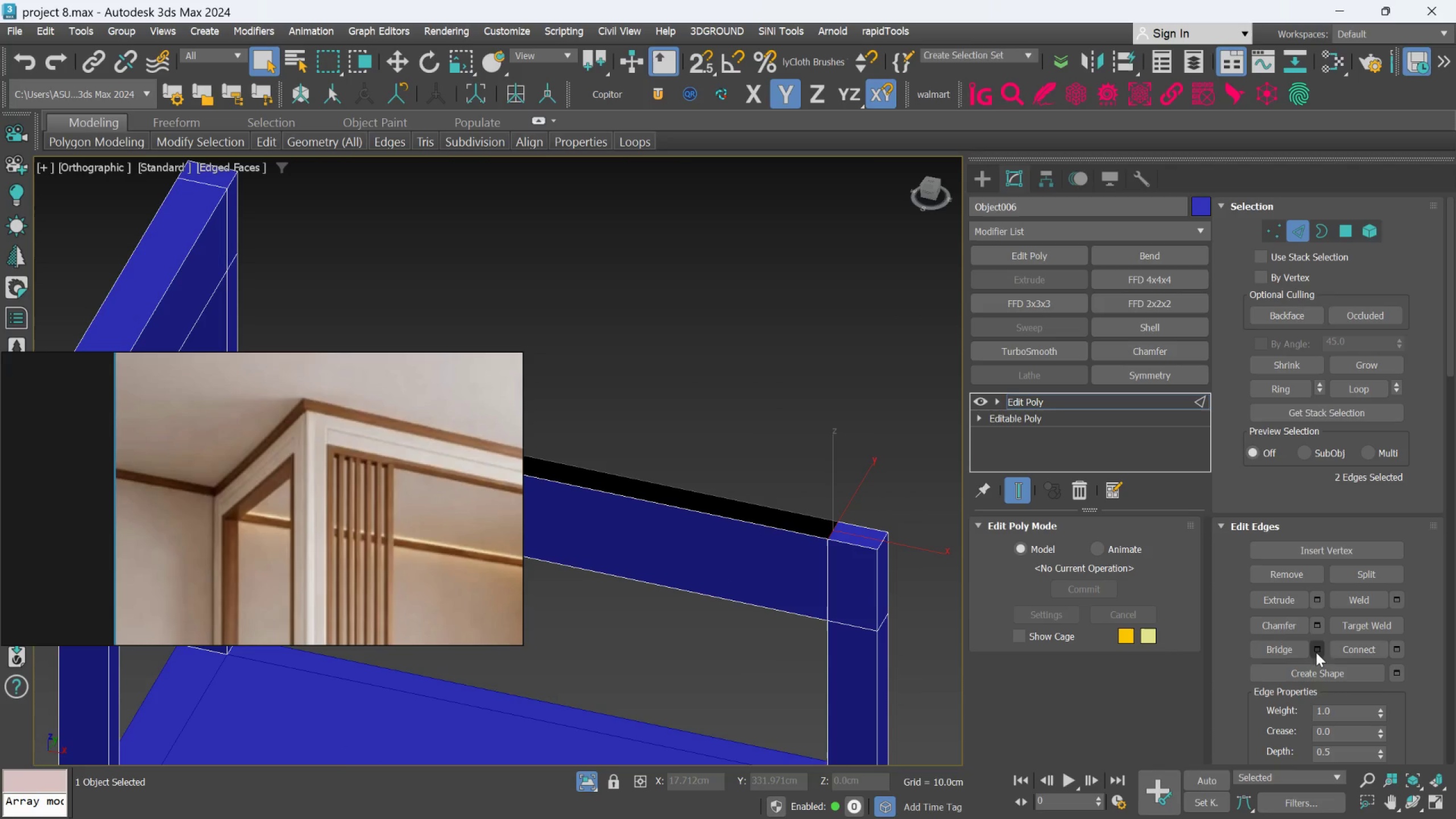 
left_click([1274, 639])
 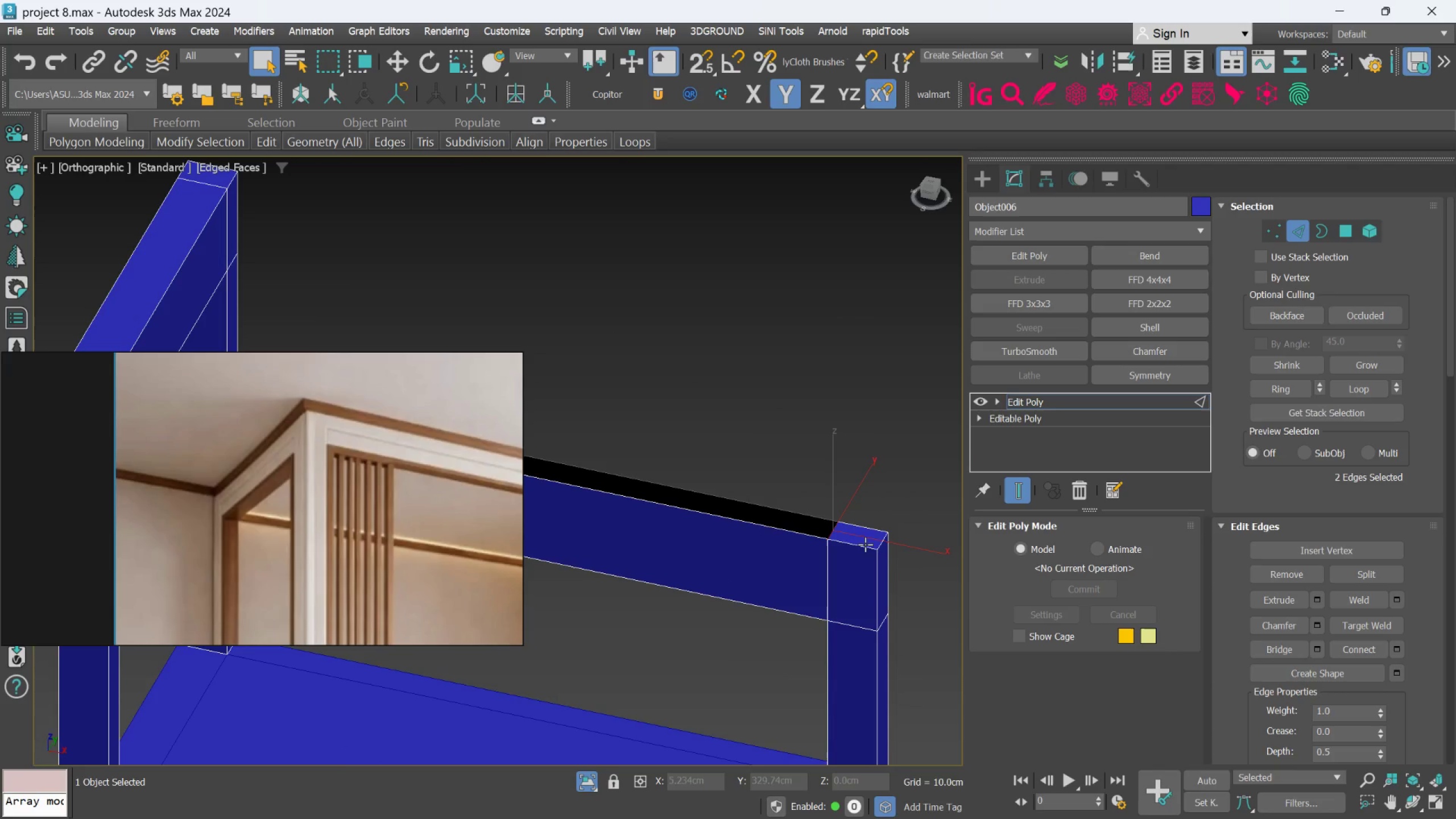 
left_click([847, 453])
 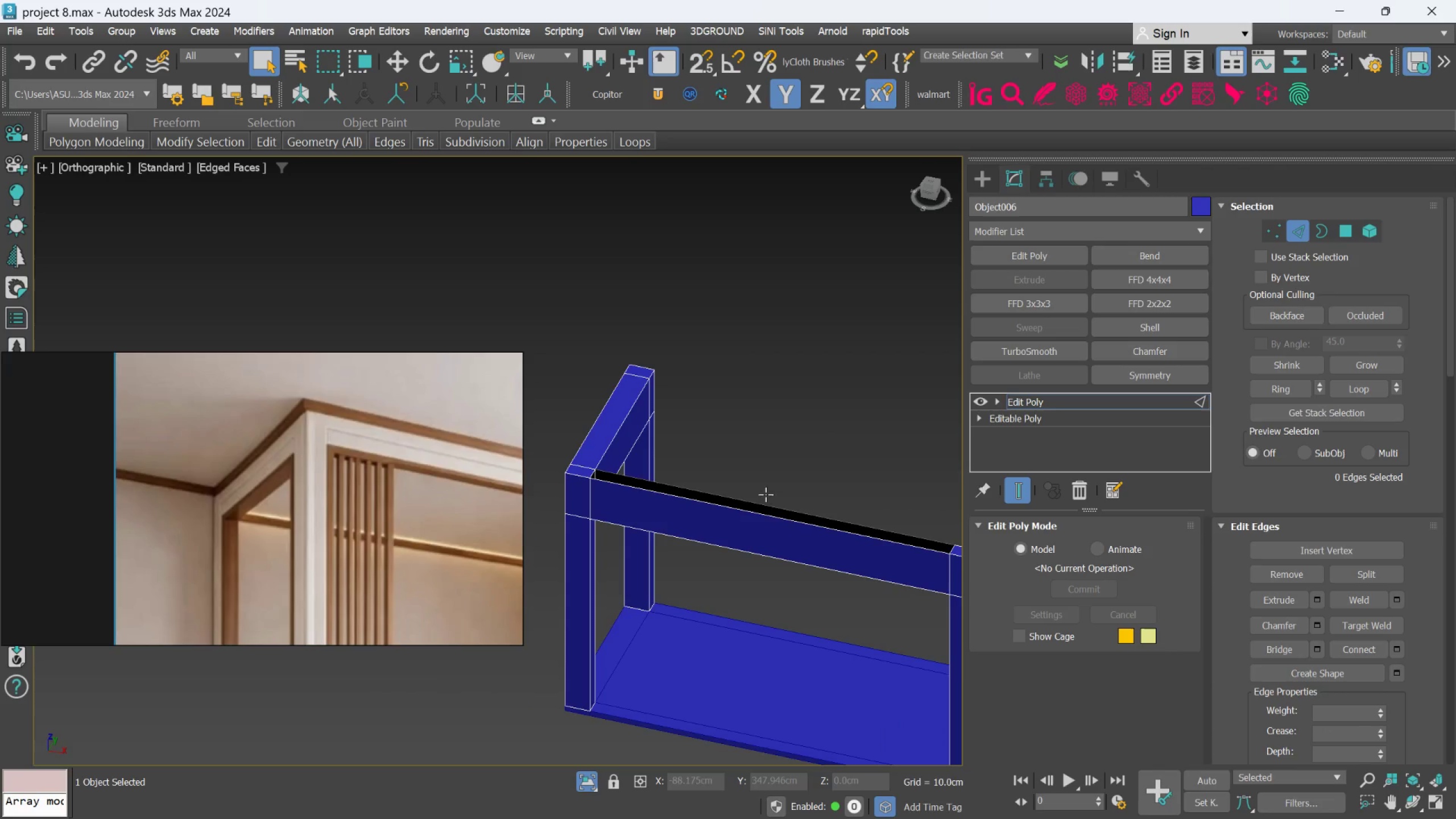 
scroll: coordinate [820, 524], scroll_direction: down, amount: 2.0
 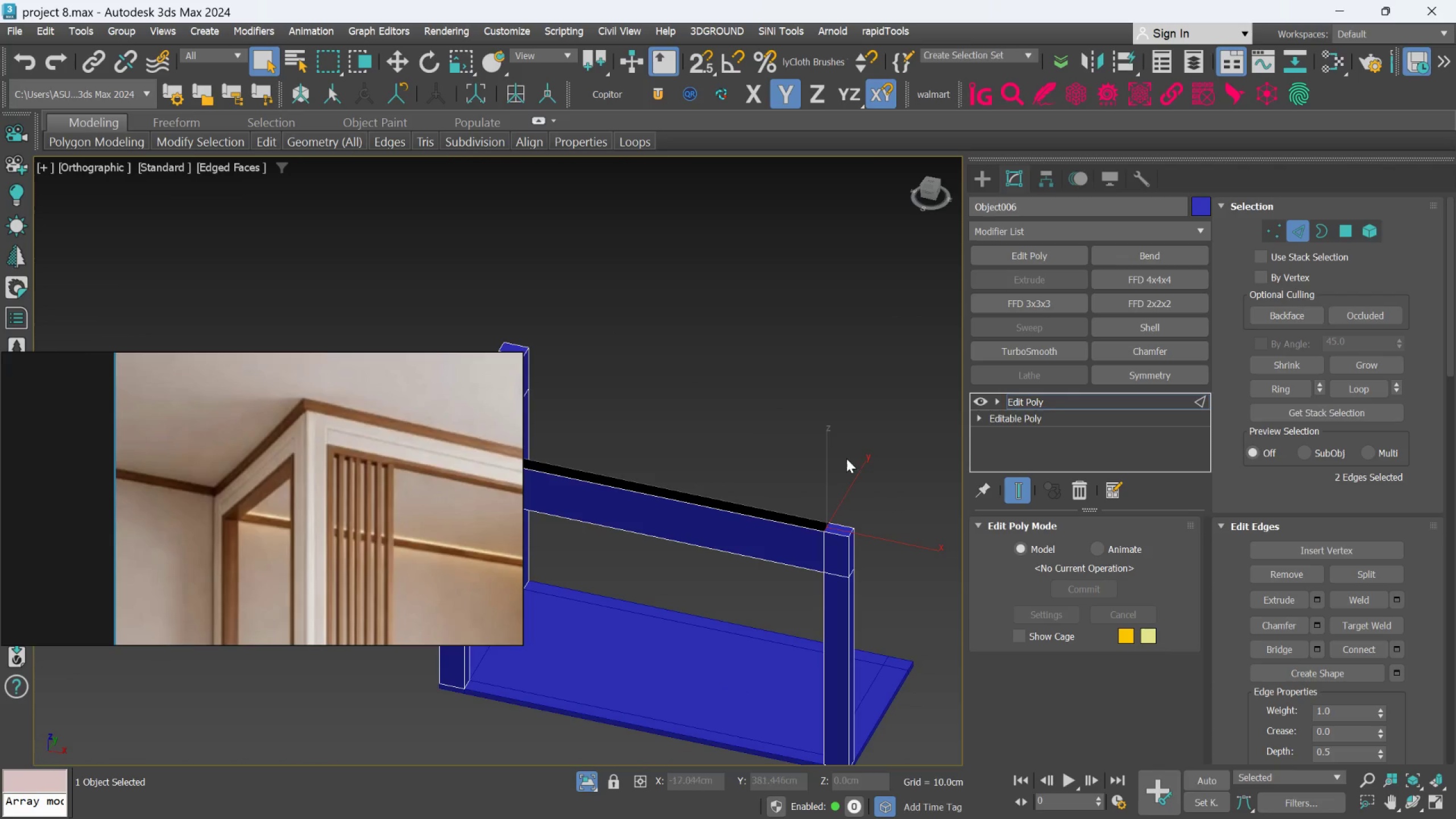 
scroll: coordinate [618, 470], scroll_direction: up, amount: 2.0
 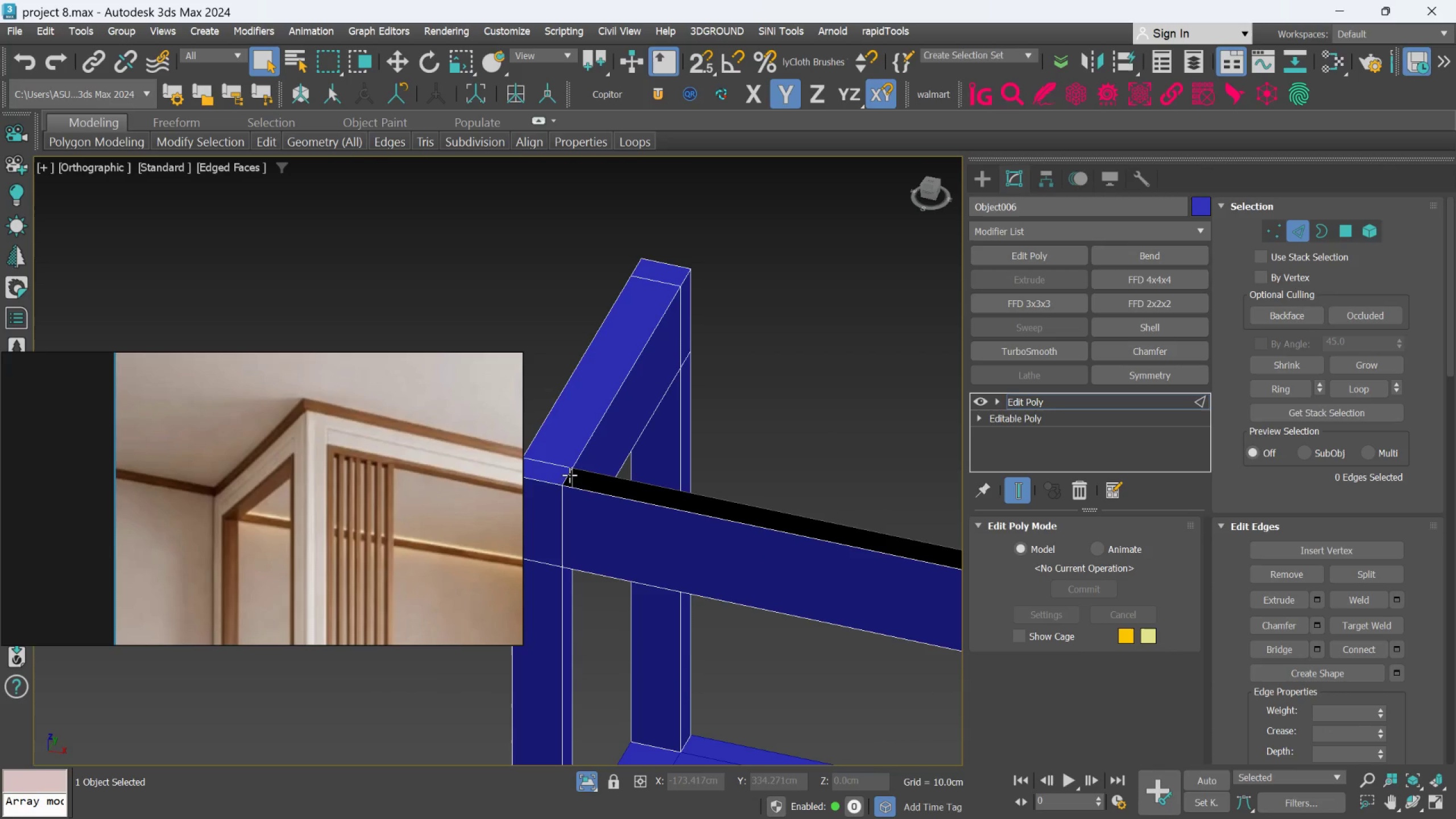 
left_click([567, 476])
 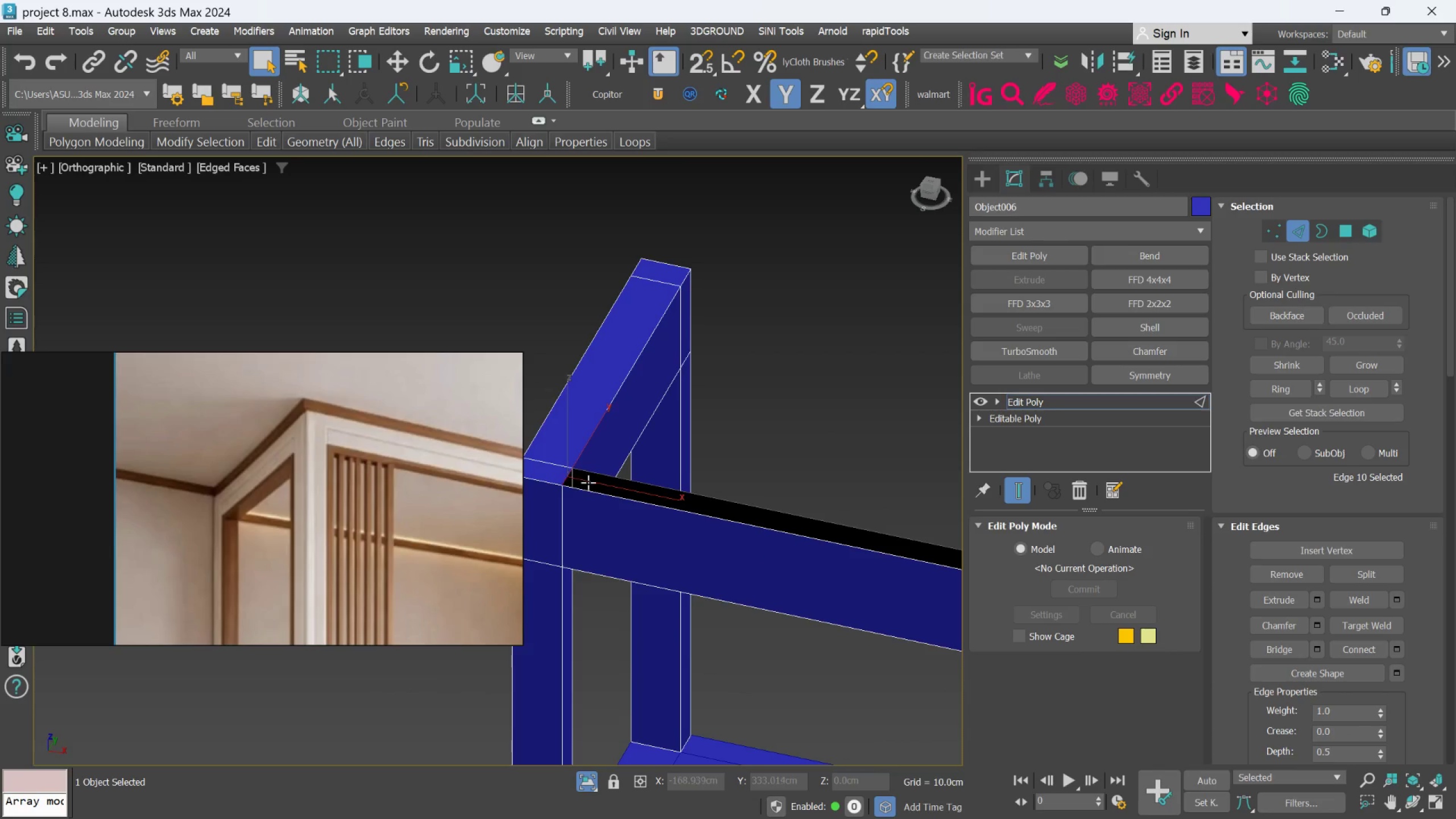 
scroll: coordinate [590, 483], scroll_direction: down, amount: 2.0
 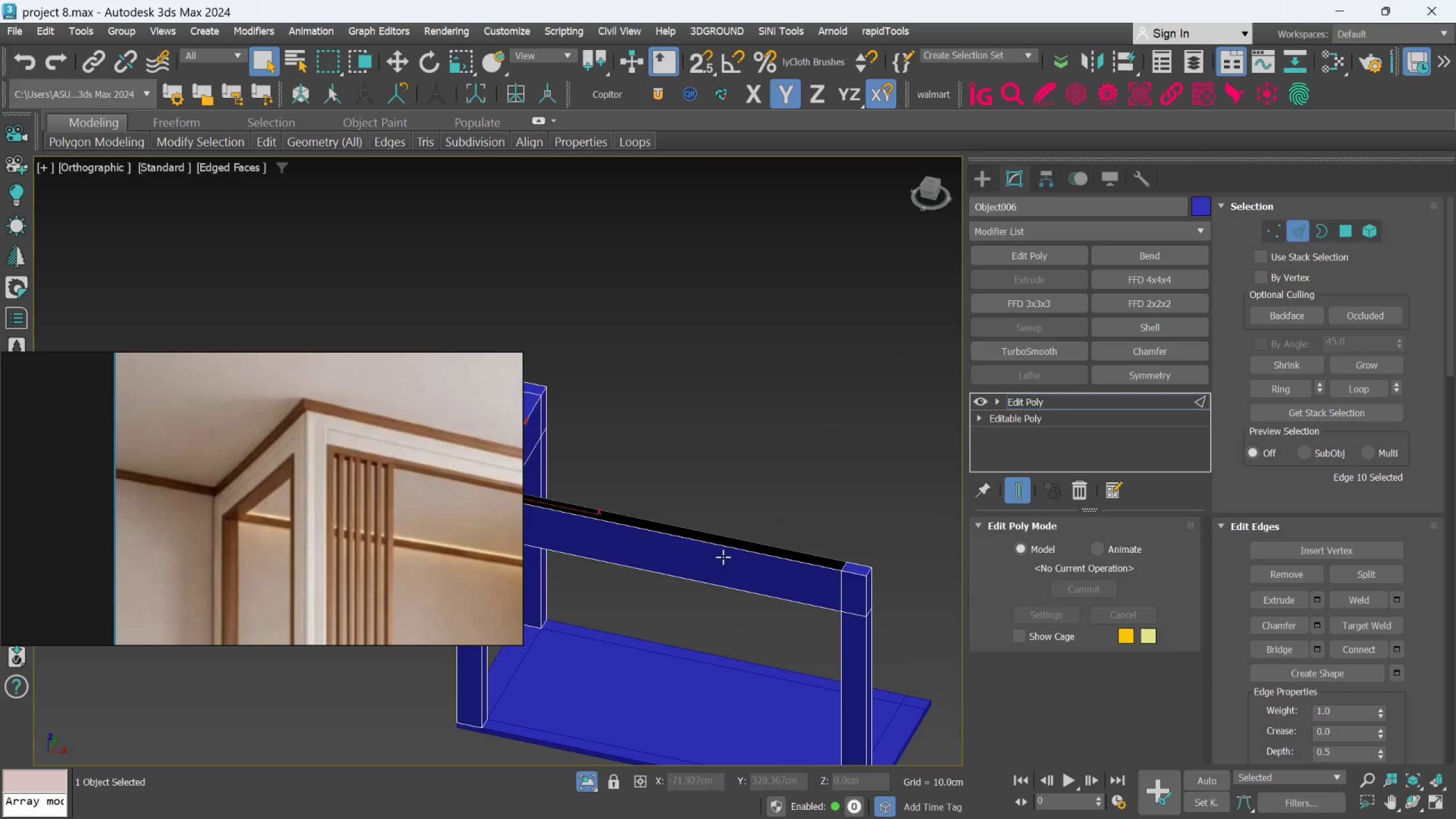 
hold_key(key=ControlLeft, duration=1.15)
 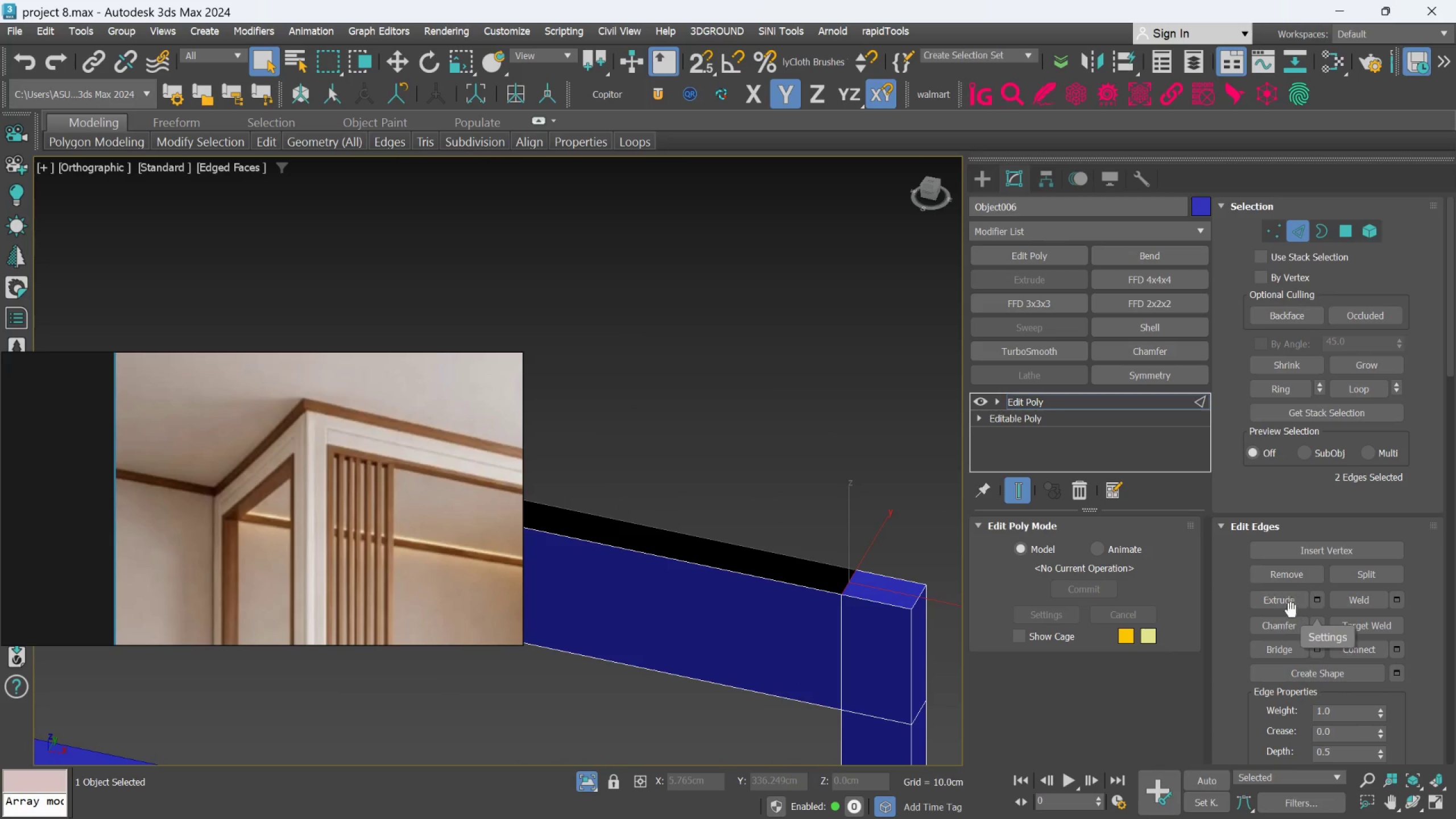 
scroll: coordinate [865, 589], scroll_direction: up, amount: 3.0
 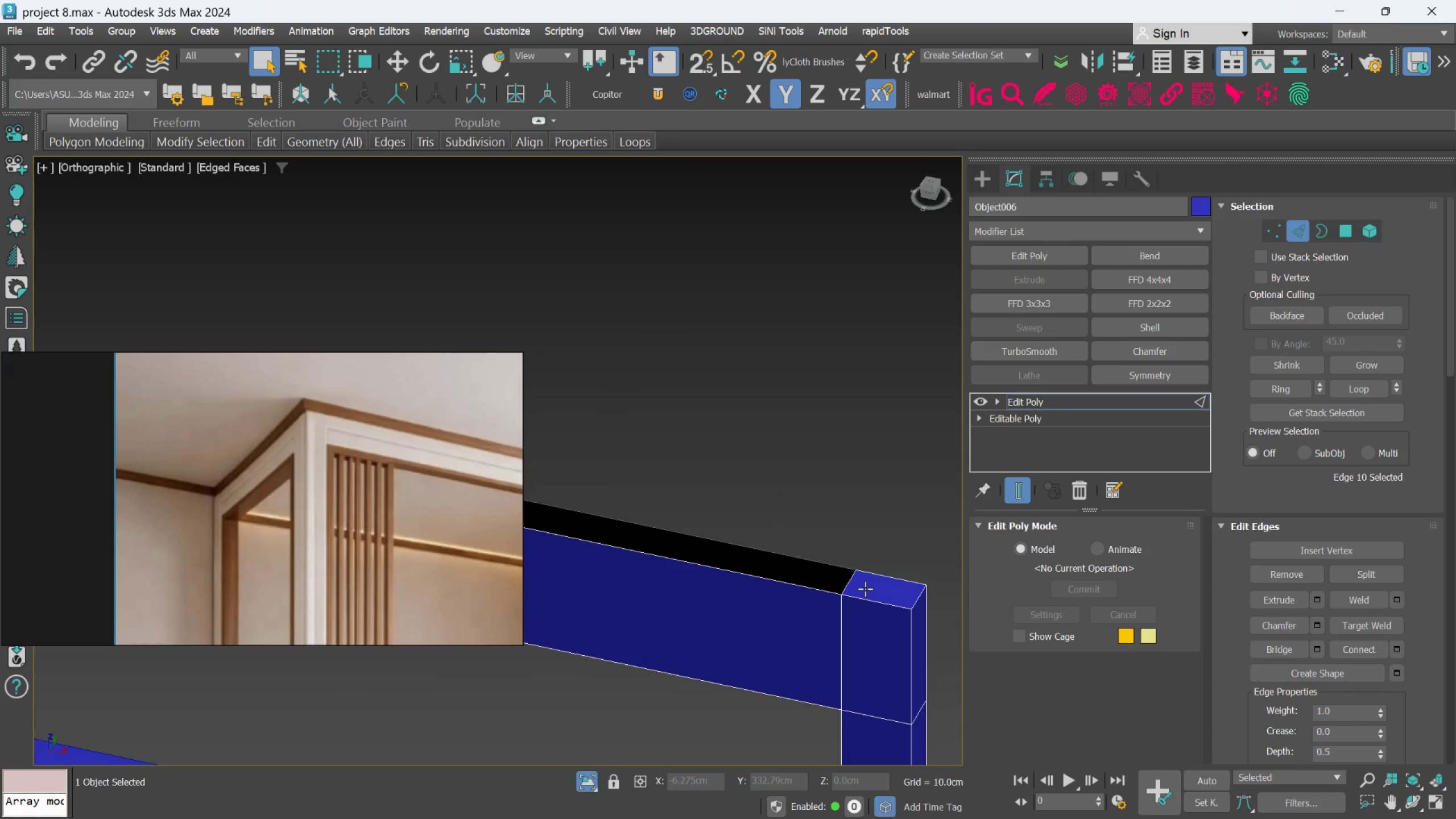 
left_click([847, 581])
 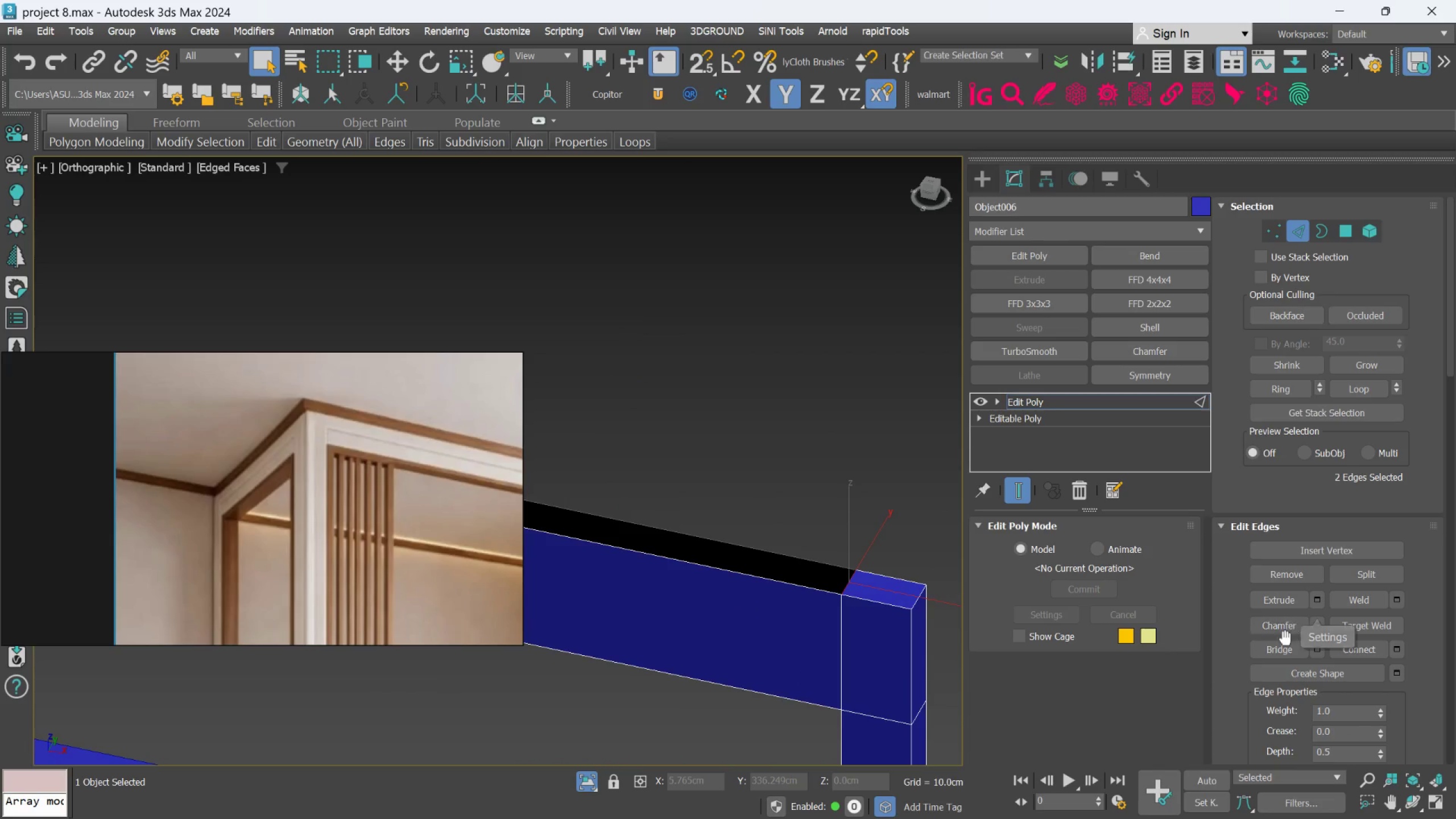 
left_click([1285, 647])
 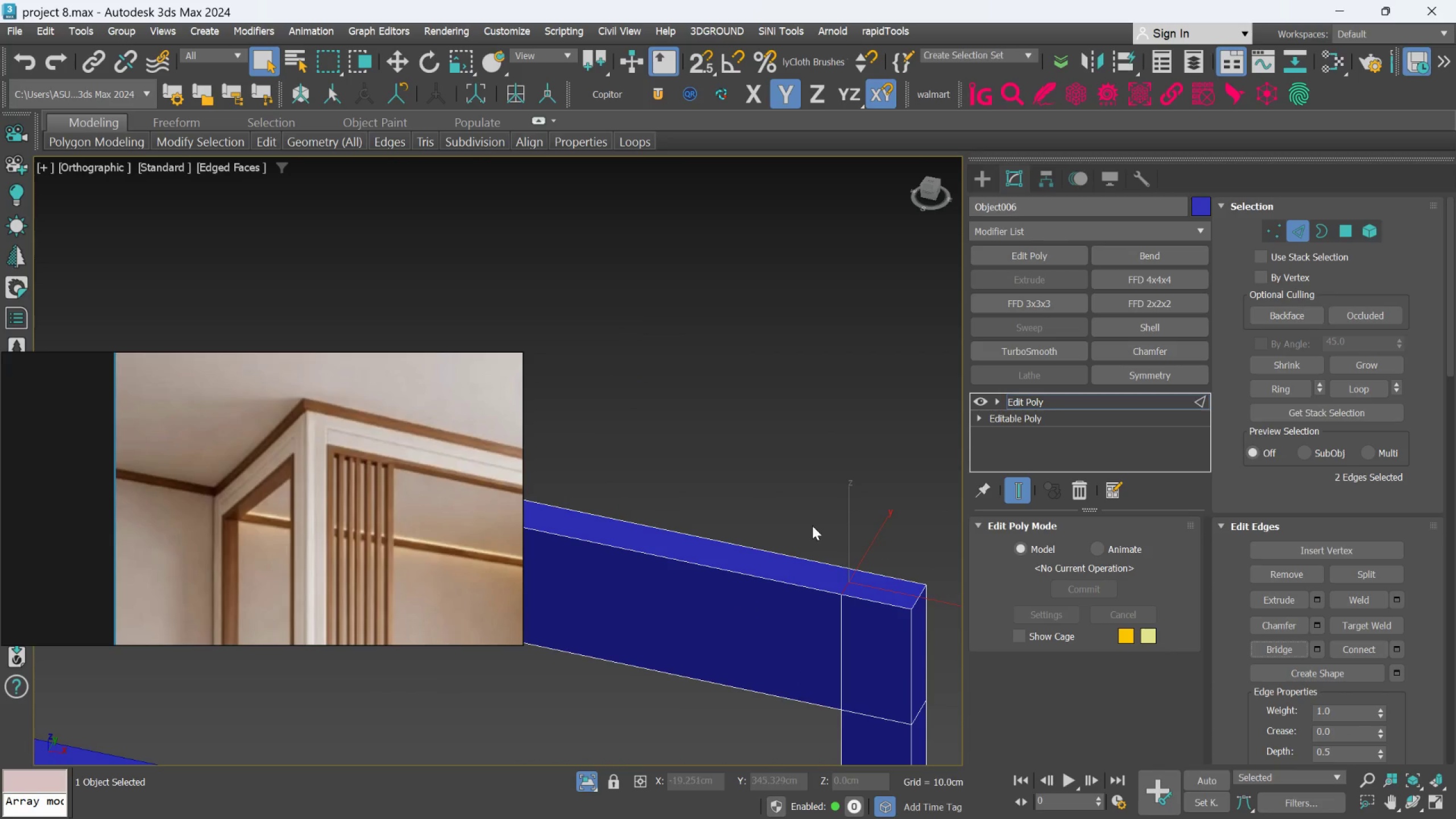 
hold_key(key=AltLeft, duration=1.19)
 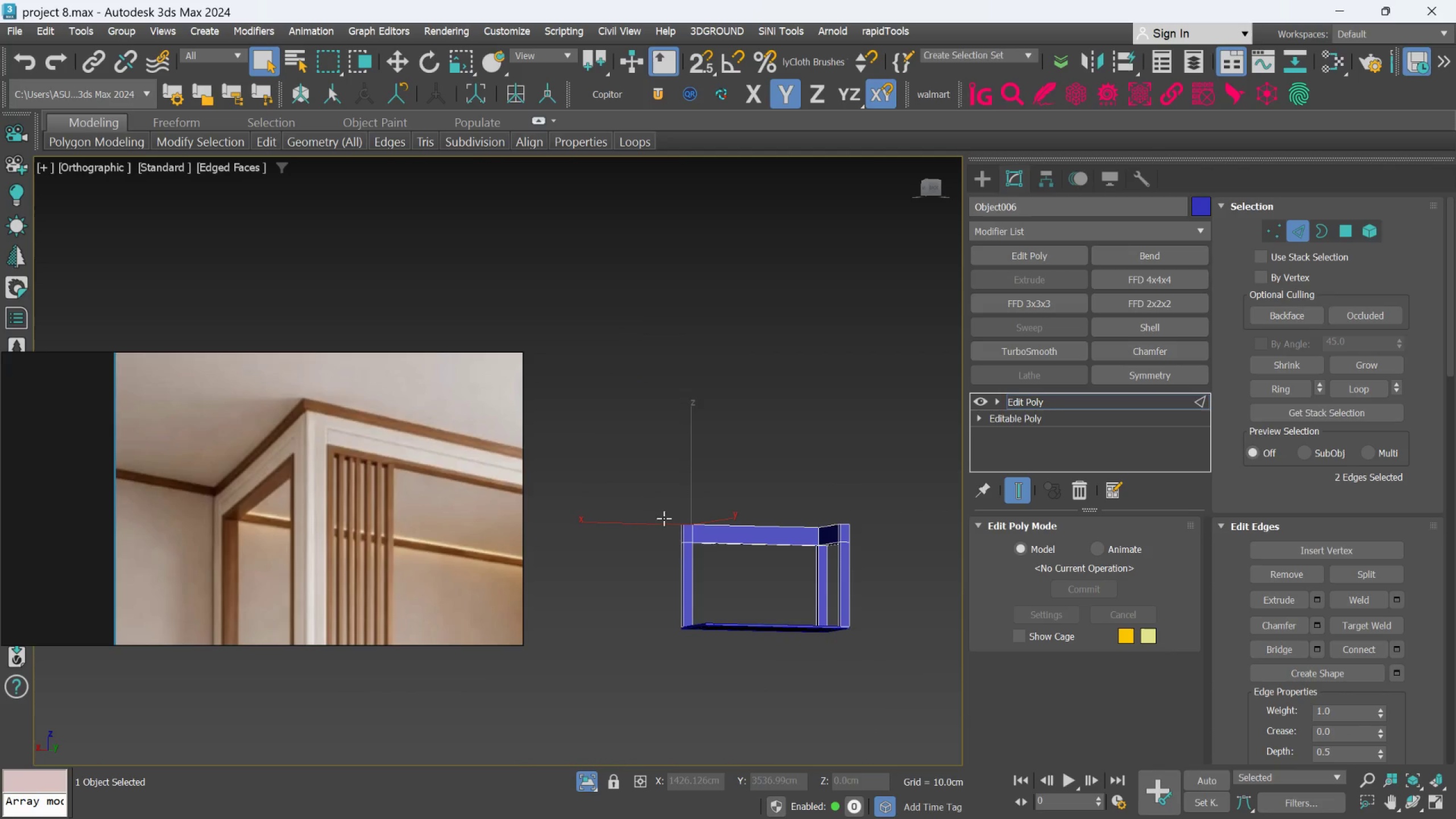 
scroll: coordinate [814, 537], scroll_direction: down, amount: 6.0
 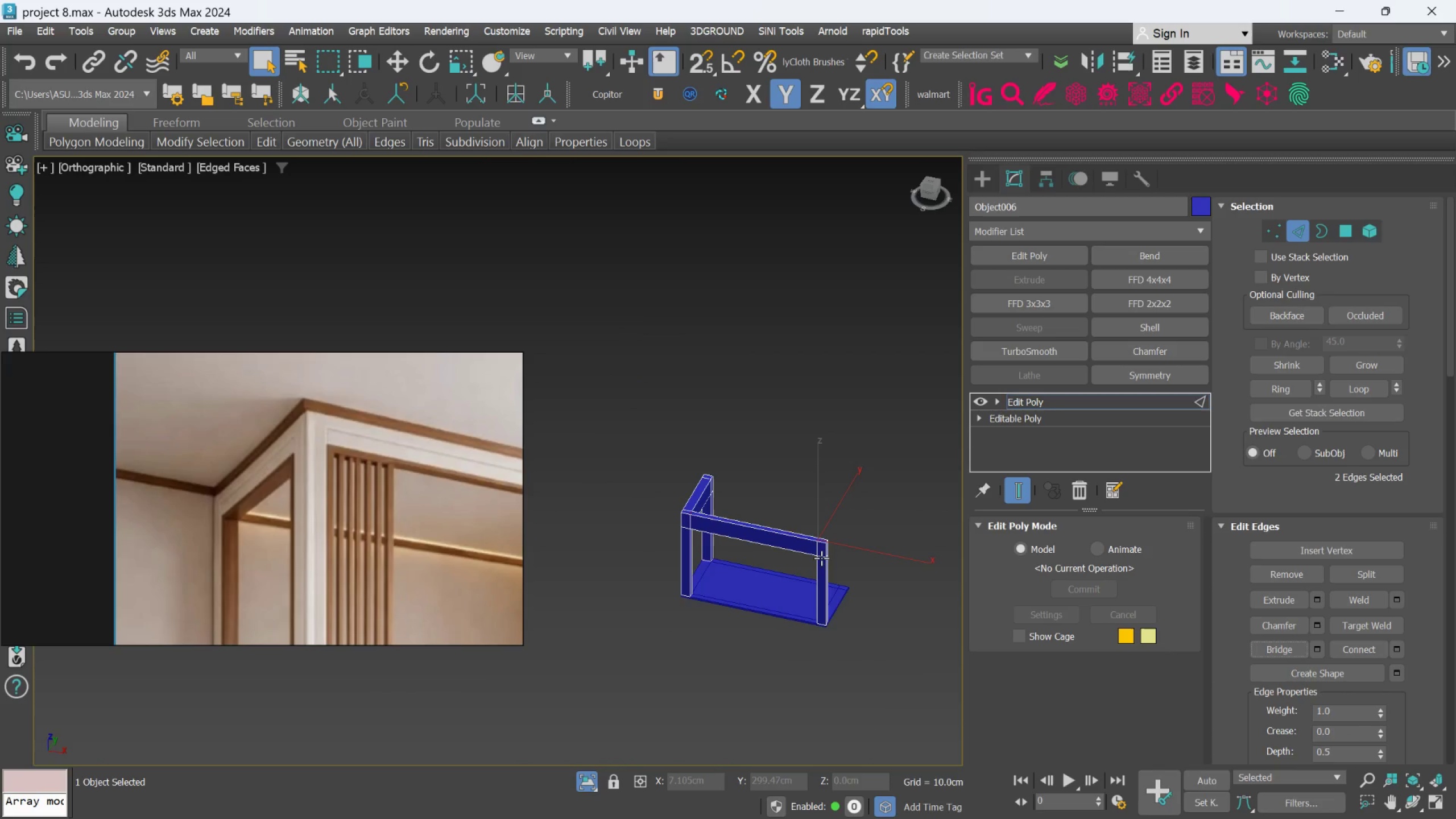 
hold_key(key=AltLeft, duration=0.35)
 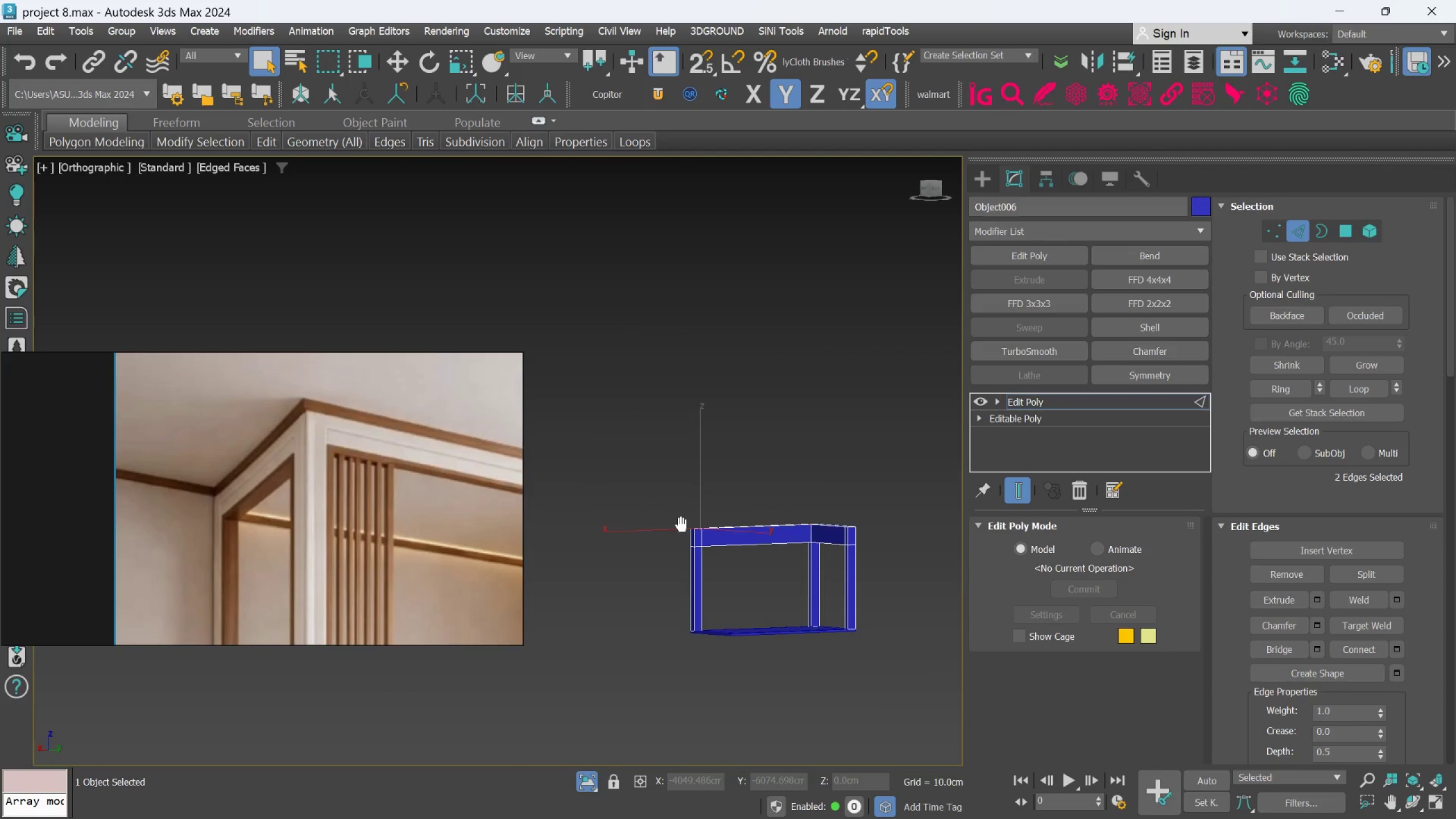 
hold_key(key=AltLeft, duration=0.97)
 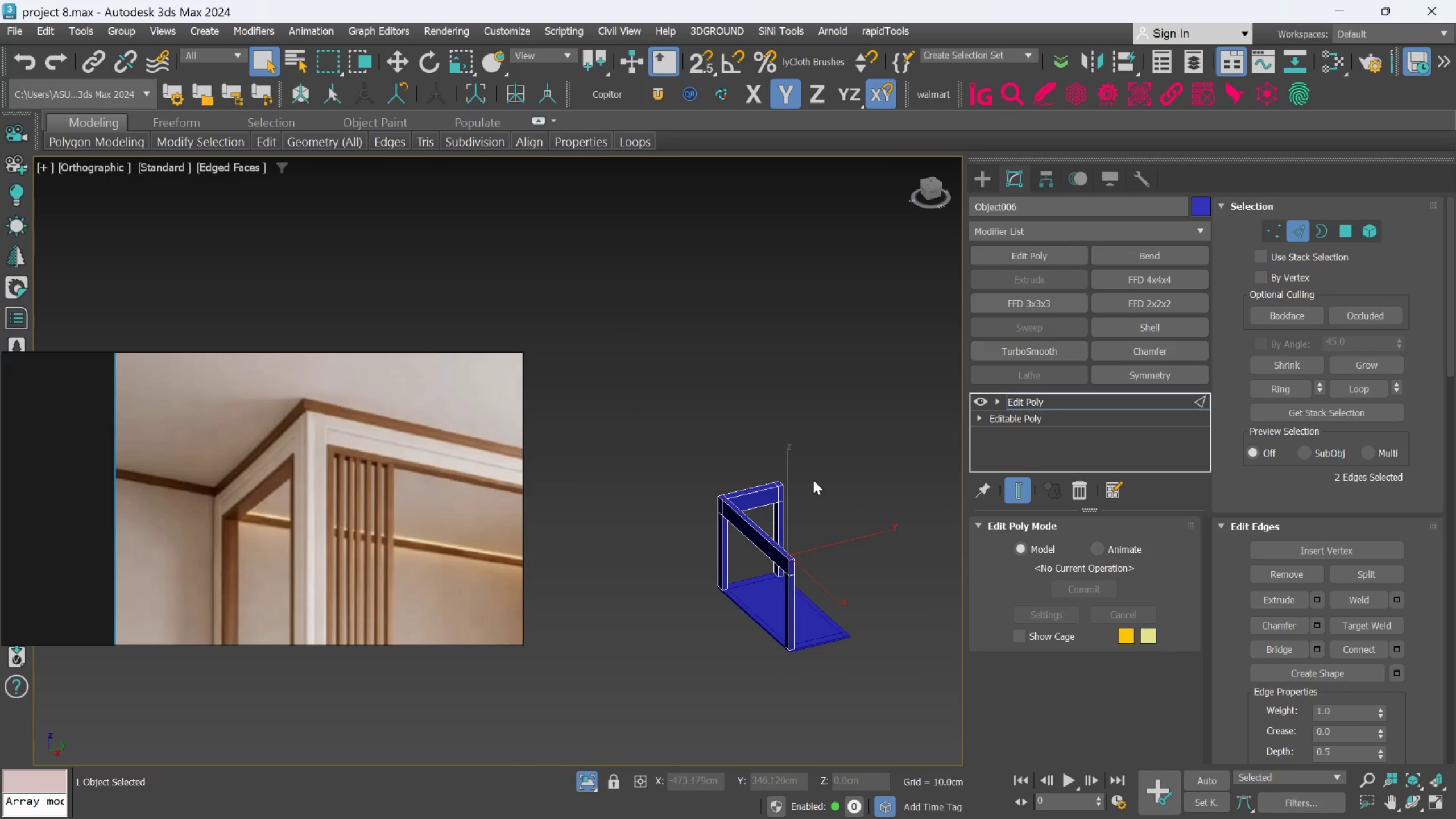 
left_click([813, 474])
 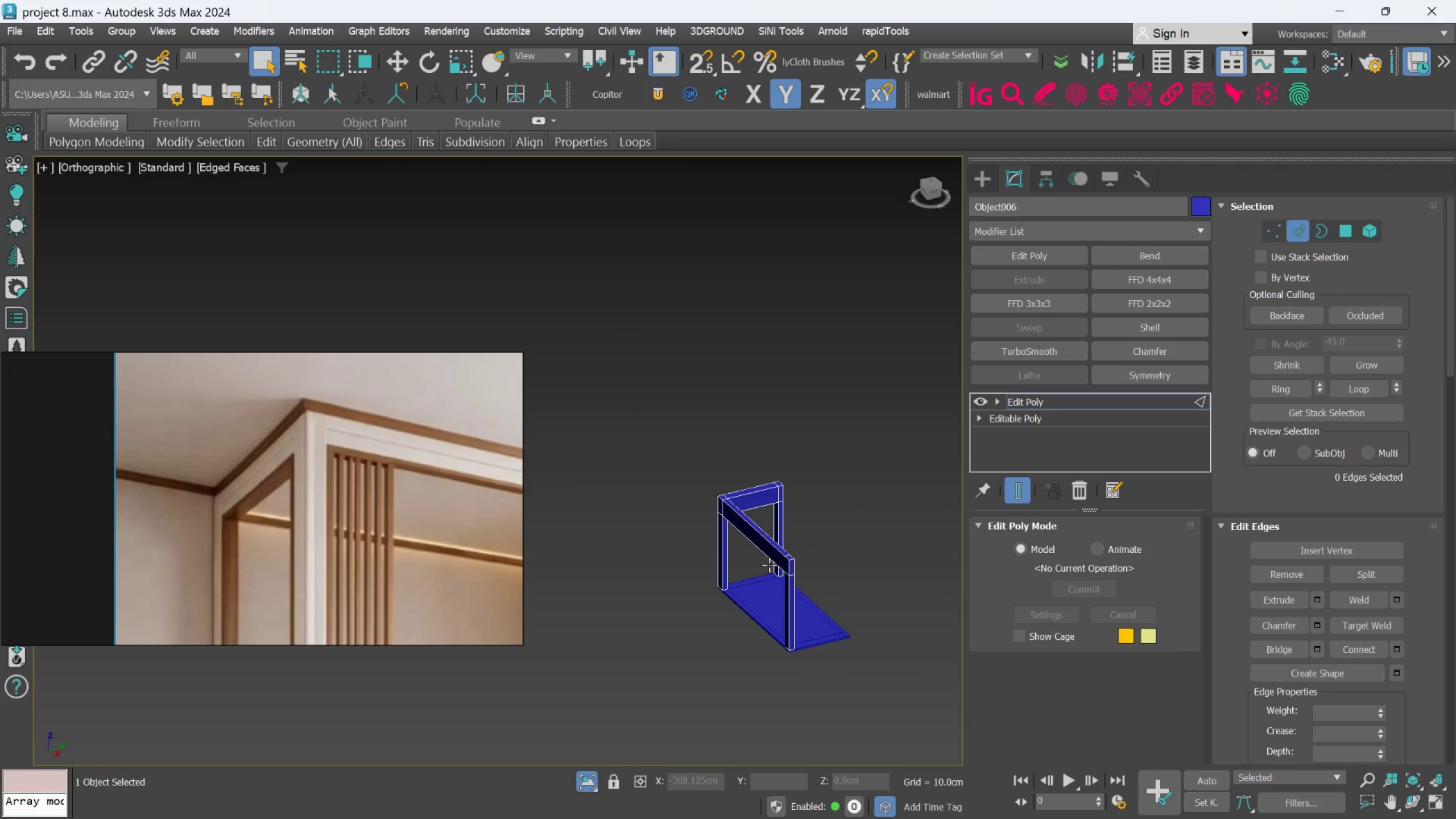 
hold_key(key=AltLeft, duration=0.31)
 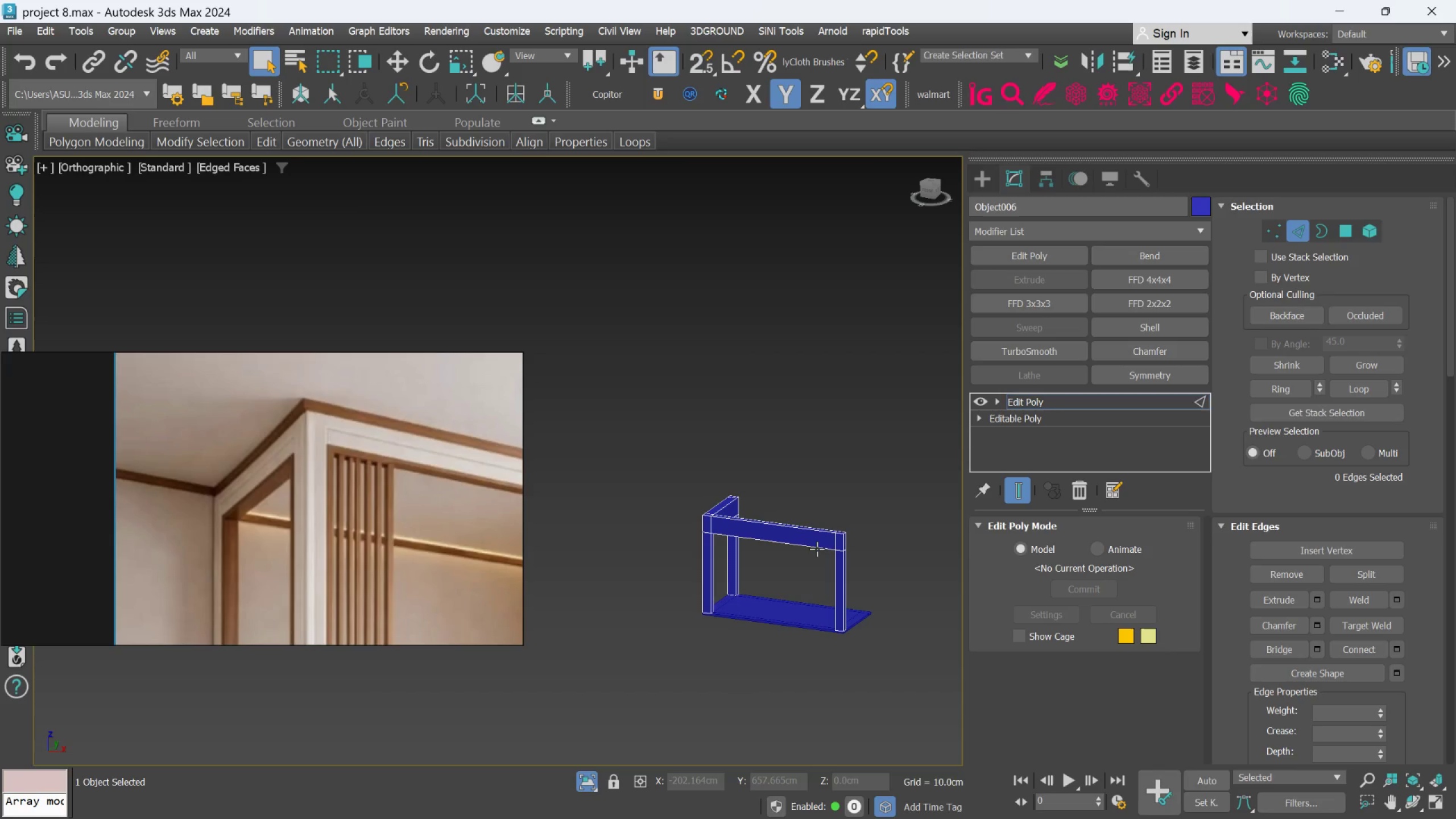 
scroll: coordinate [747, 564], scroll_direction: up, amount: 2.0
 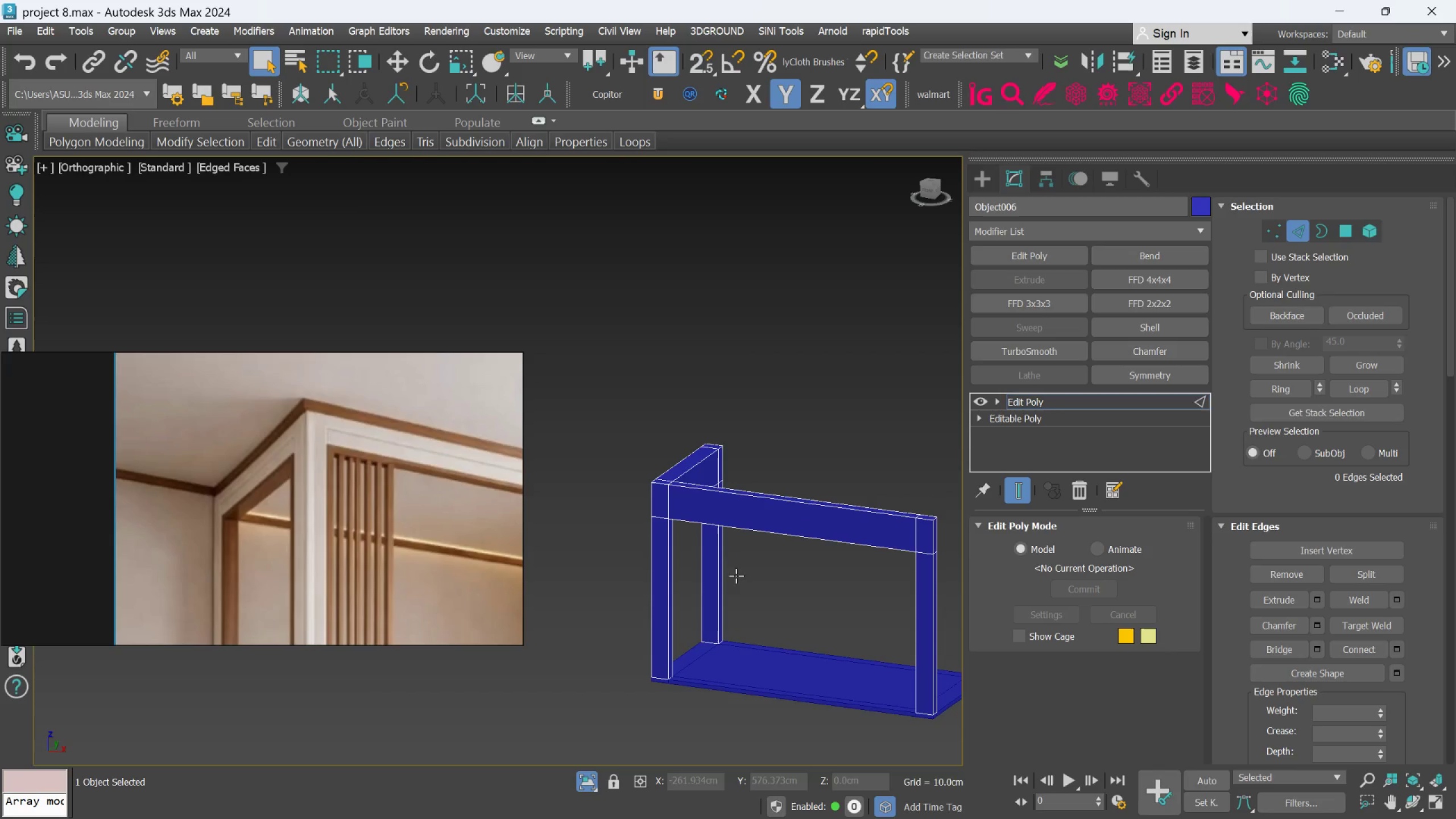 
hold_key(key=AltLeft, duration=0.55)
 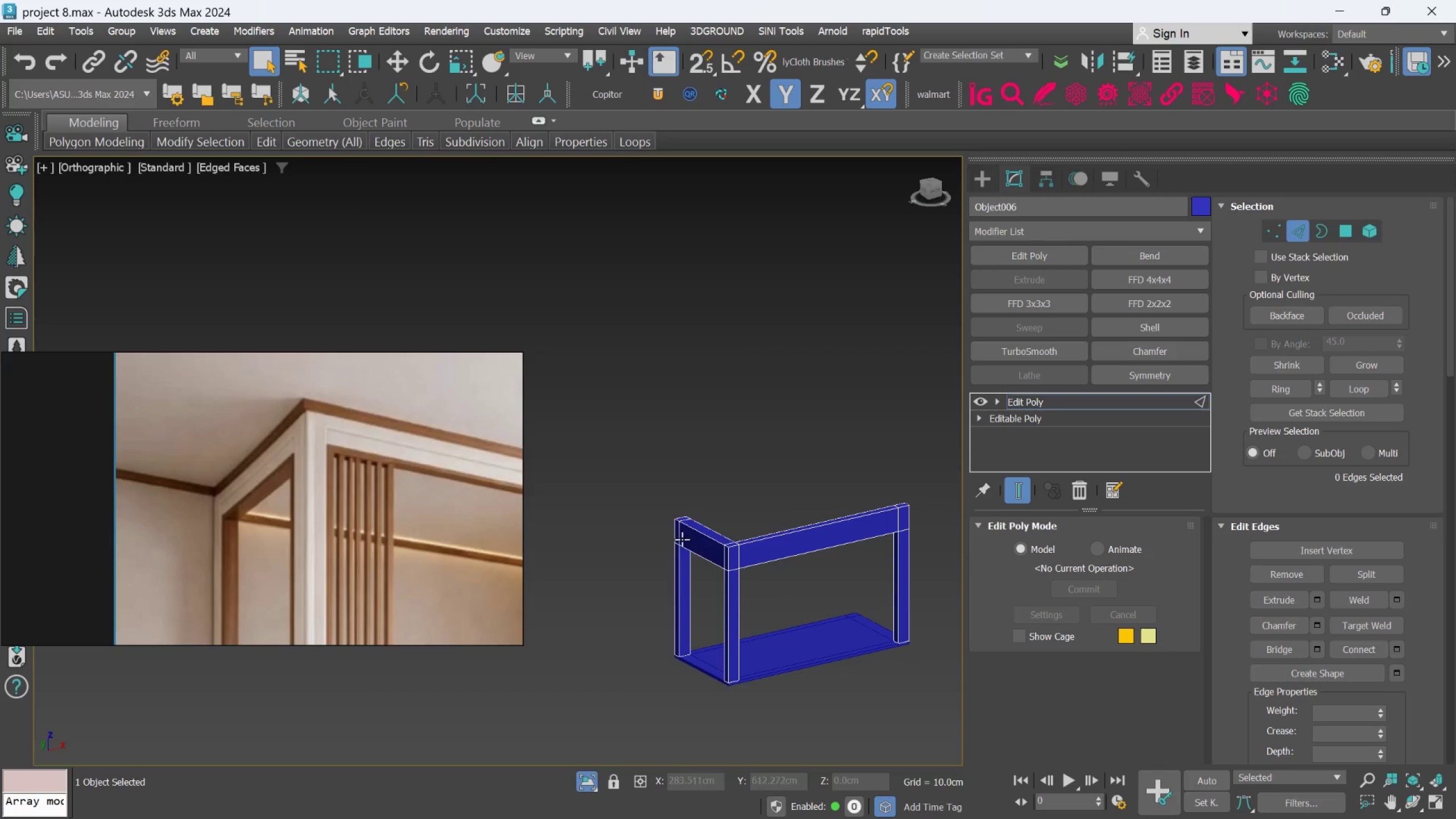 
scroll: coordinate [726, 581], scroll_direction: down, amount: 1.0
 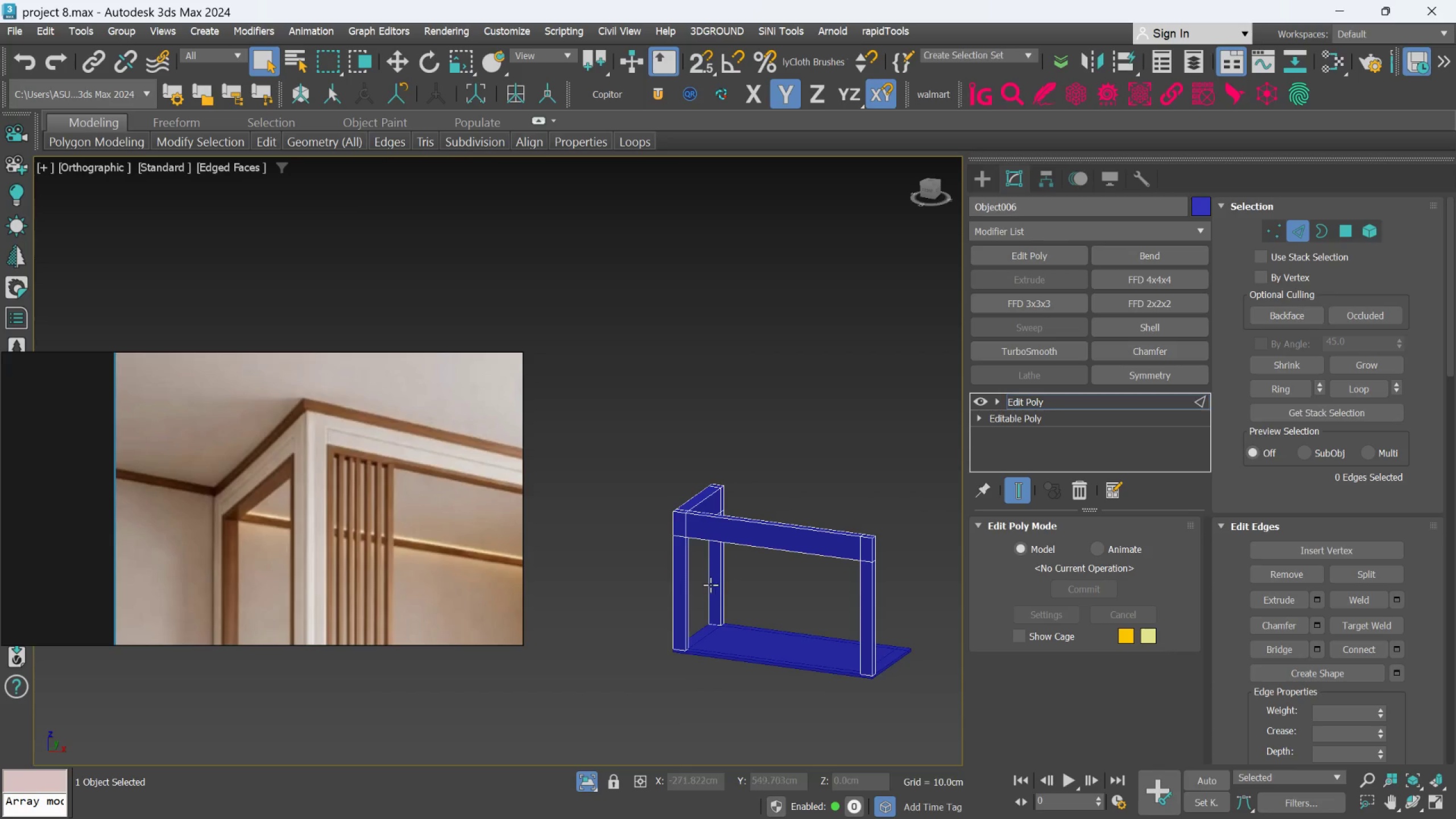 
scroll: coordinate [774, 594], scroll_direction: up, amount: 5.0
 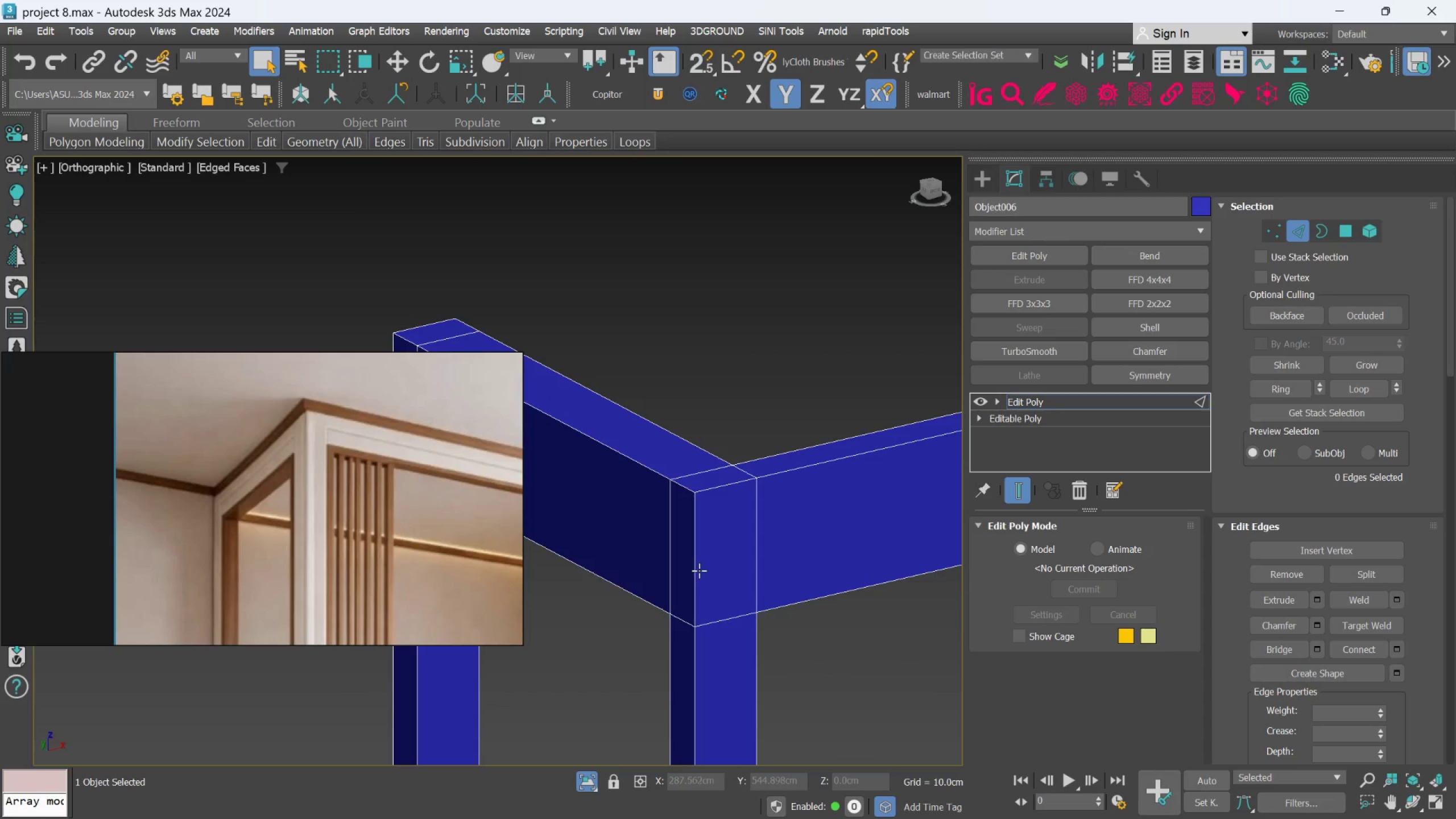 
hold_key(key=AltLeft, duration=0.58)
 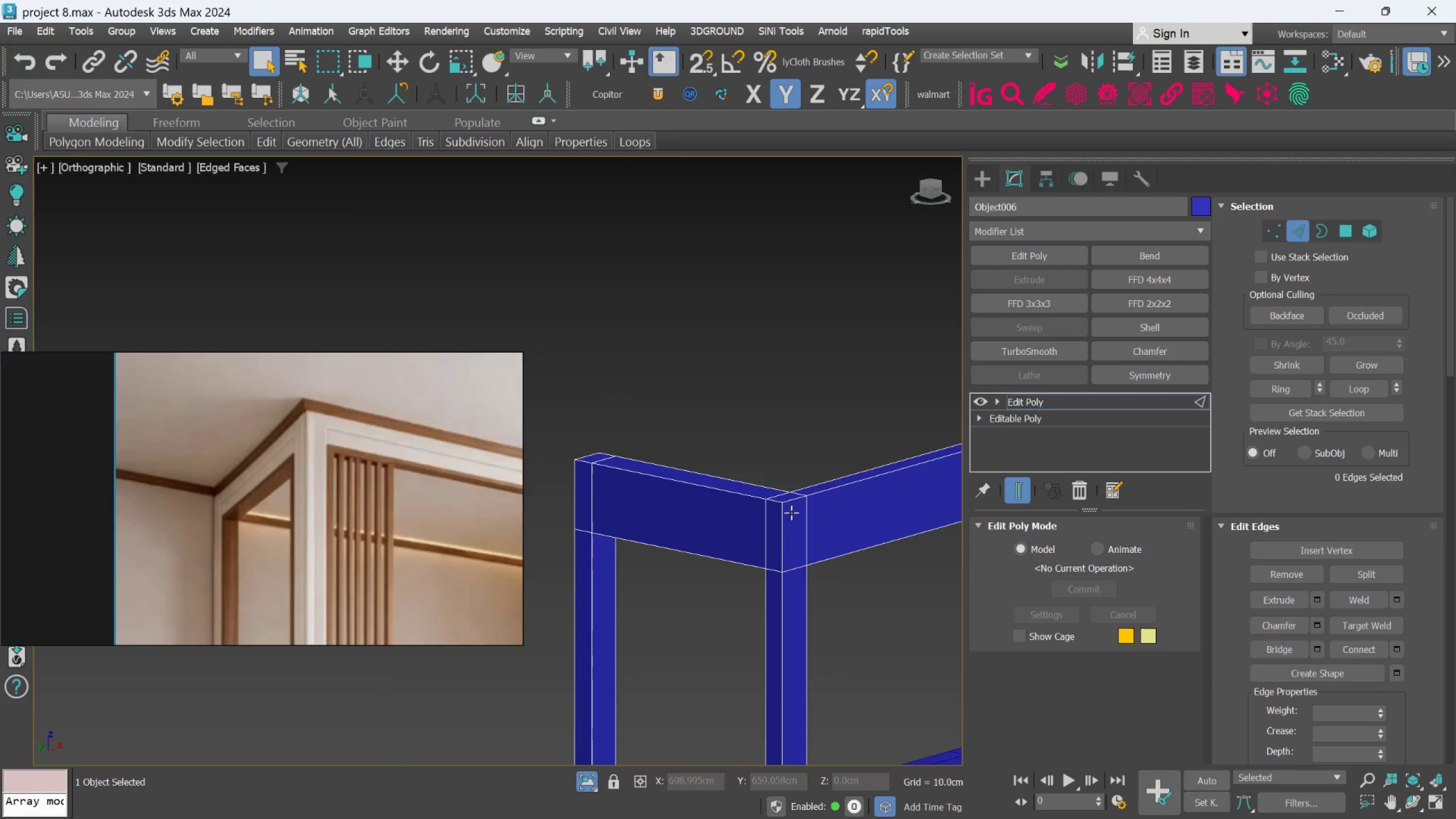 
scroll: coordinate [700, 569], scroll_direction: down, amount: 2.0
 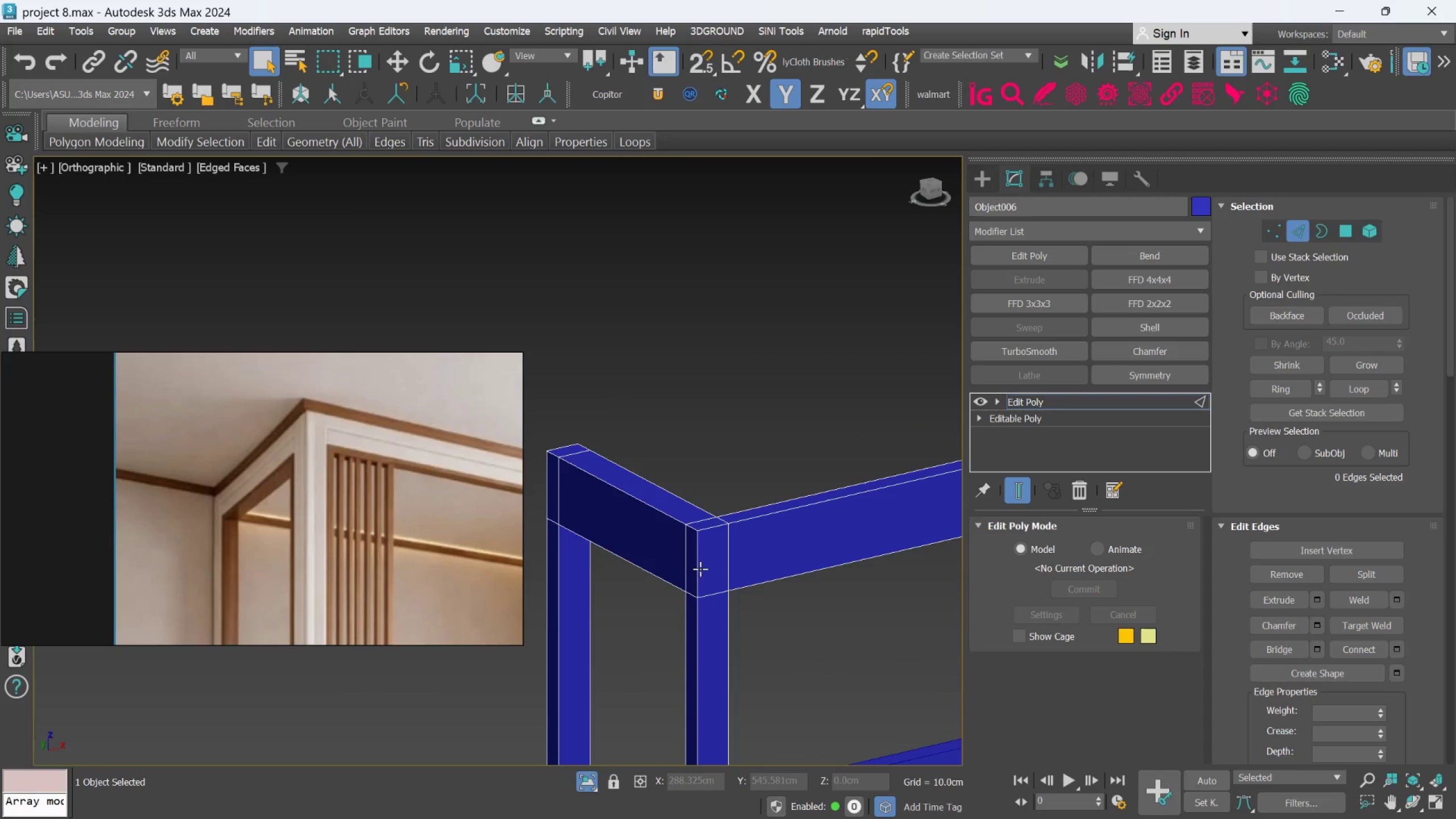 
scroll: coordinate [791, 512], scroll_direction: up, amount: 3.0
 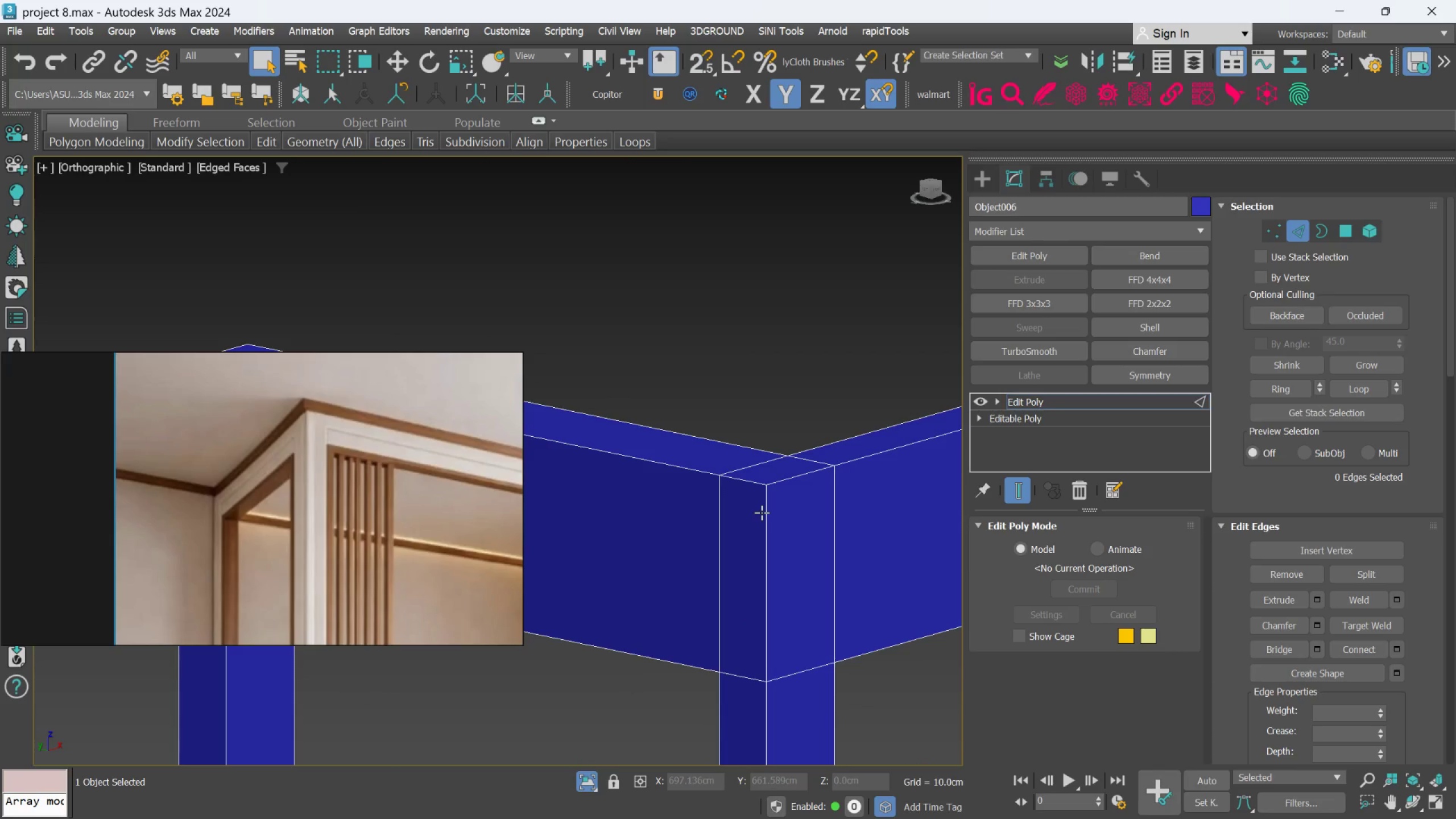 
scroll: coordinate [761, 513], scroll_direction: down, amount: 3.0
 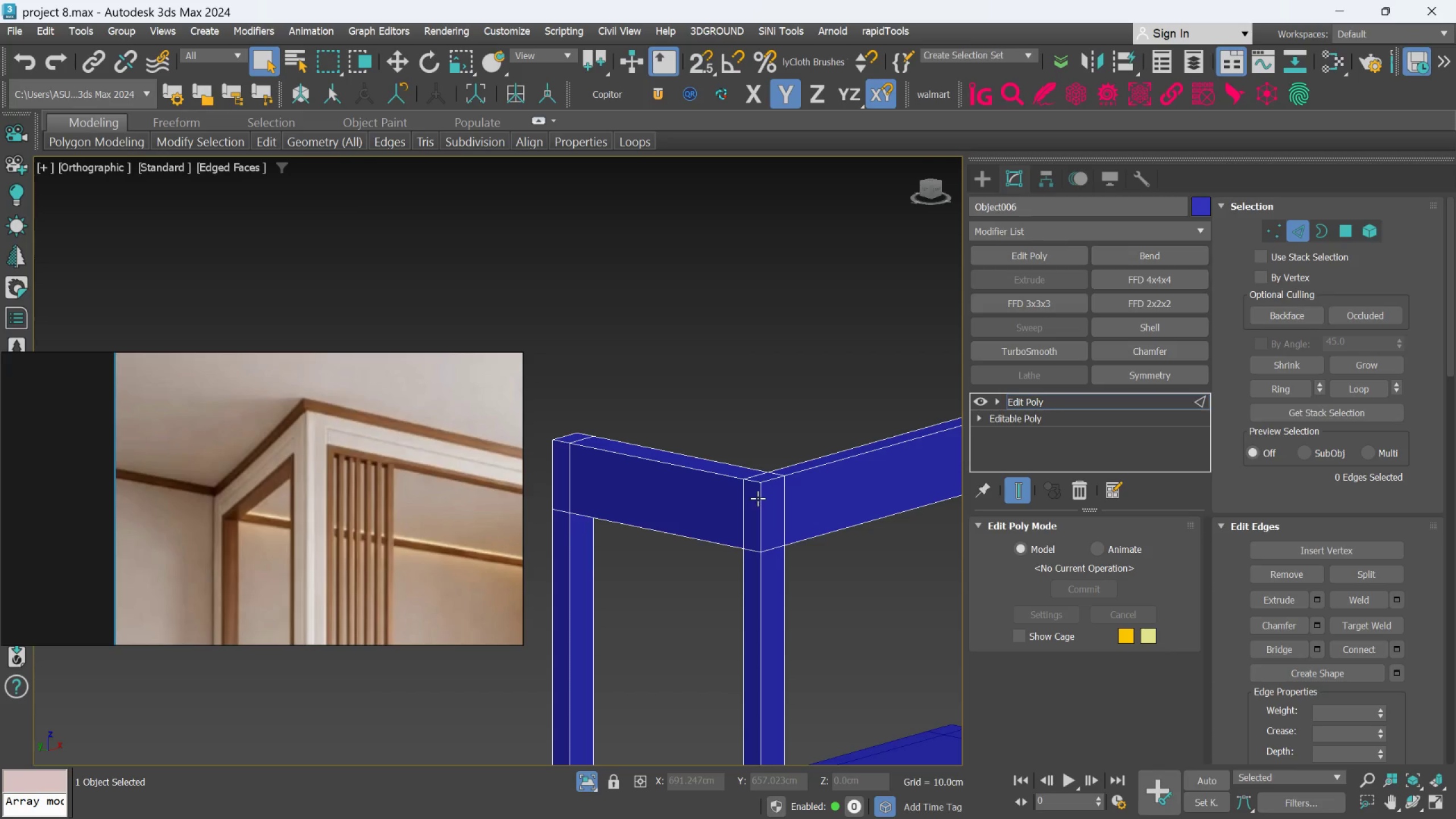 
double_click([761, 497])
 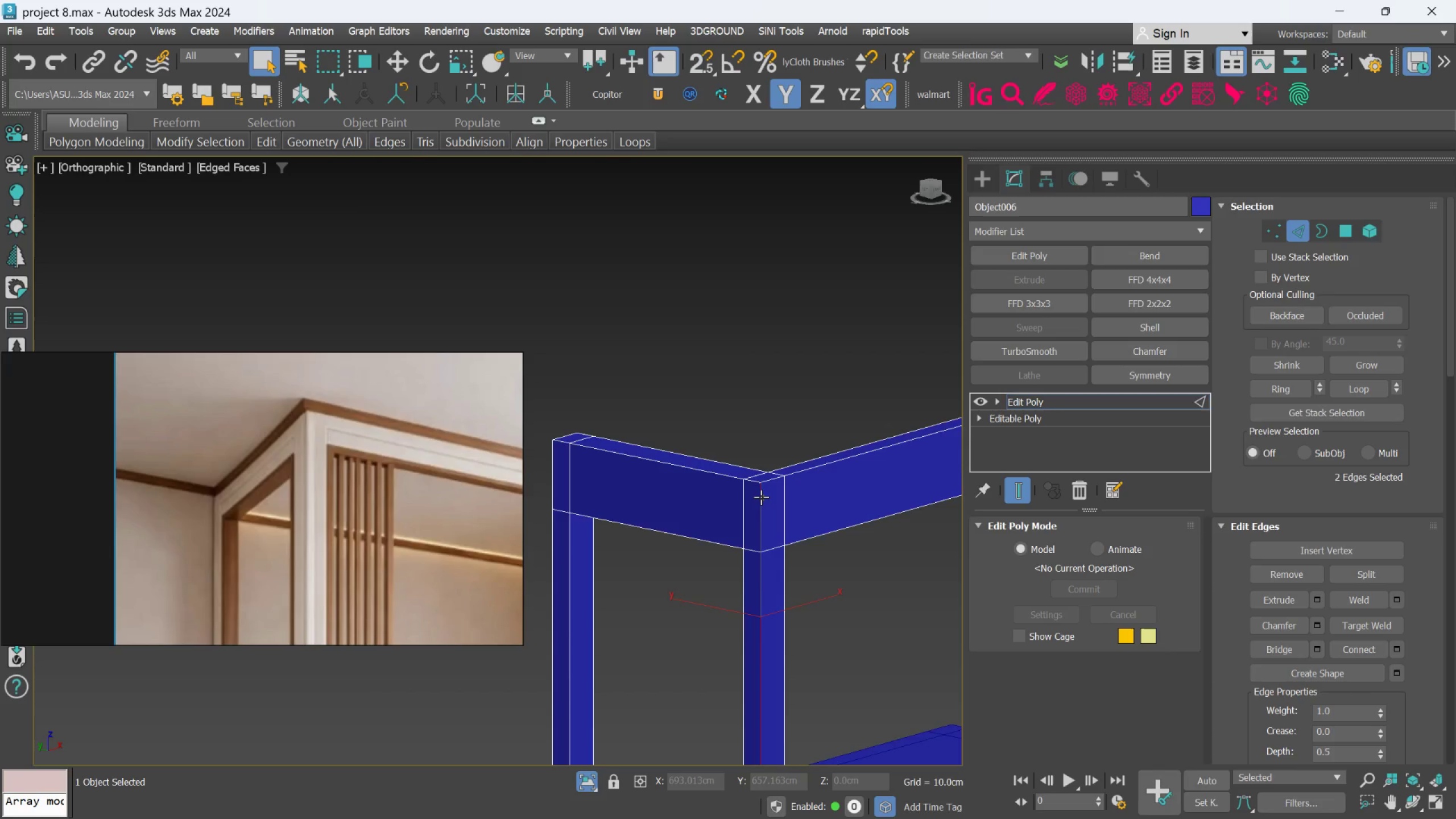 
scroll: coordinate [762, 499], scroll_direction: down, amount: 3.0
 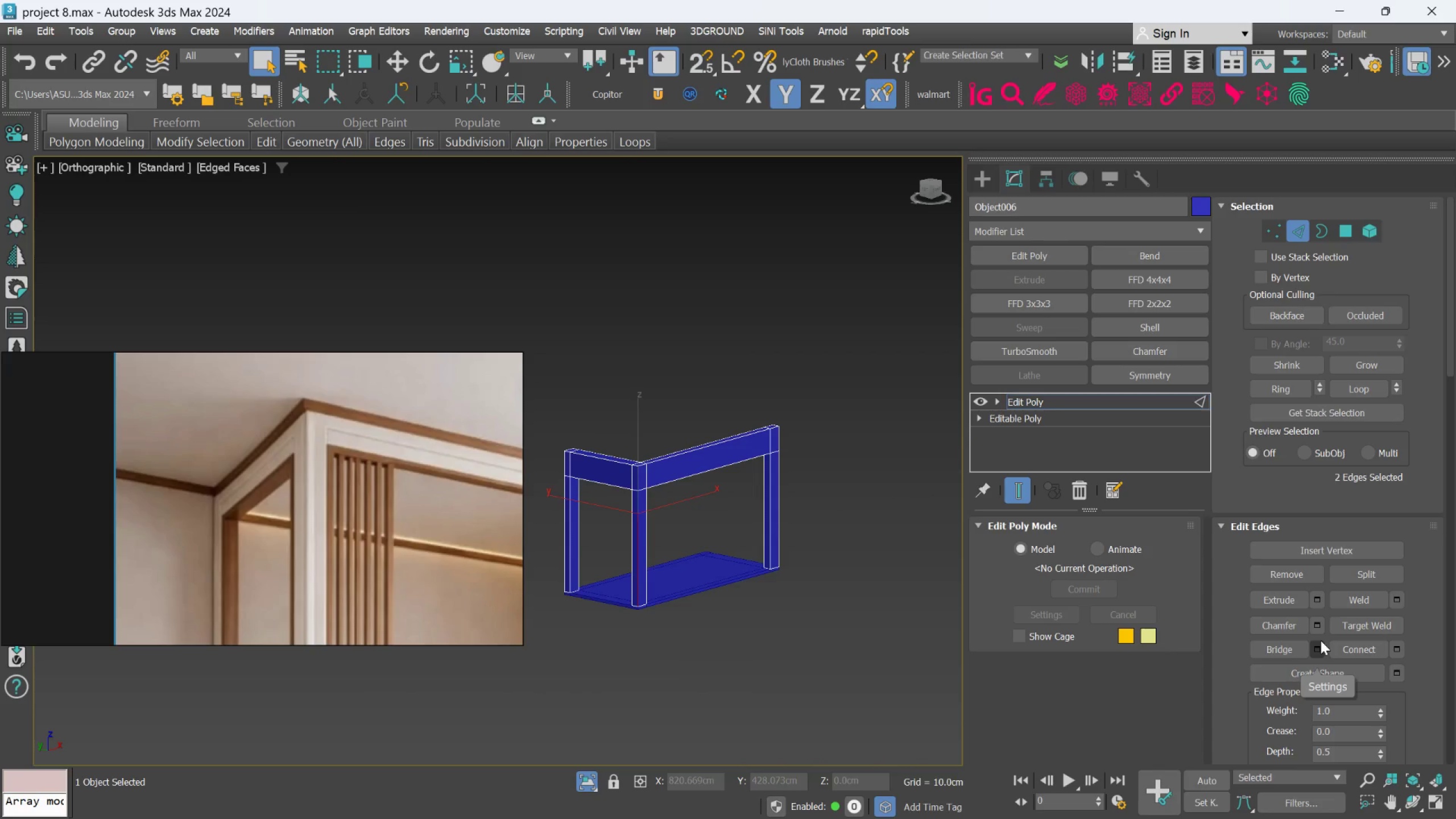 
left_click([1317, 623])
 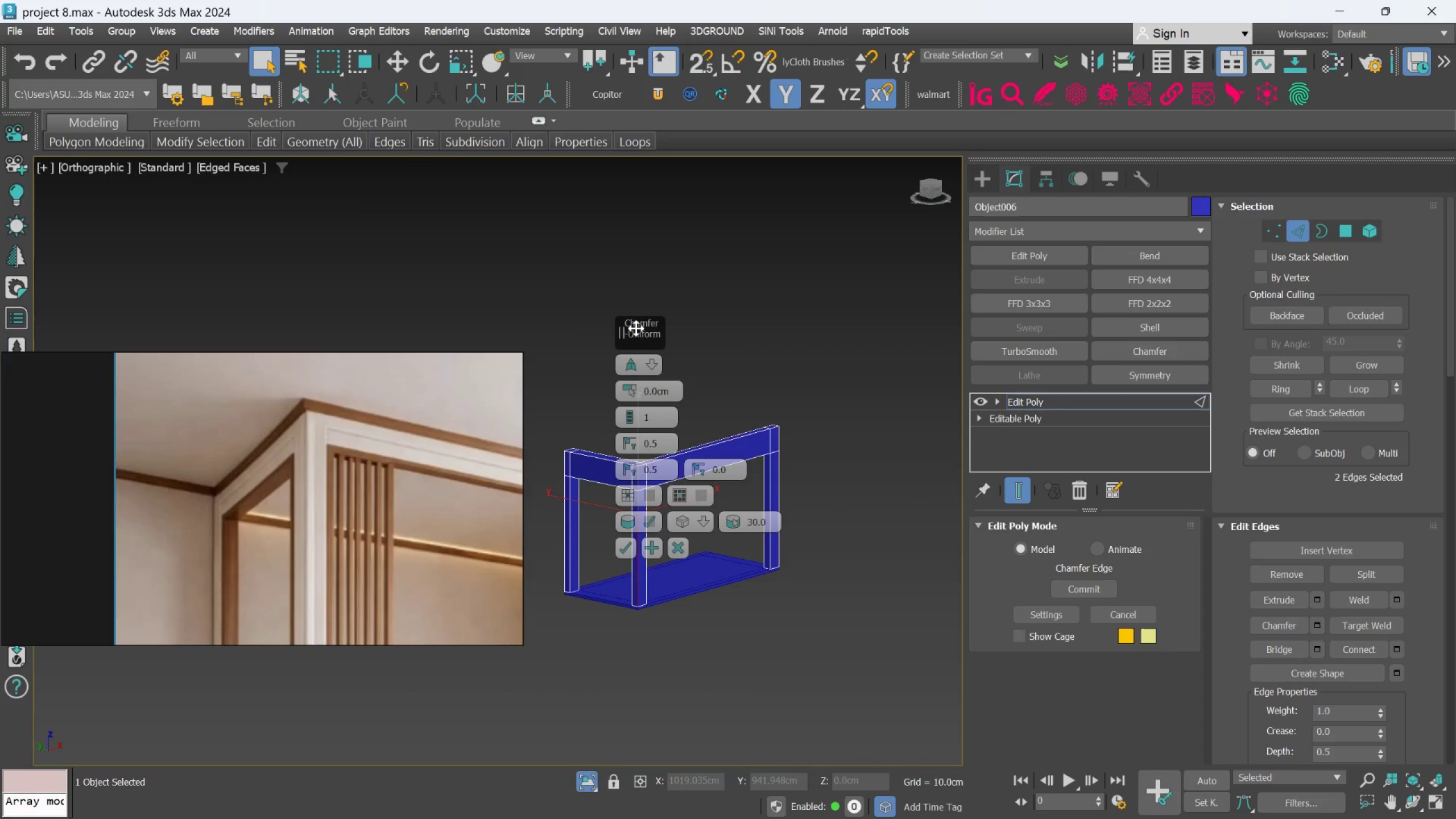 
left_click_drag(start_coordinate=[637, 327], to_coordinate=[824, 348])
 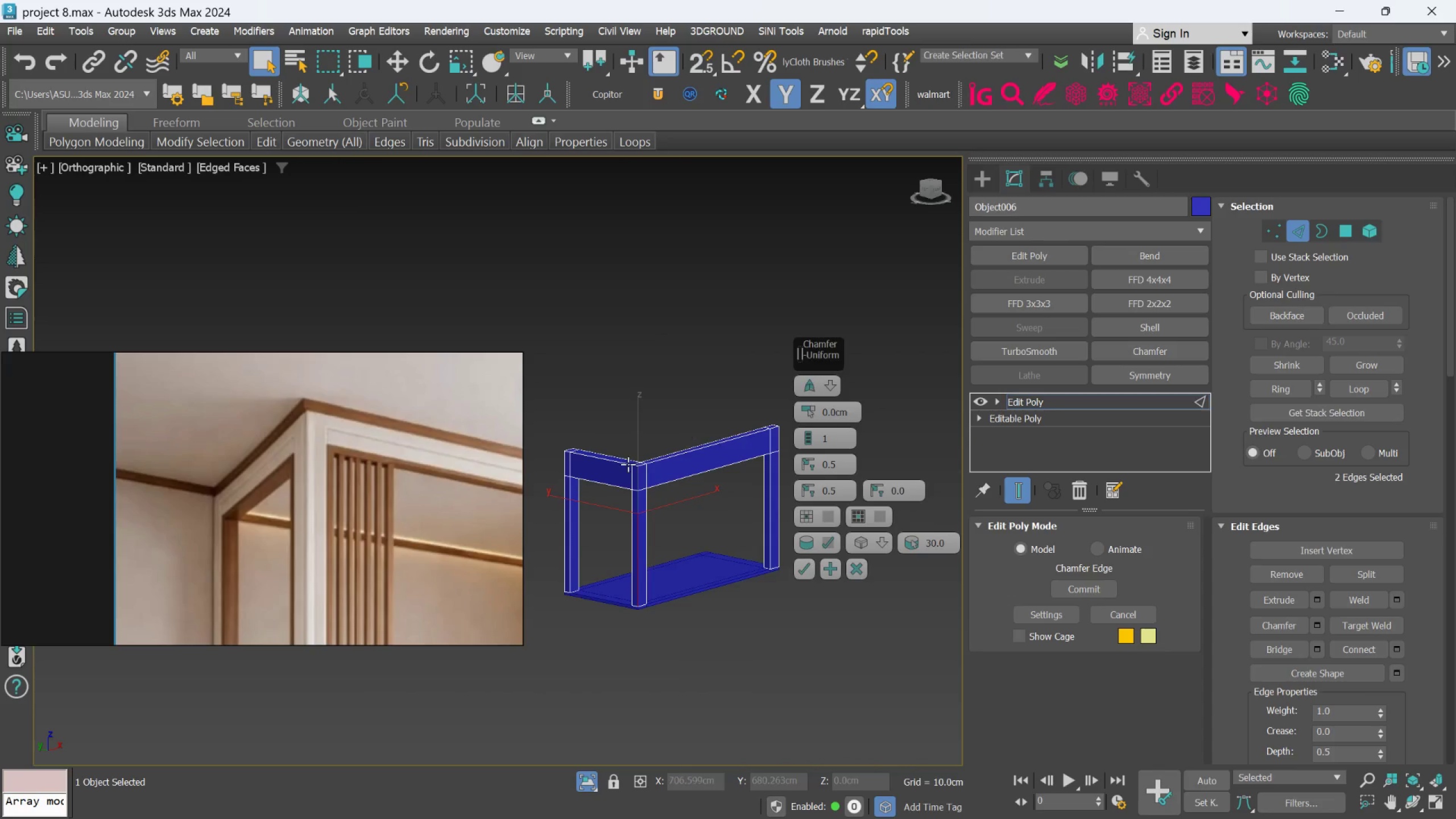 
scroll: coordinate [660, 475], scroll_direction: up, amount: 5.0
 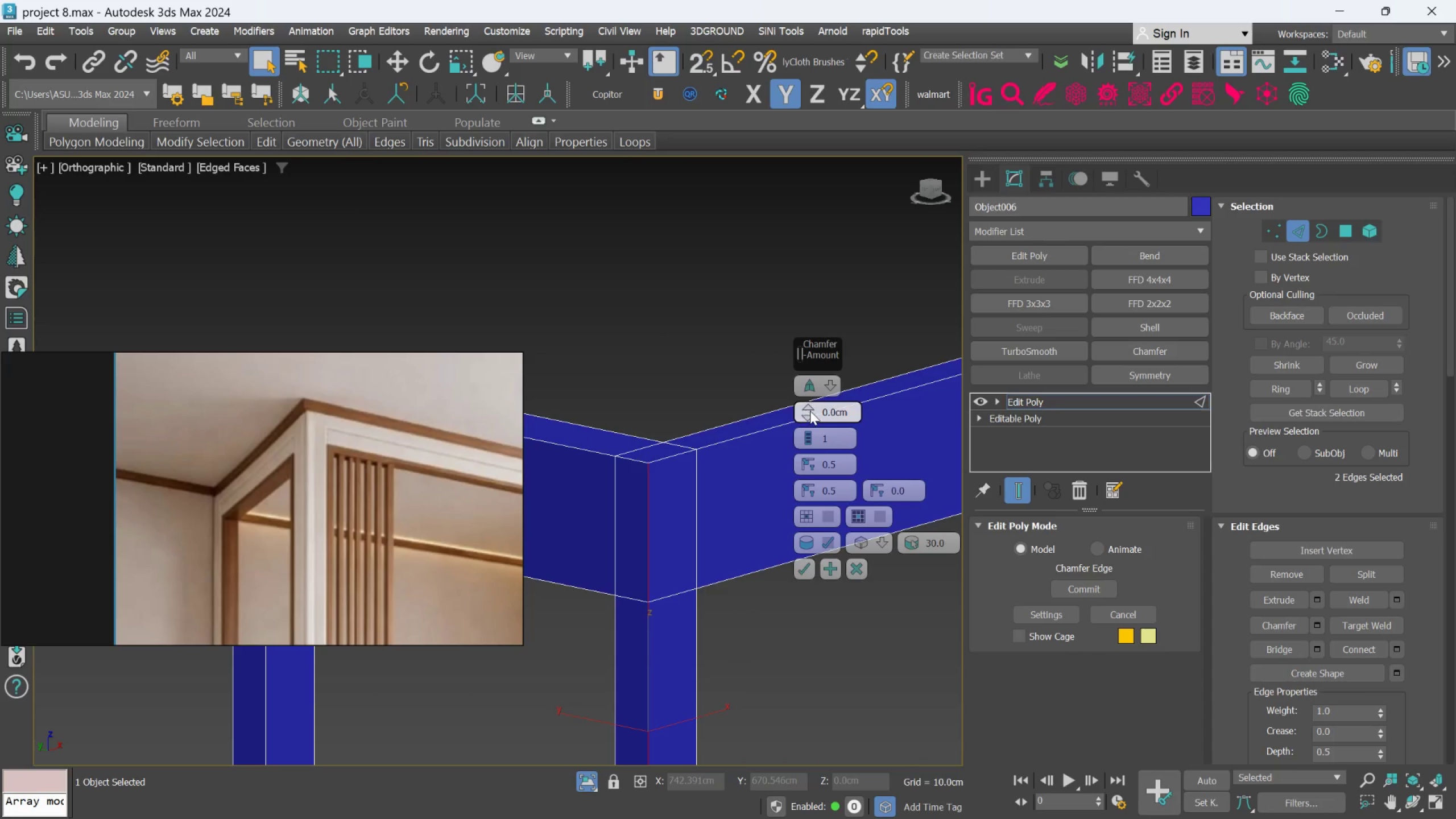 
left_click_drag(start_coordinate=[810, 411], to_coordinate=[822, 386])
 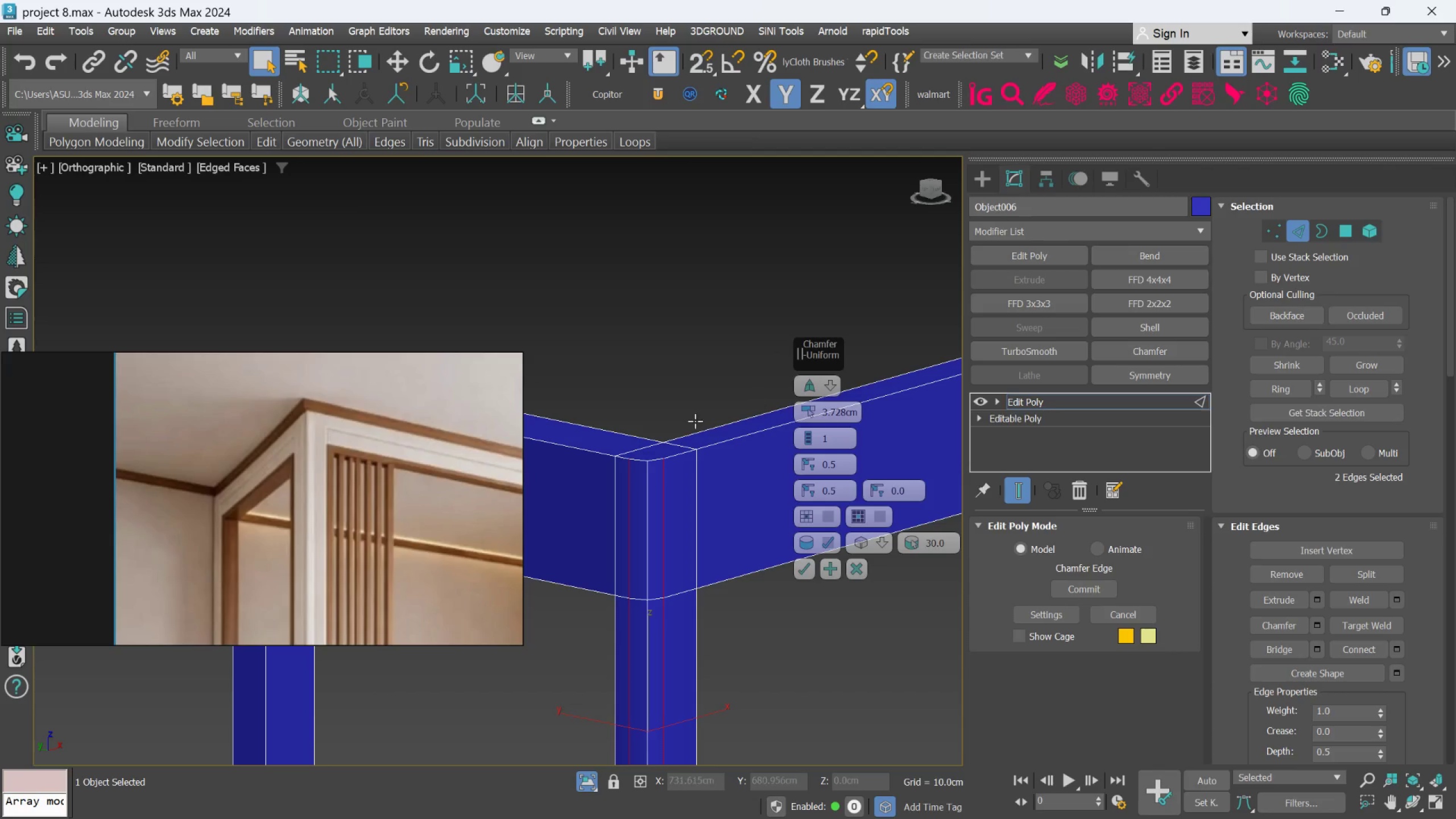 
scroll: coordinate [695, 429], scroll_direction: down, amount: 4.0
 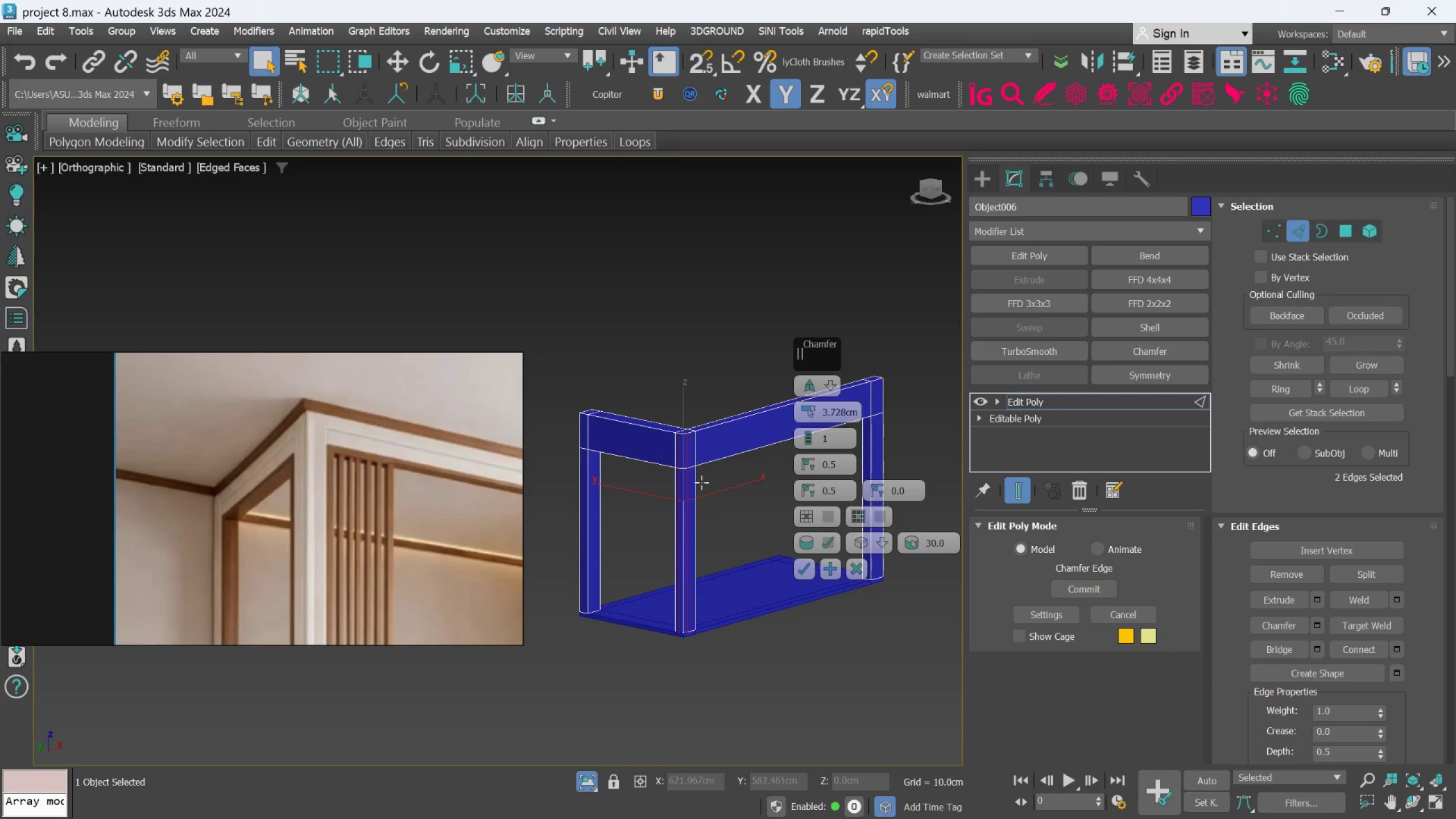 
scroll: coordinate [693, 545], scroll_direction: up, amount: 1.0
 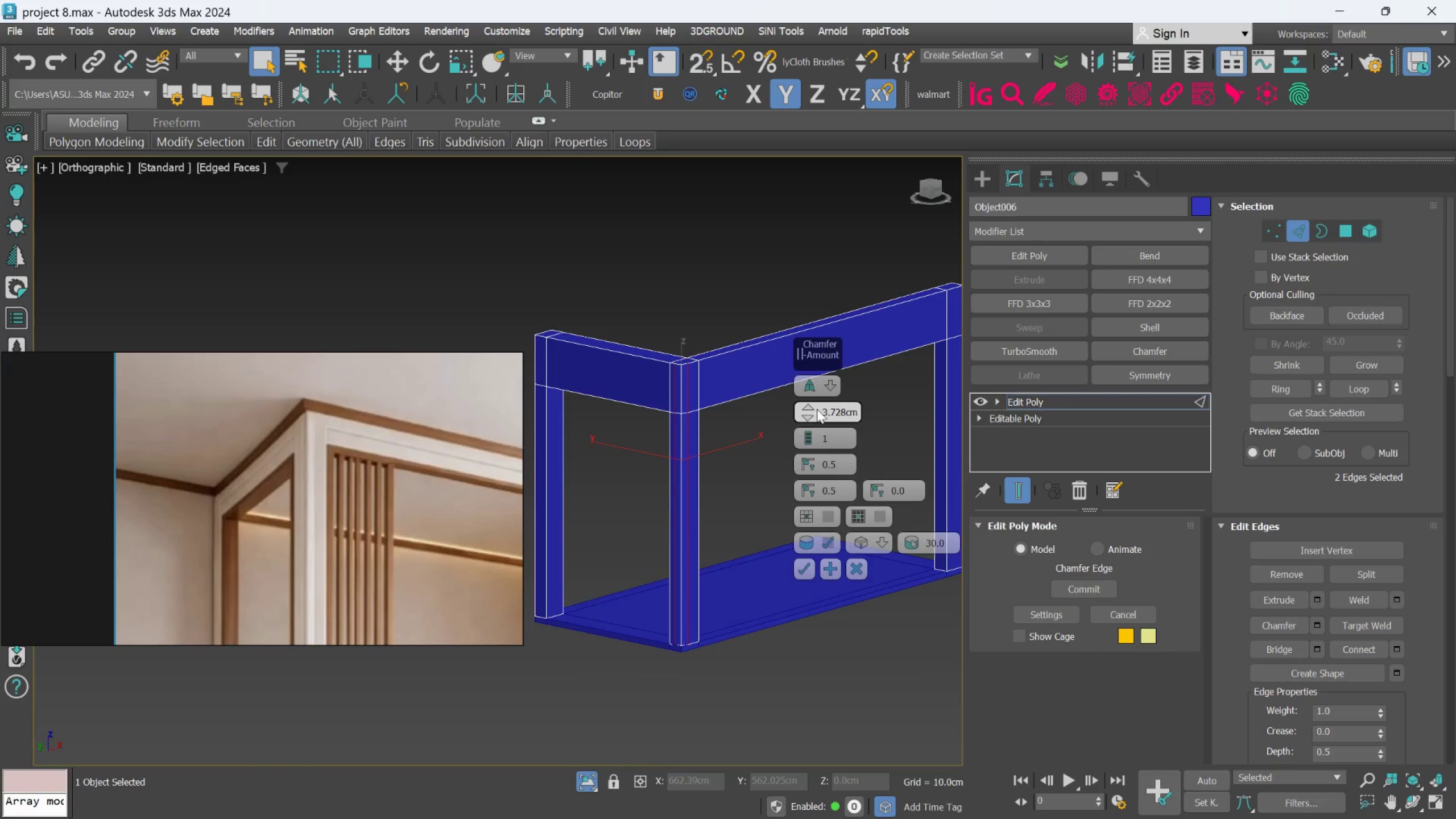 
double_click([825, 408])
 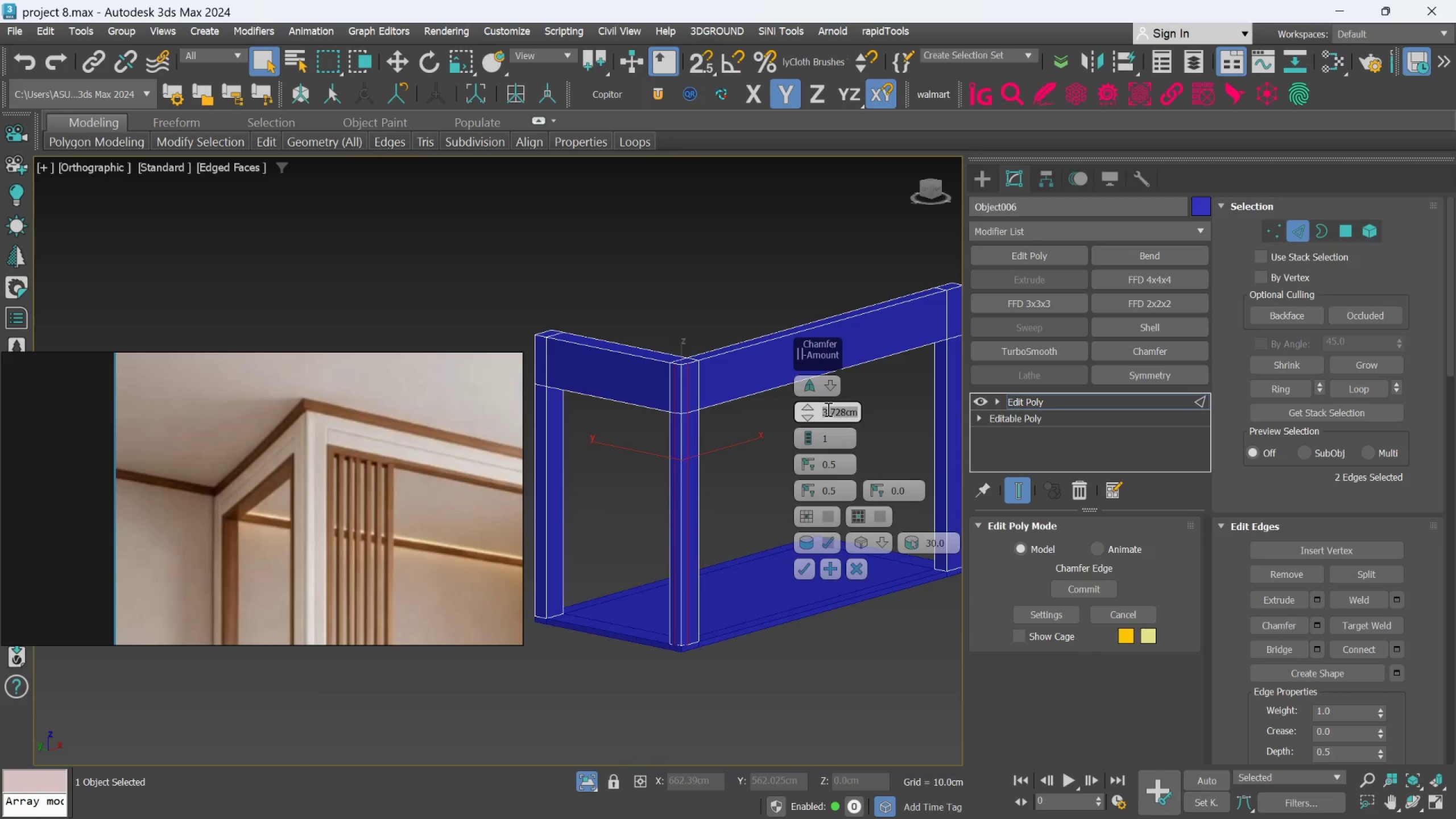 
key(2)
 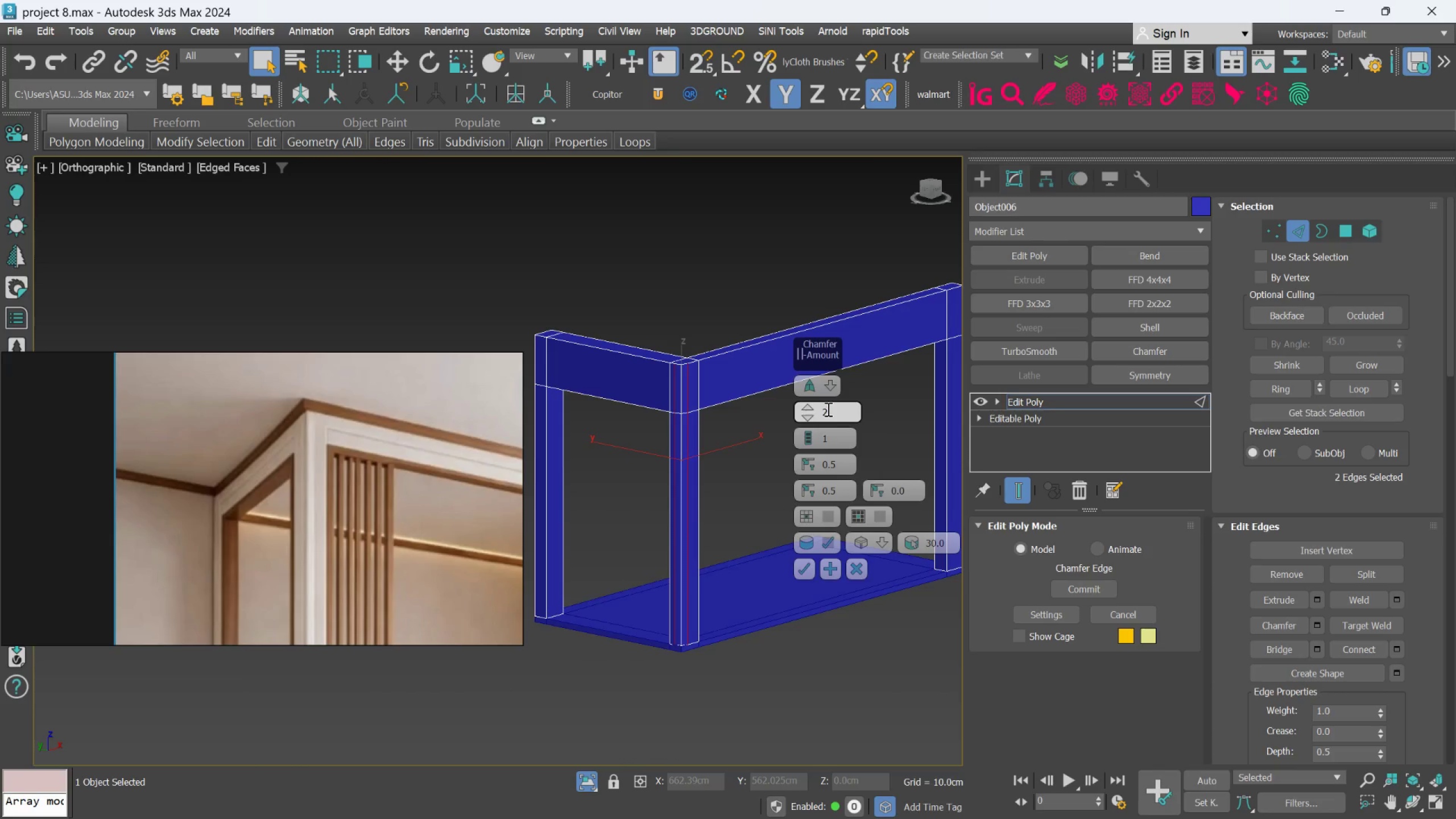 
key(Period)
 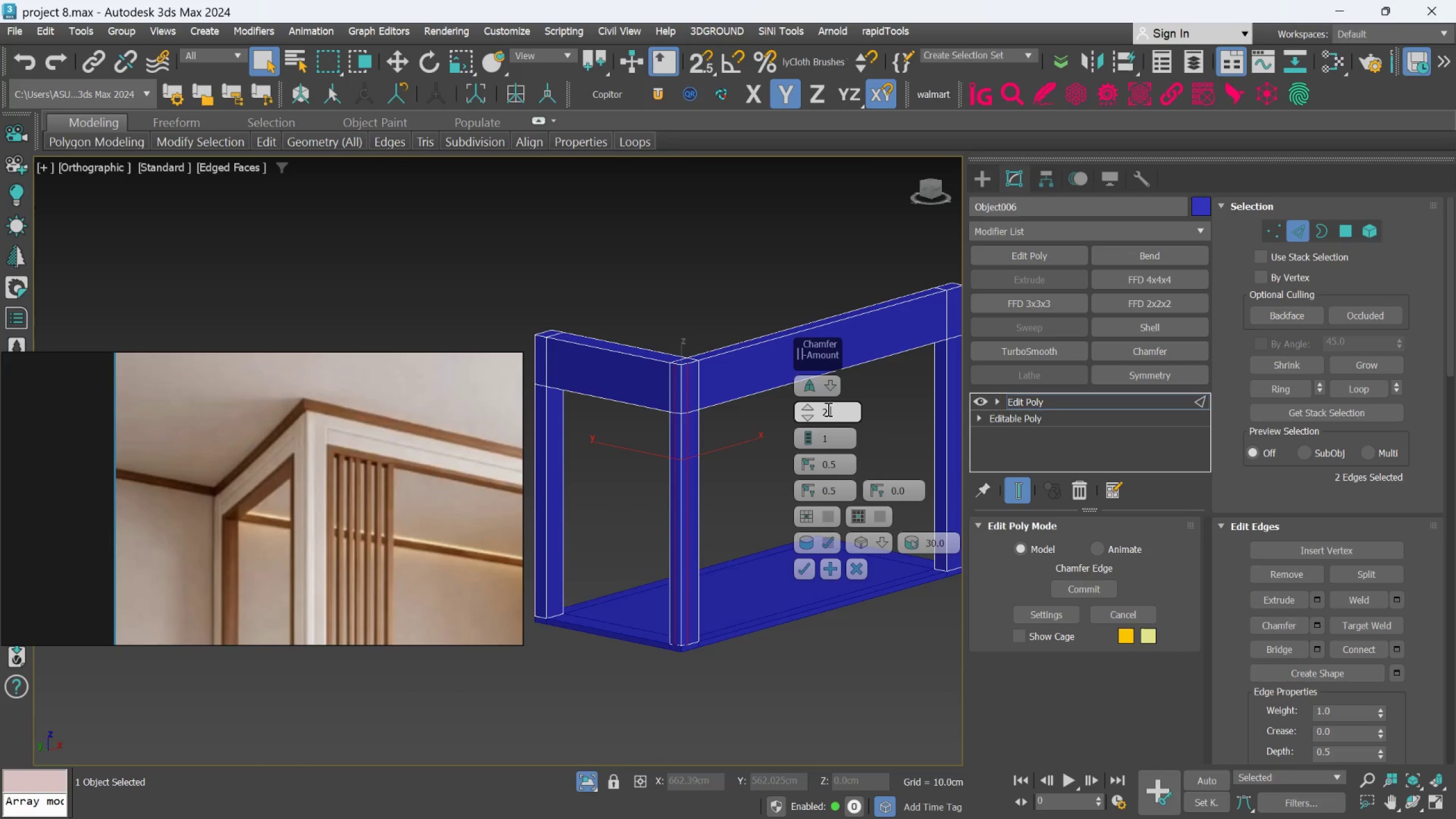 
key(5)
 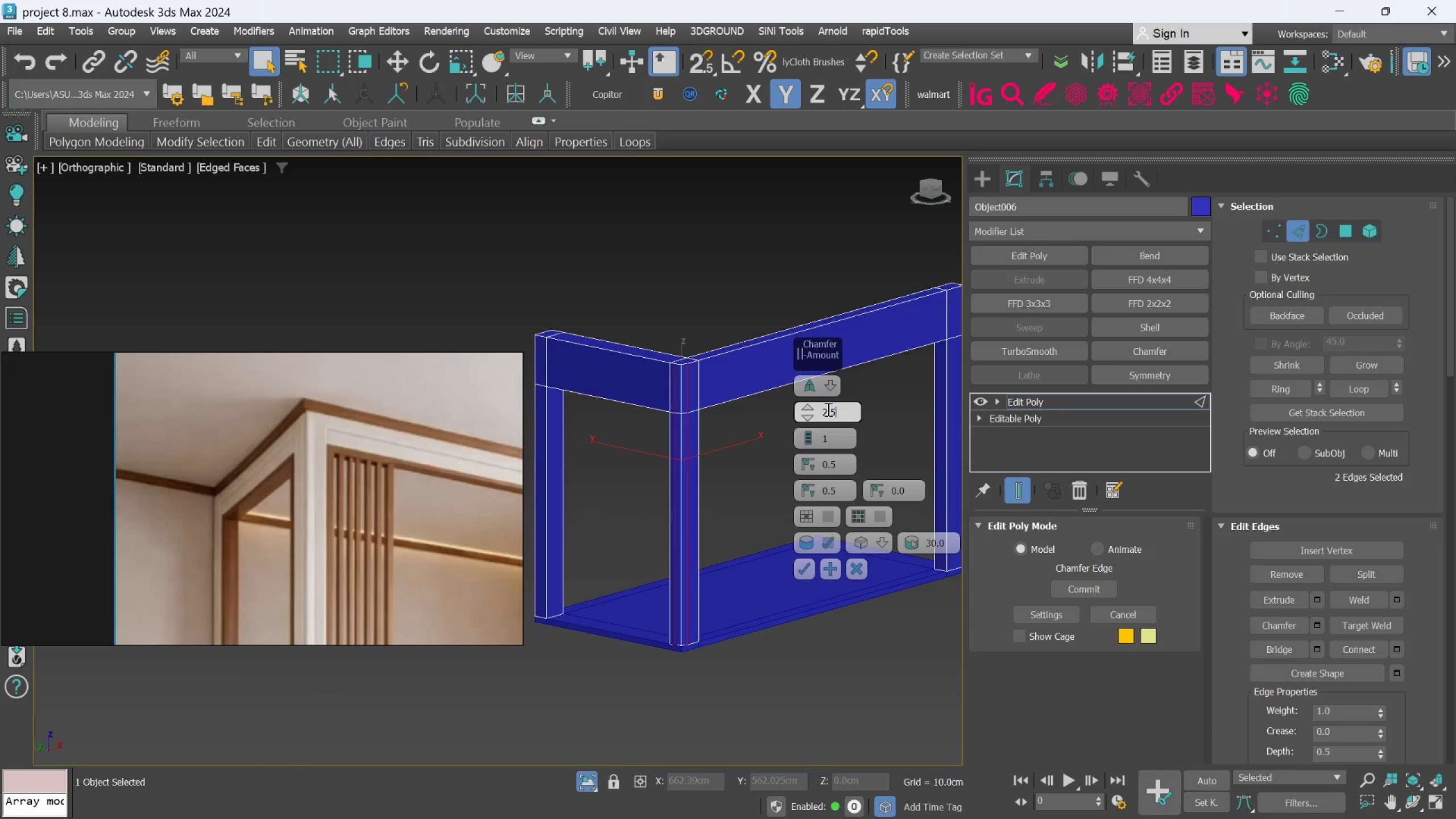 
key(Enter)
 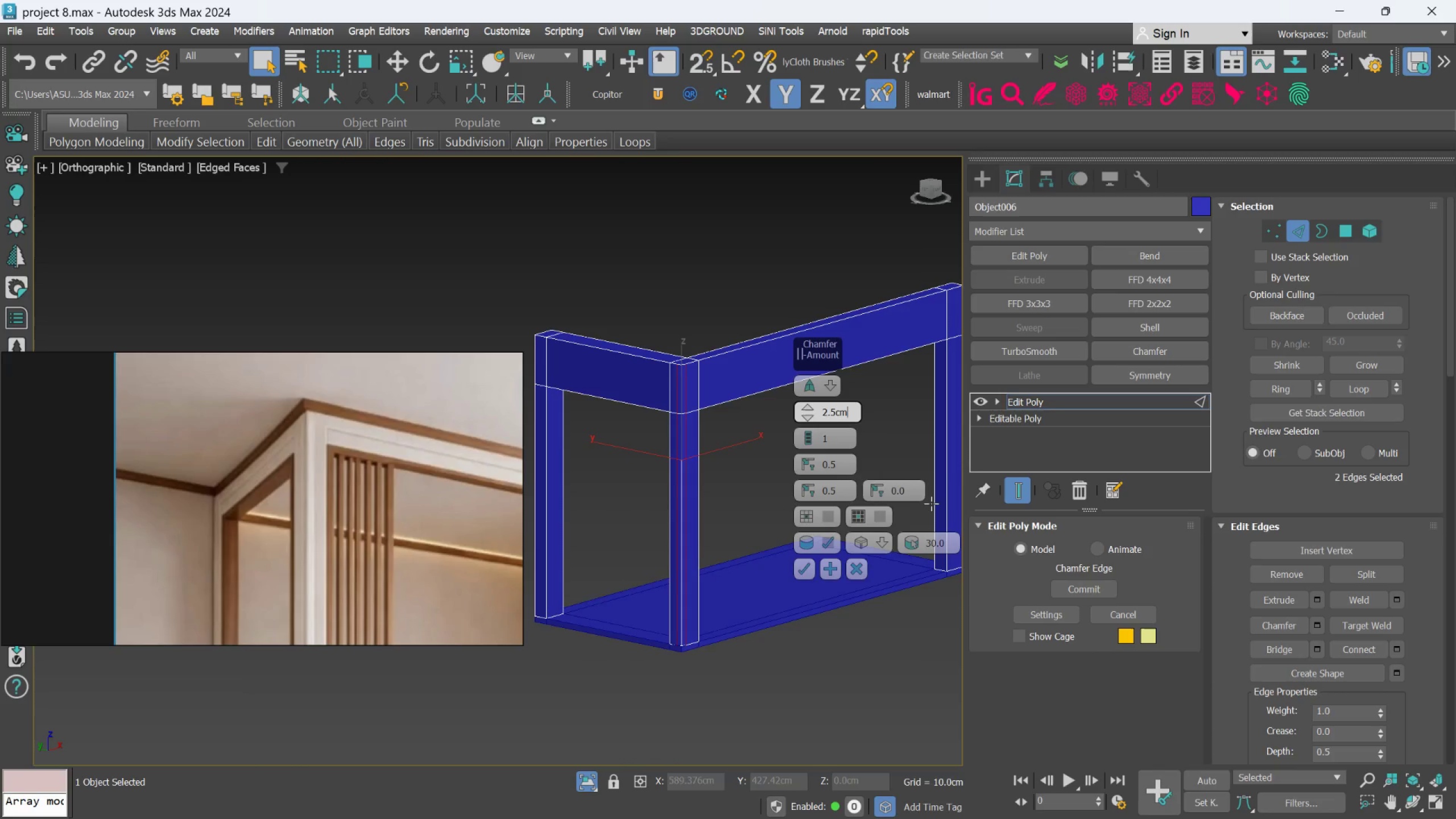 
scroll: coordinate [656, 631], scroll_direction: up, amount: 4.0
 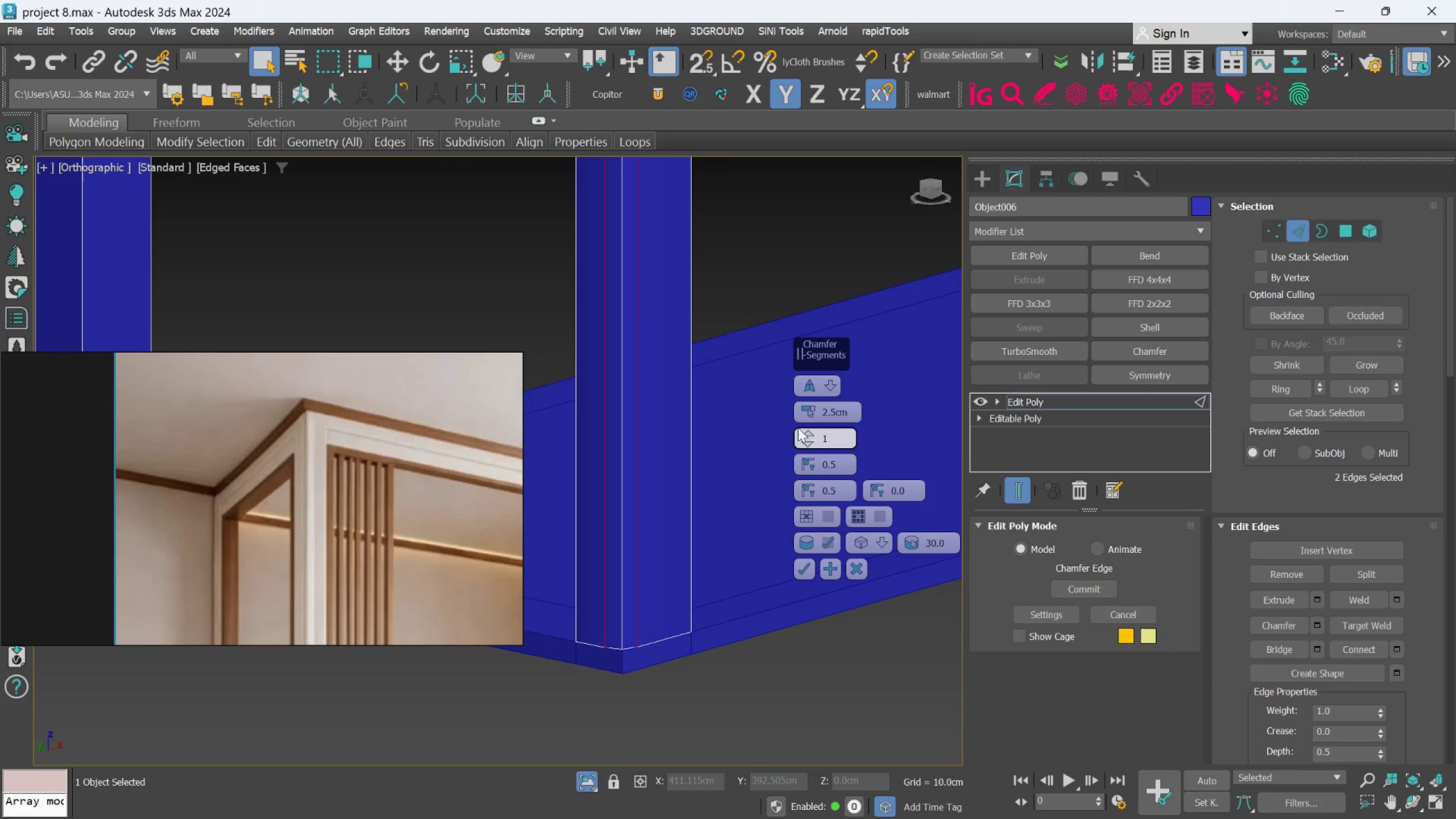 
left_click([809, 430])
 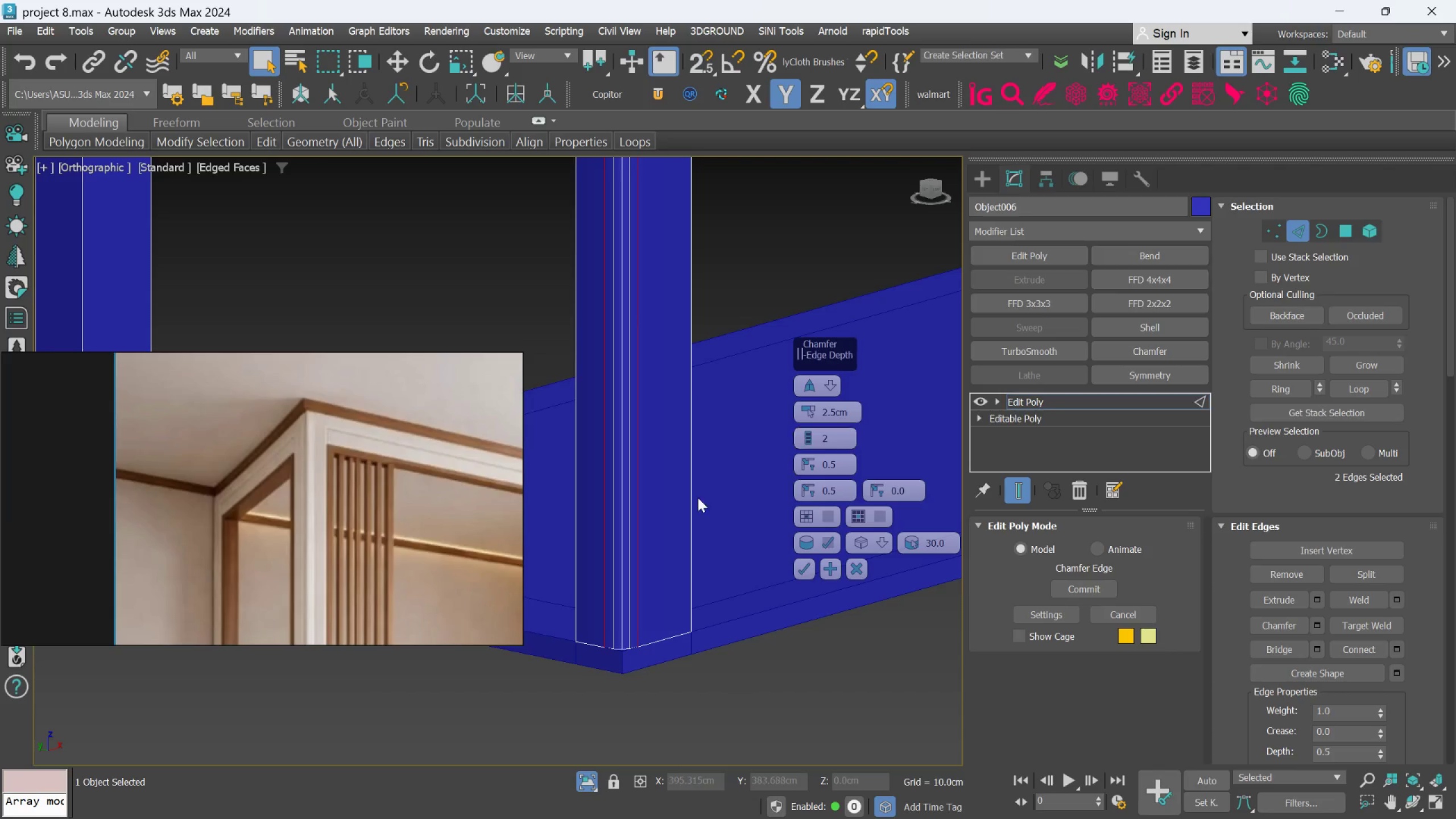 
scroll: coordinate [650, 512], scroll_direction: down, amount: 2.0
 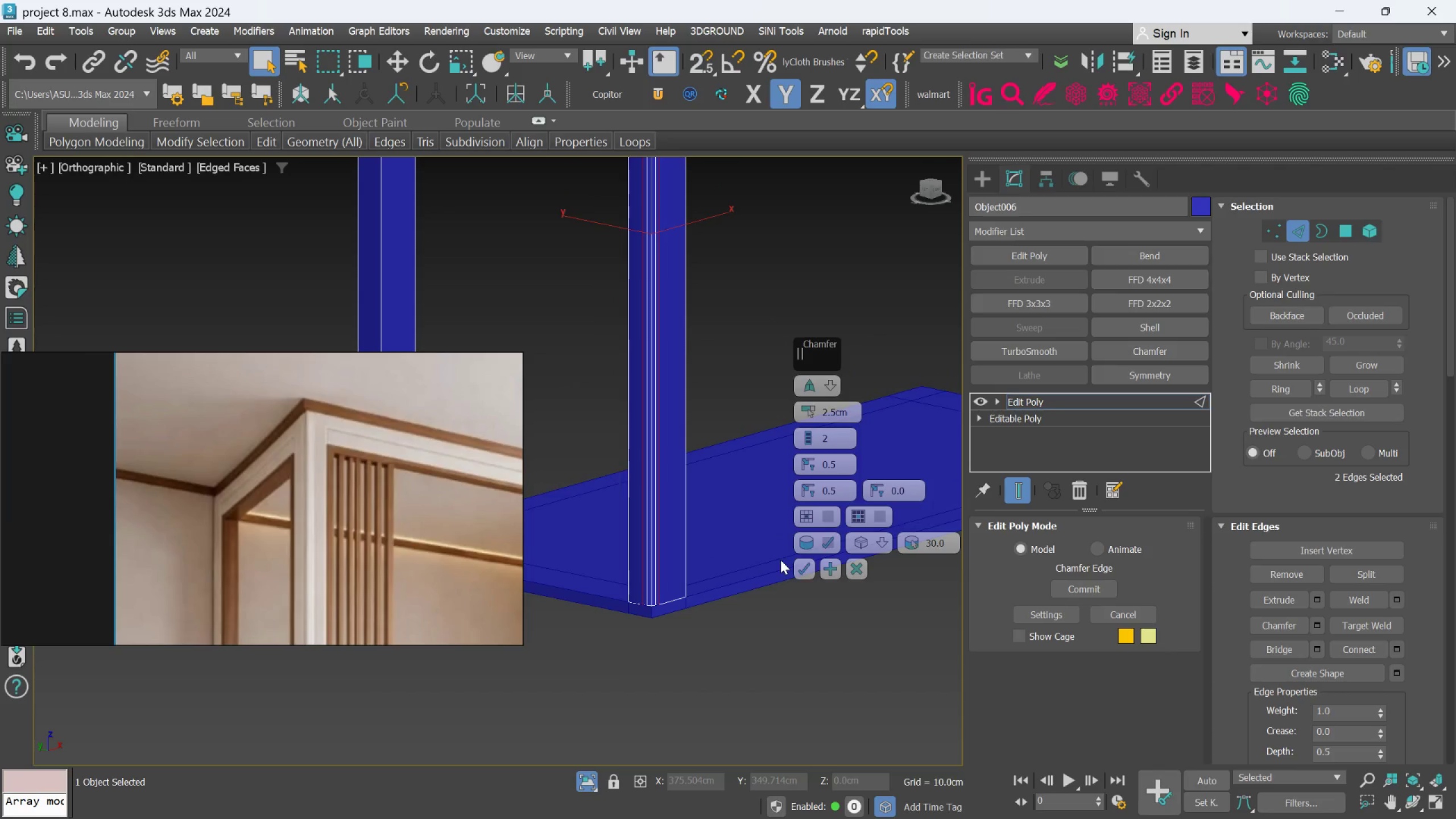 
left_click([805, 569])
 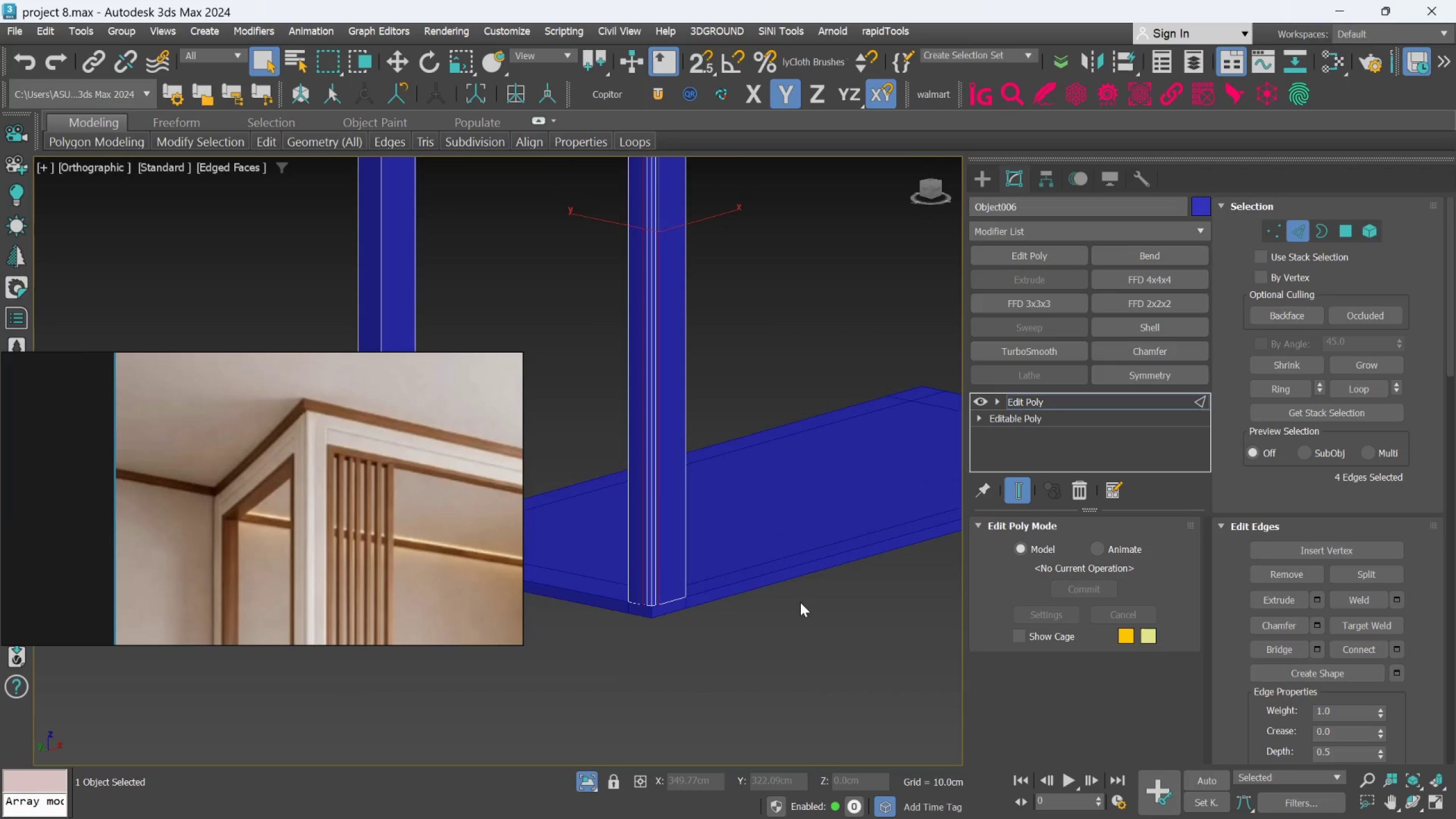 
scroll: coordinate [800, 602], scroll_direction: down, amount: 1.0
 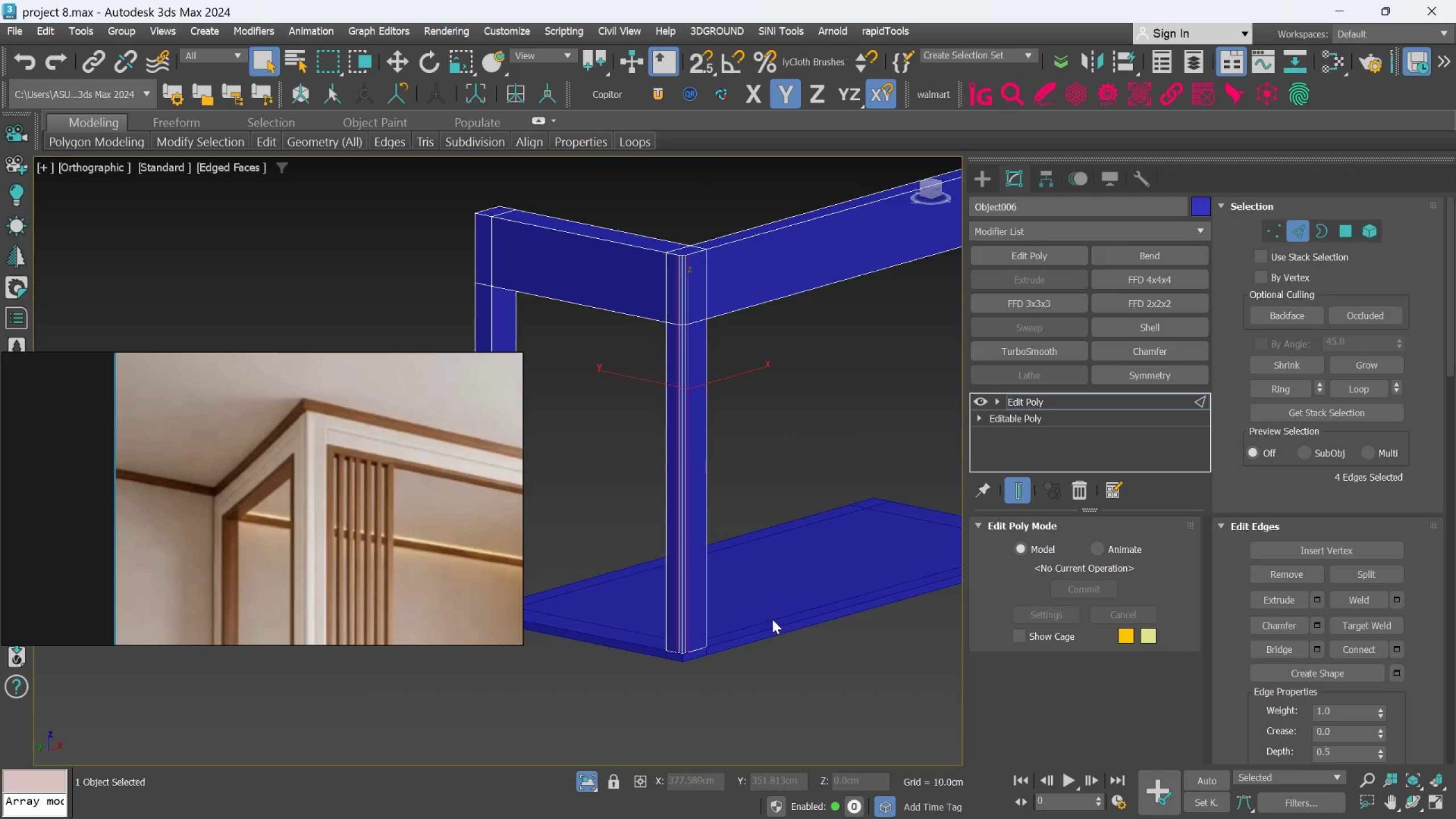 
left_click([770, 672])
 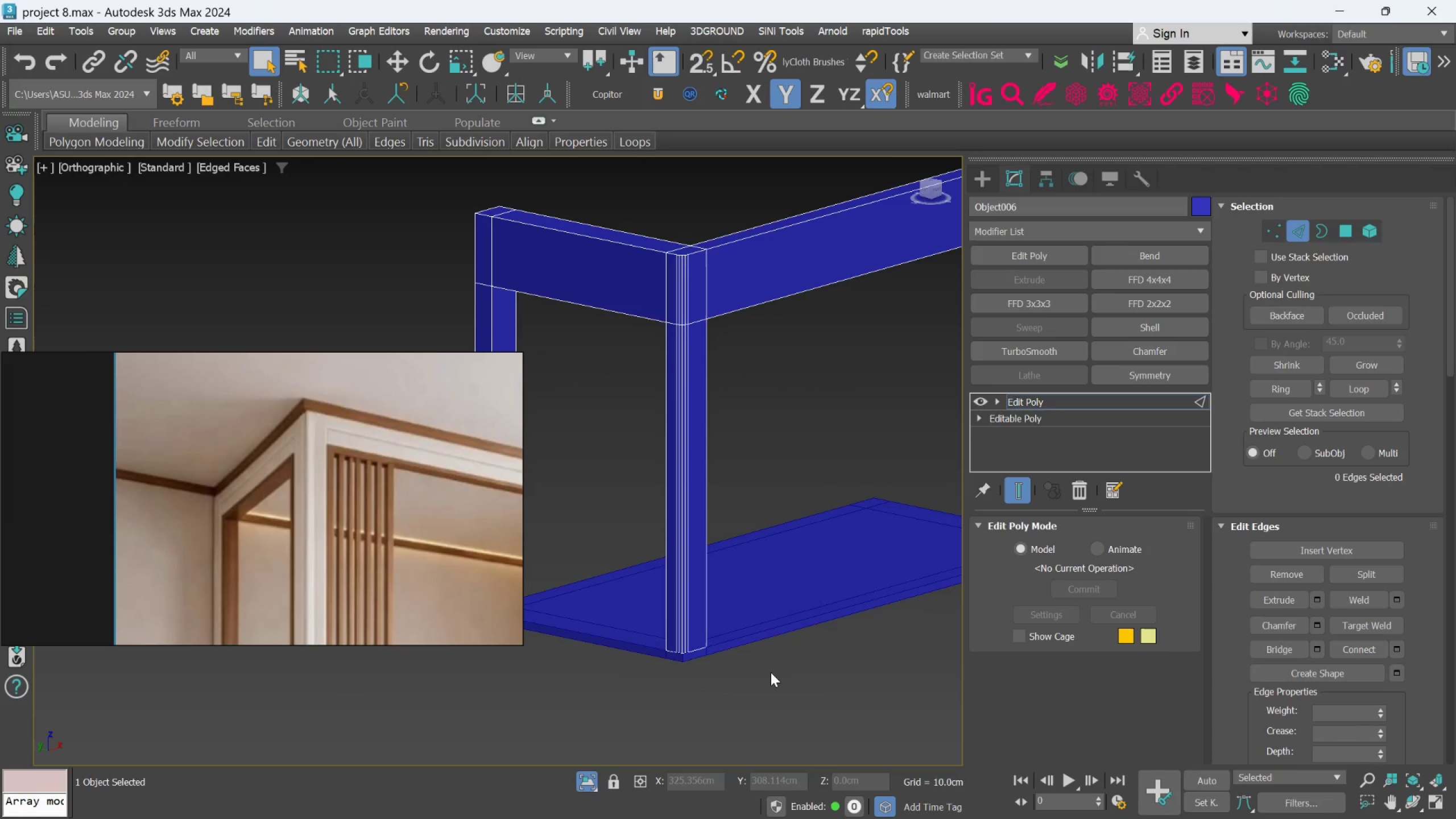 
key(F3)
 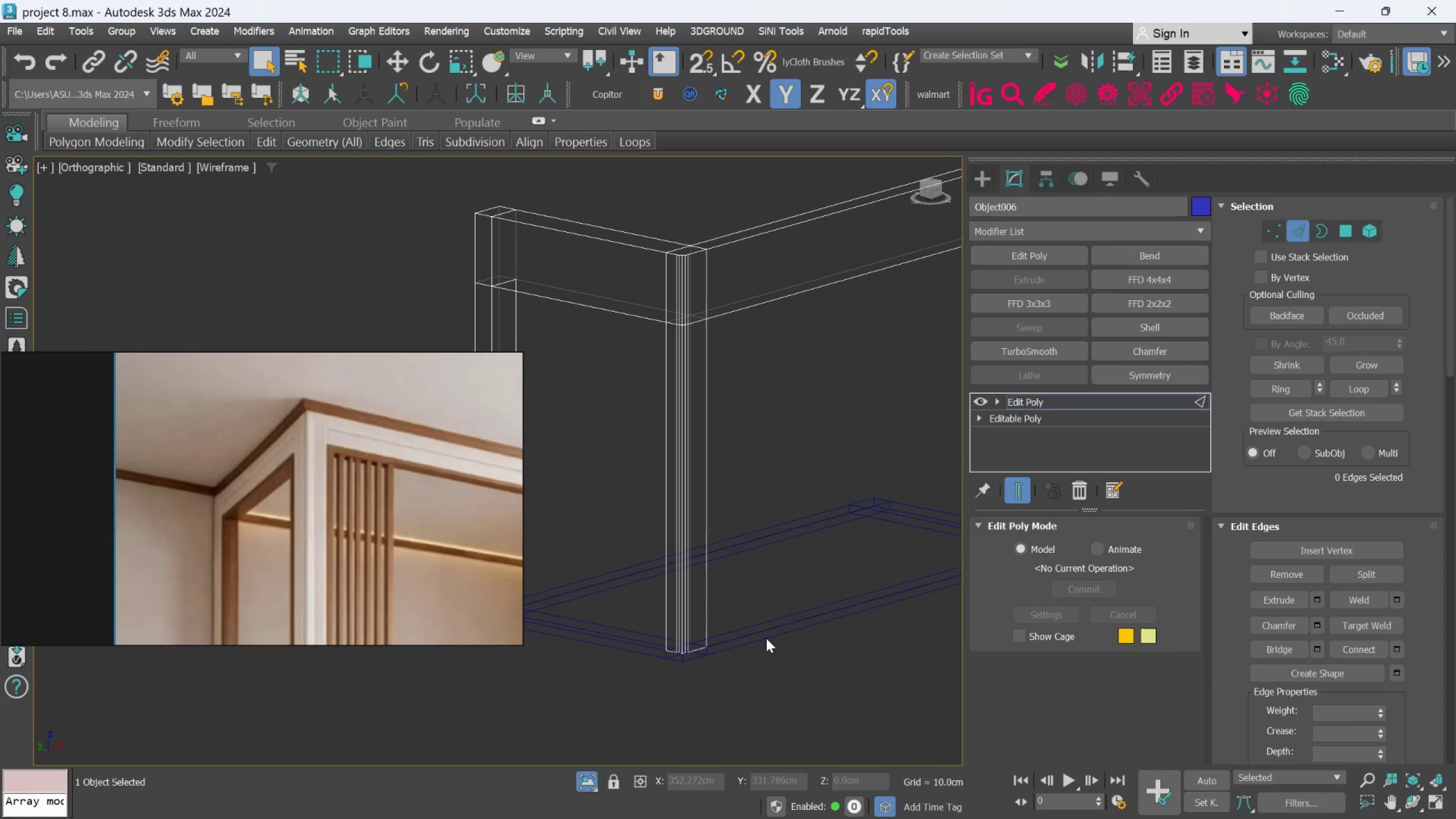 
key(F3)
 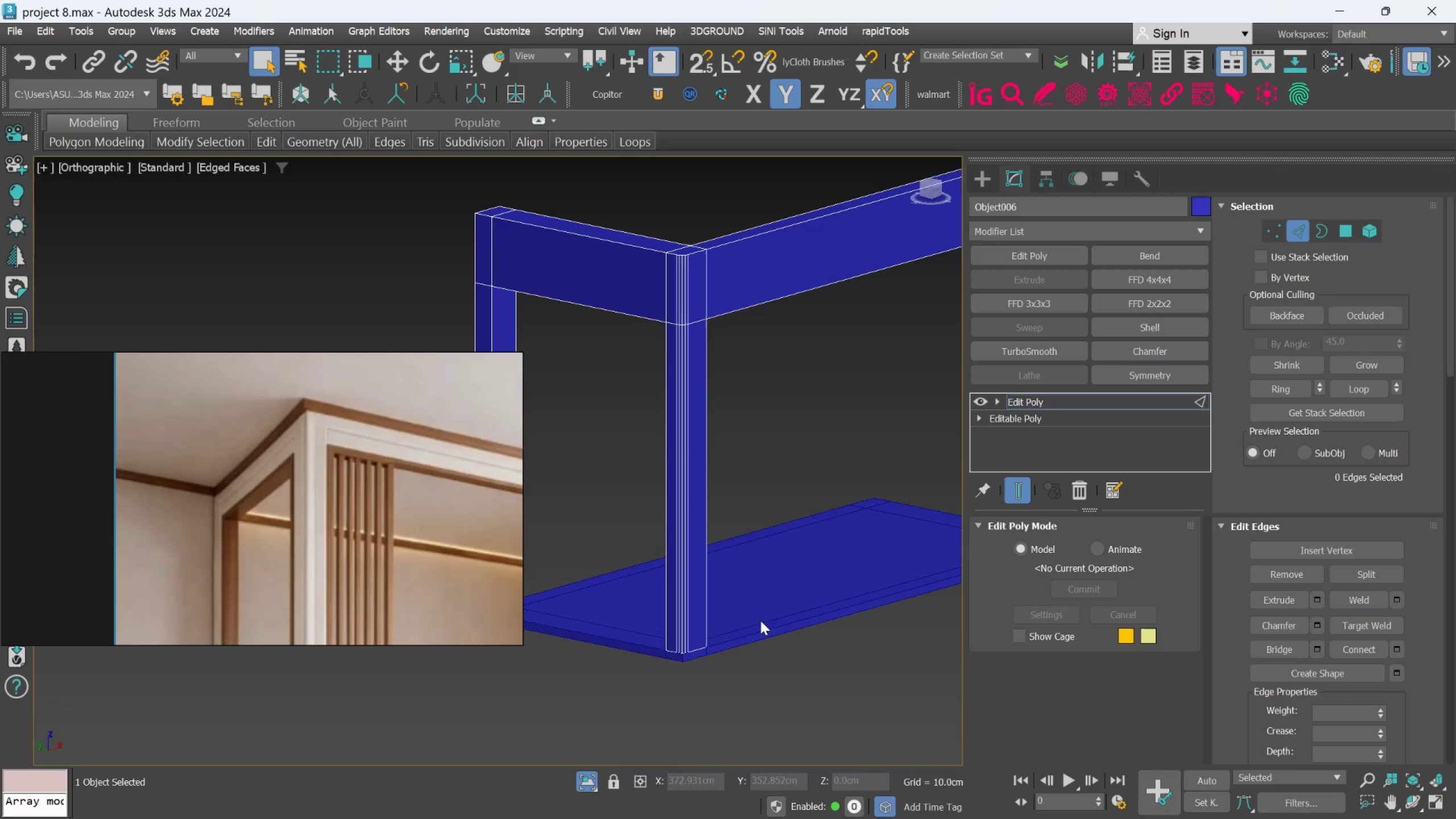 
scroll: coordinate [760, 621], scroll_direction: down, amount: 1.0
 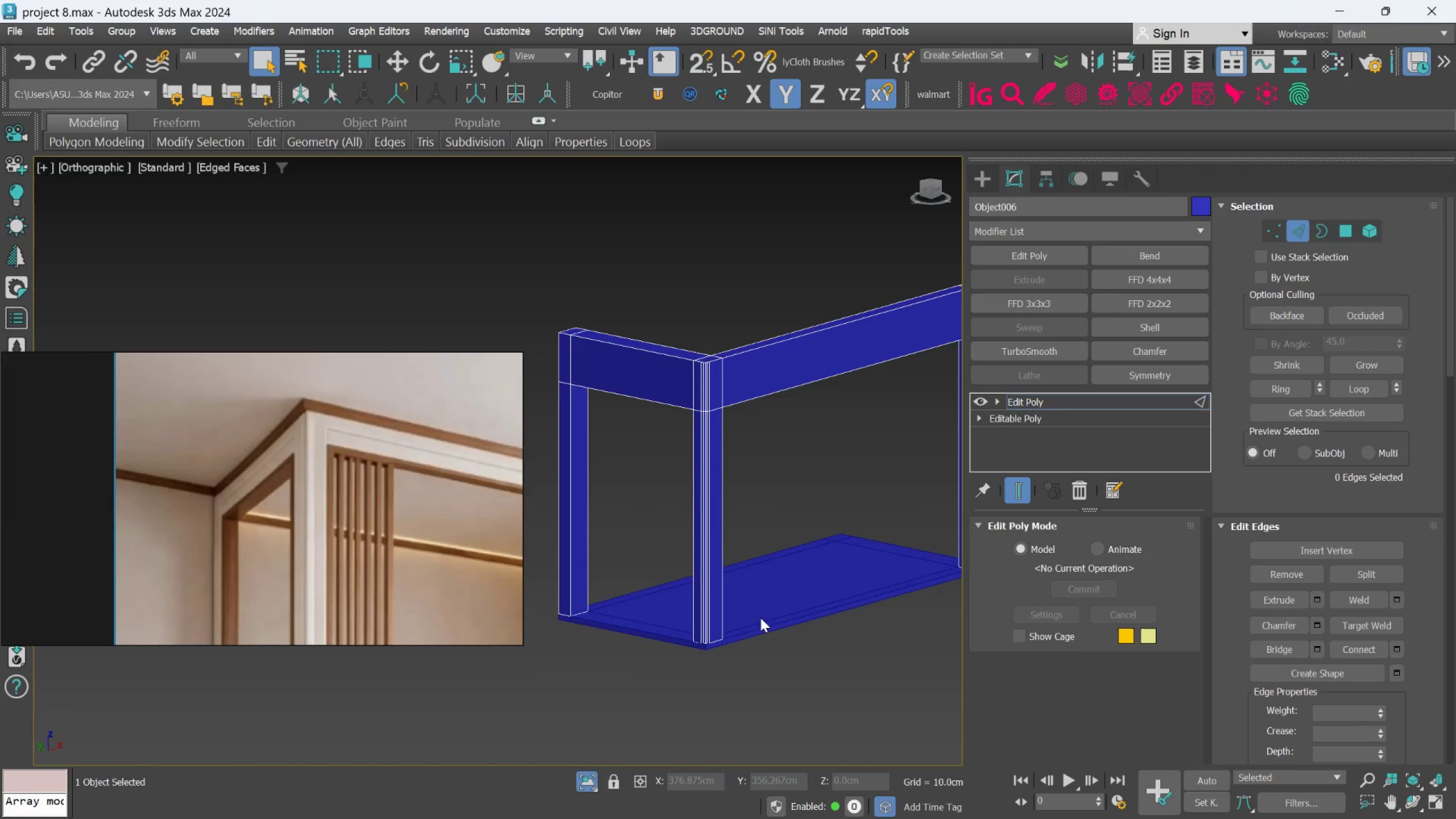 
hold_key(key=AltLeft, duration=0.66)
 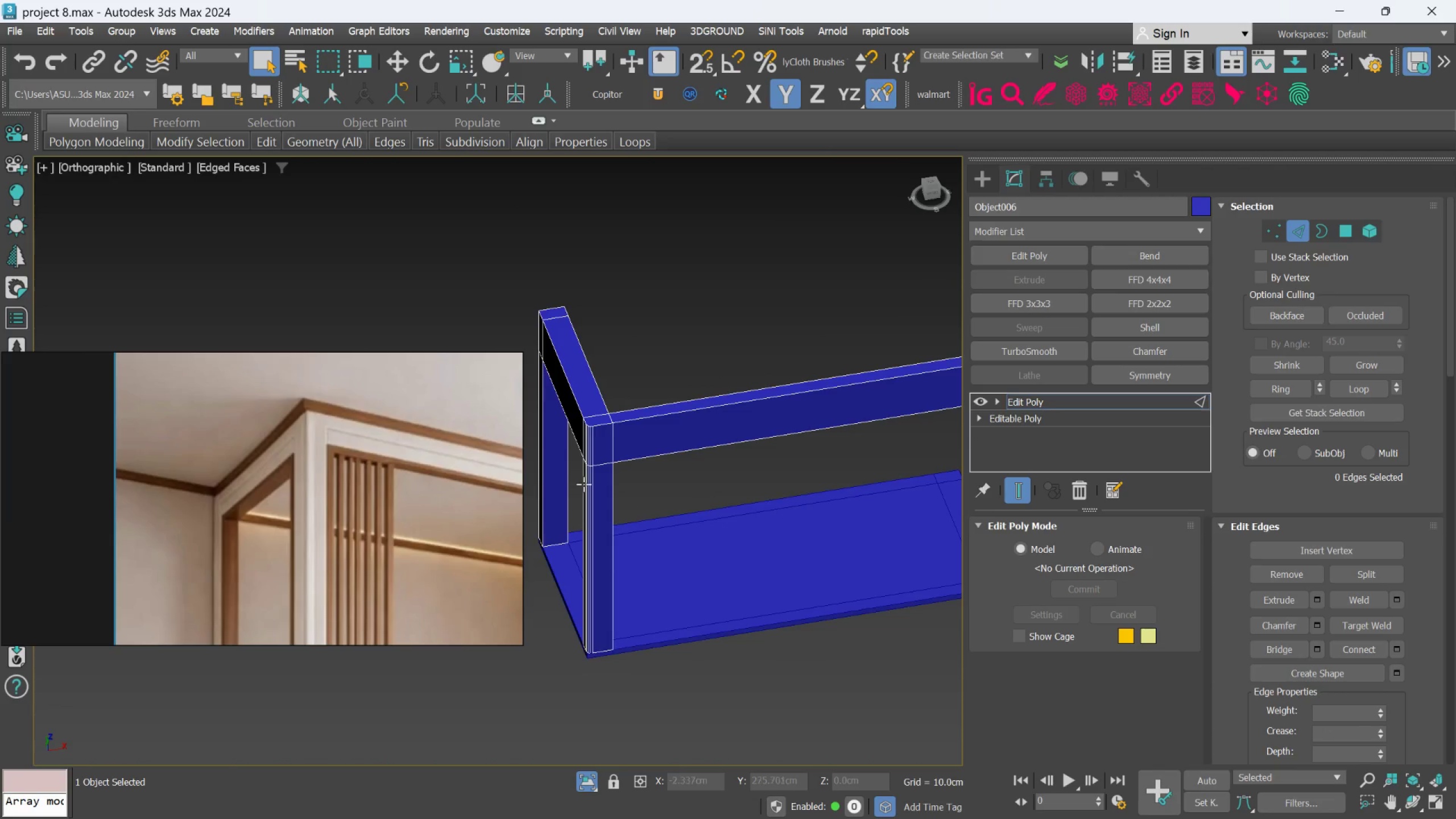 
hold_key(key=AltLeft, duration=0.6)
 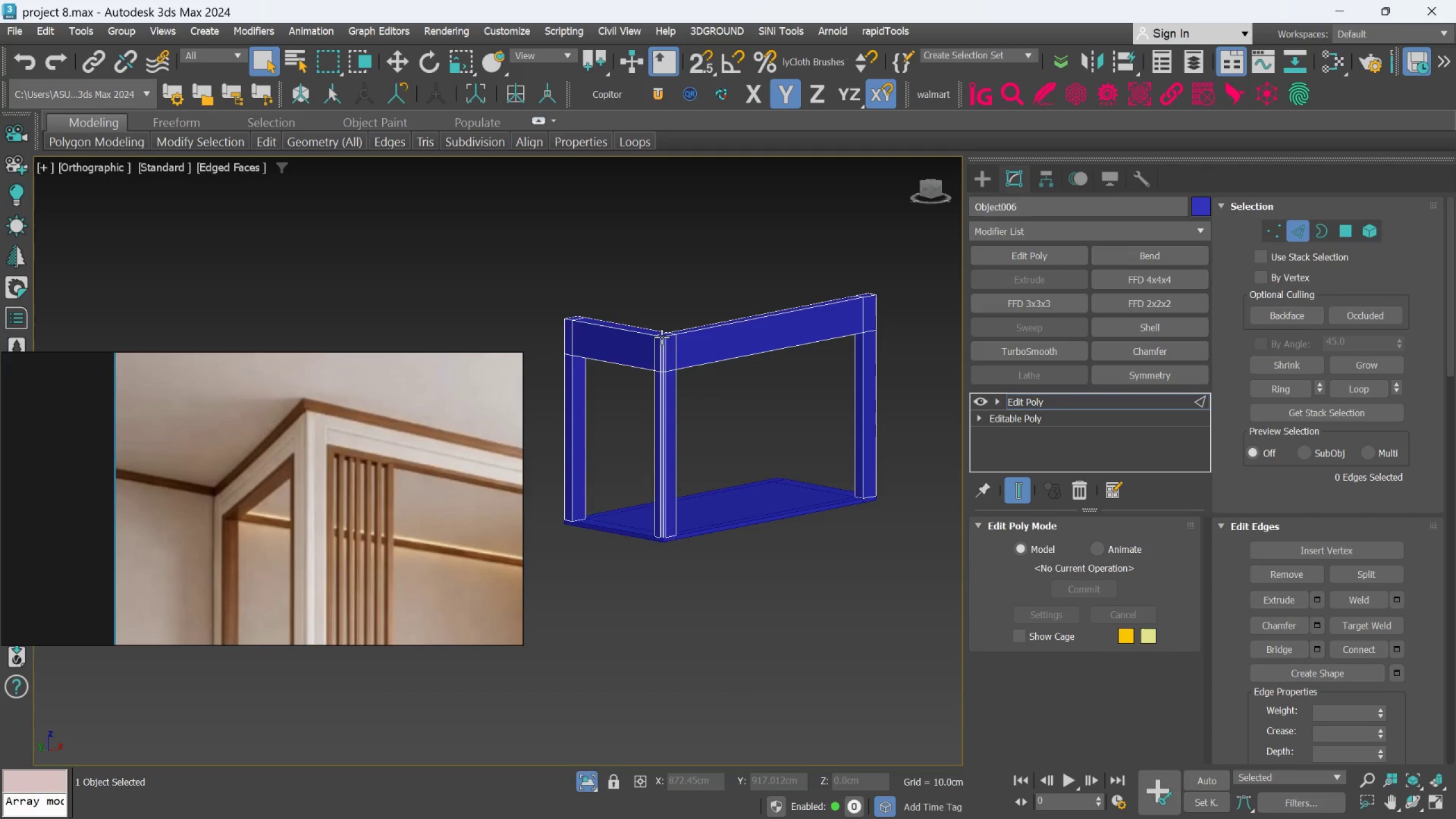 
scroll: coordinate [588, 383], scroll_direction: down, amount: 1.0
 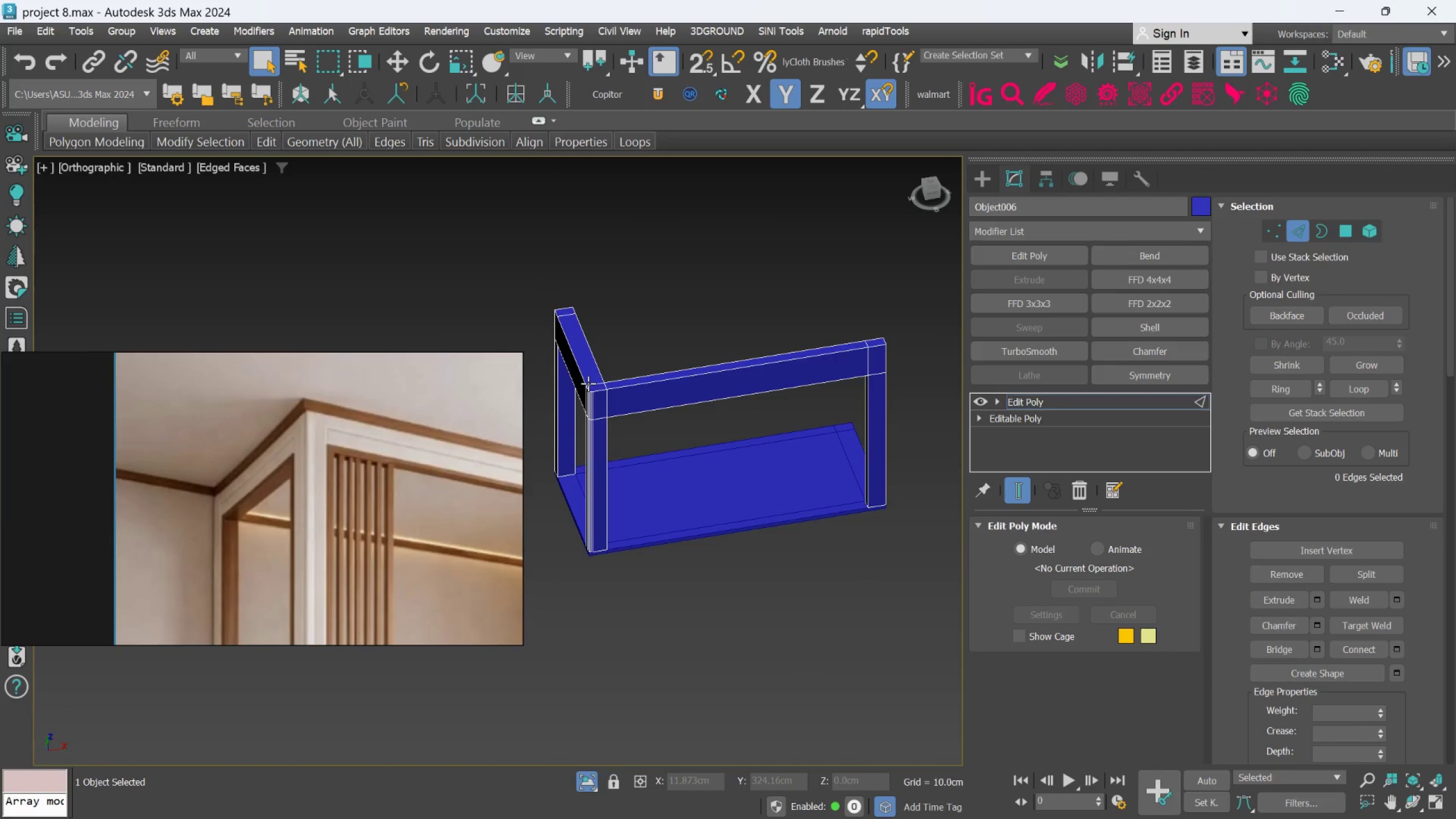 
hold_key(key=AltLeft, duration=0.67)
 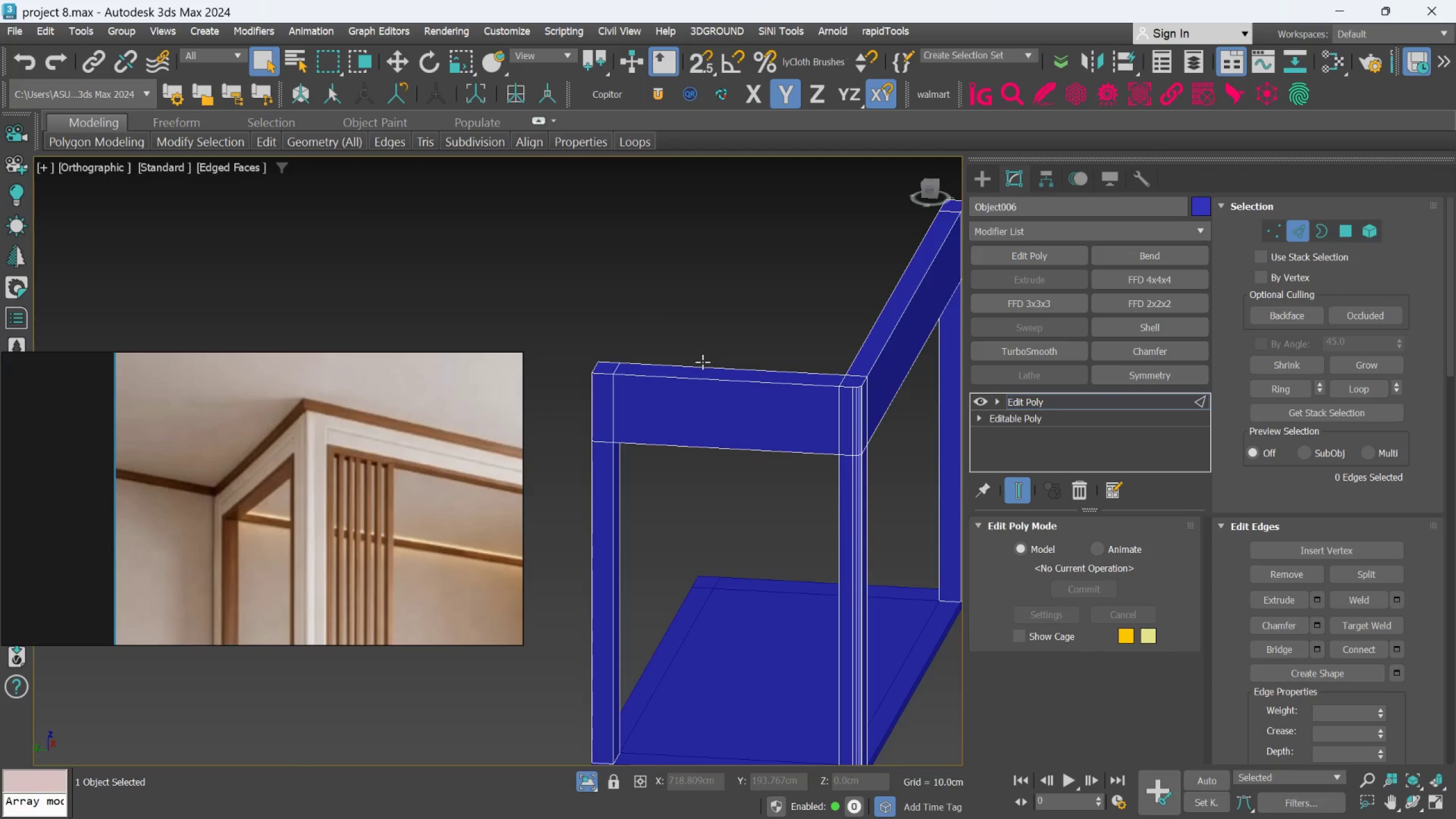 
scroll: coordinate [663, 345], scroll_direction: up, amount: 2.0
 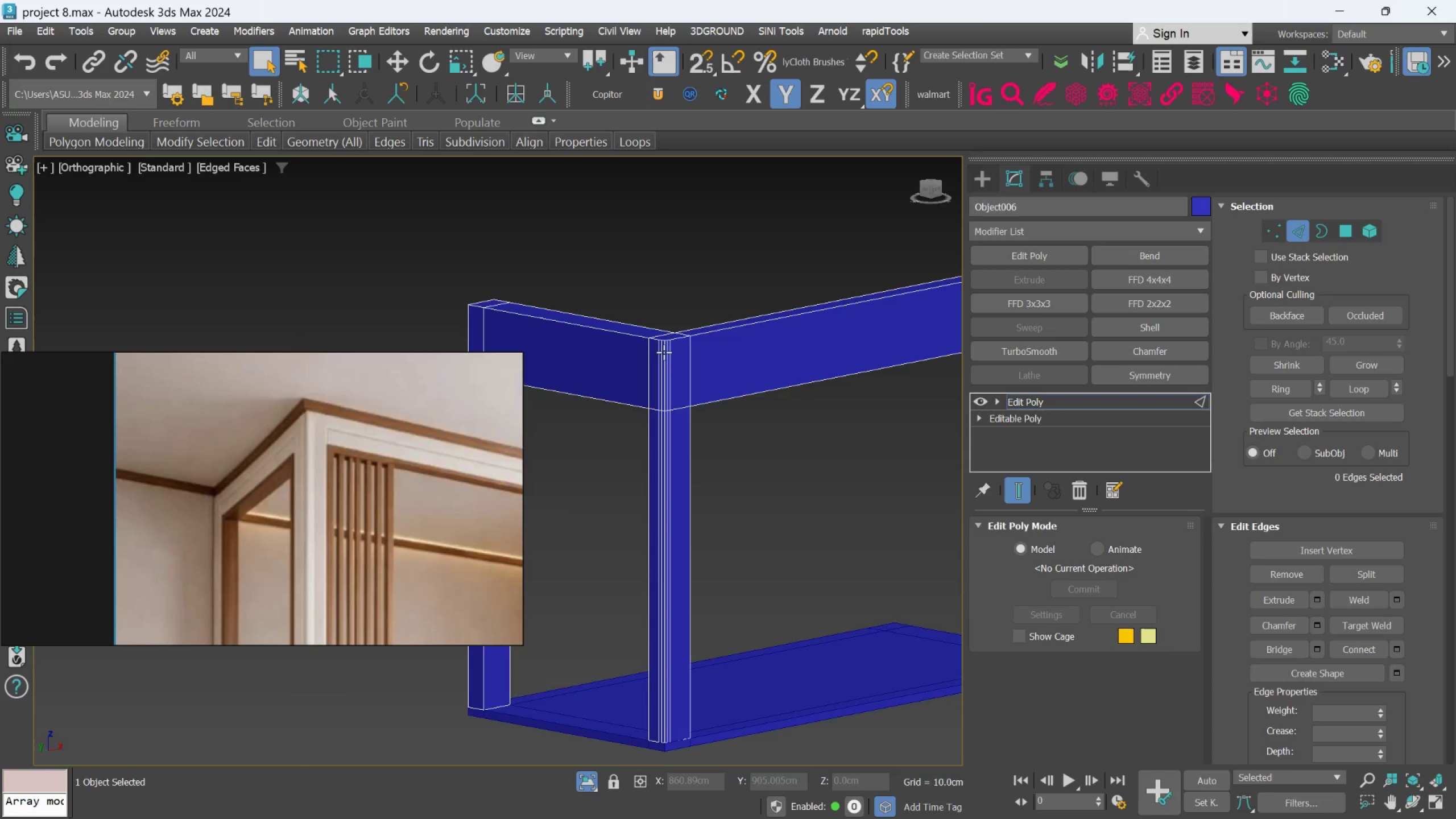 
hold_key(key=AltLeft, duration=2.36)
 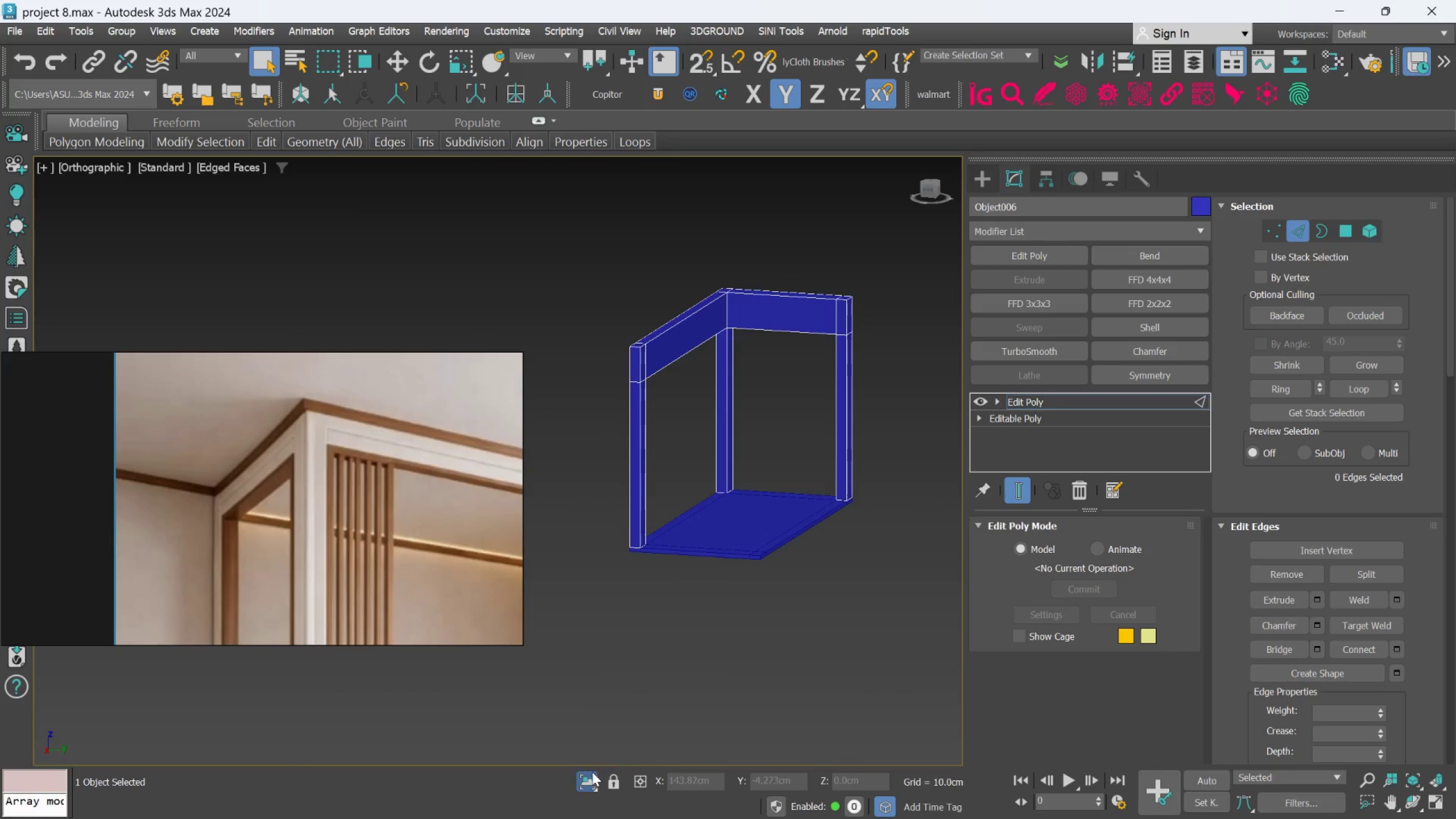 
scroll: coordinate [702, 362], scroll_direction: down, amount: 2.0
 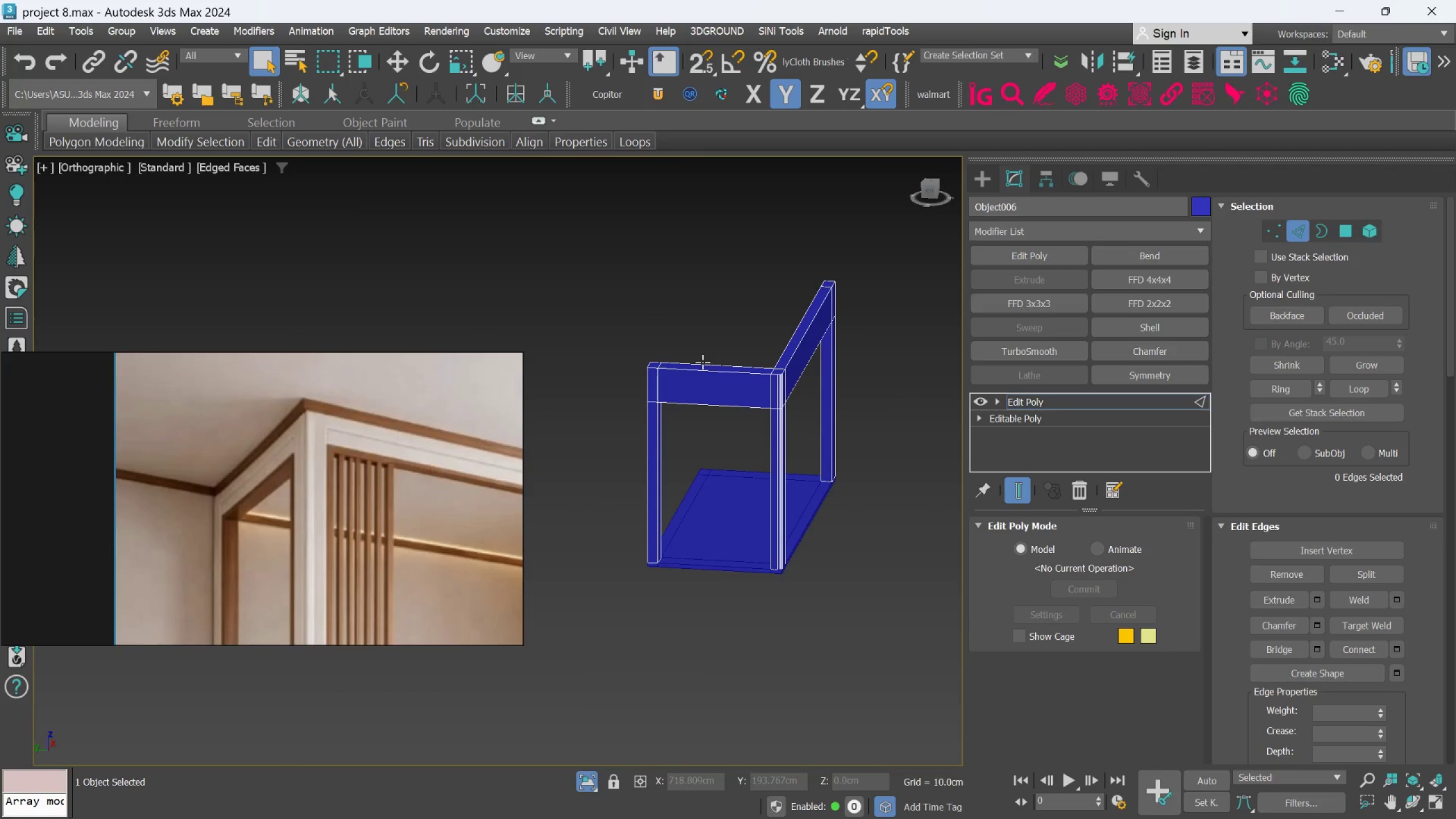 
left_click([592, 772])
 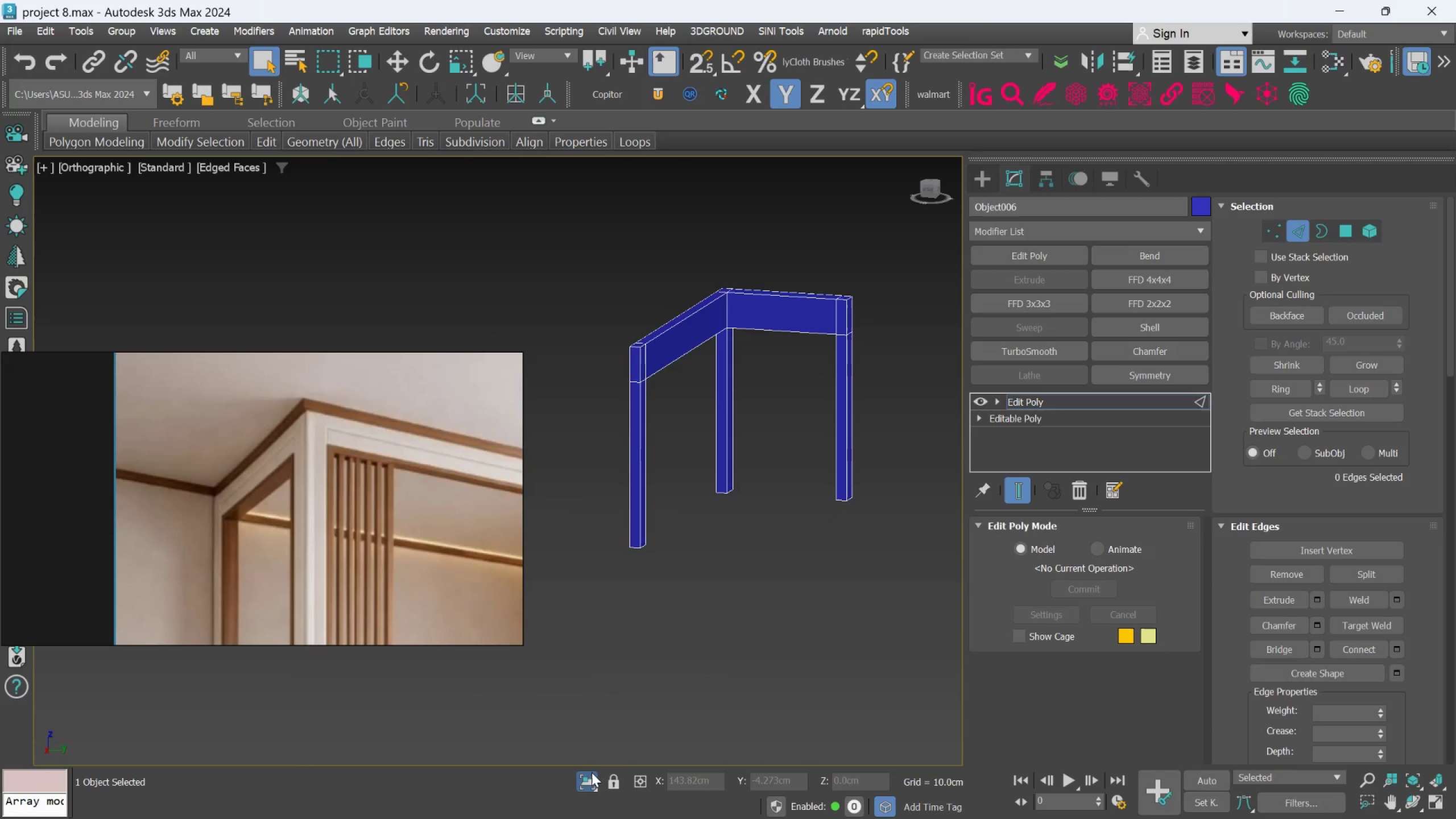 
left_click([591, 772])
 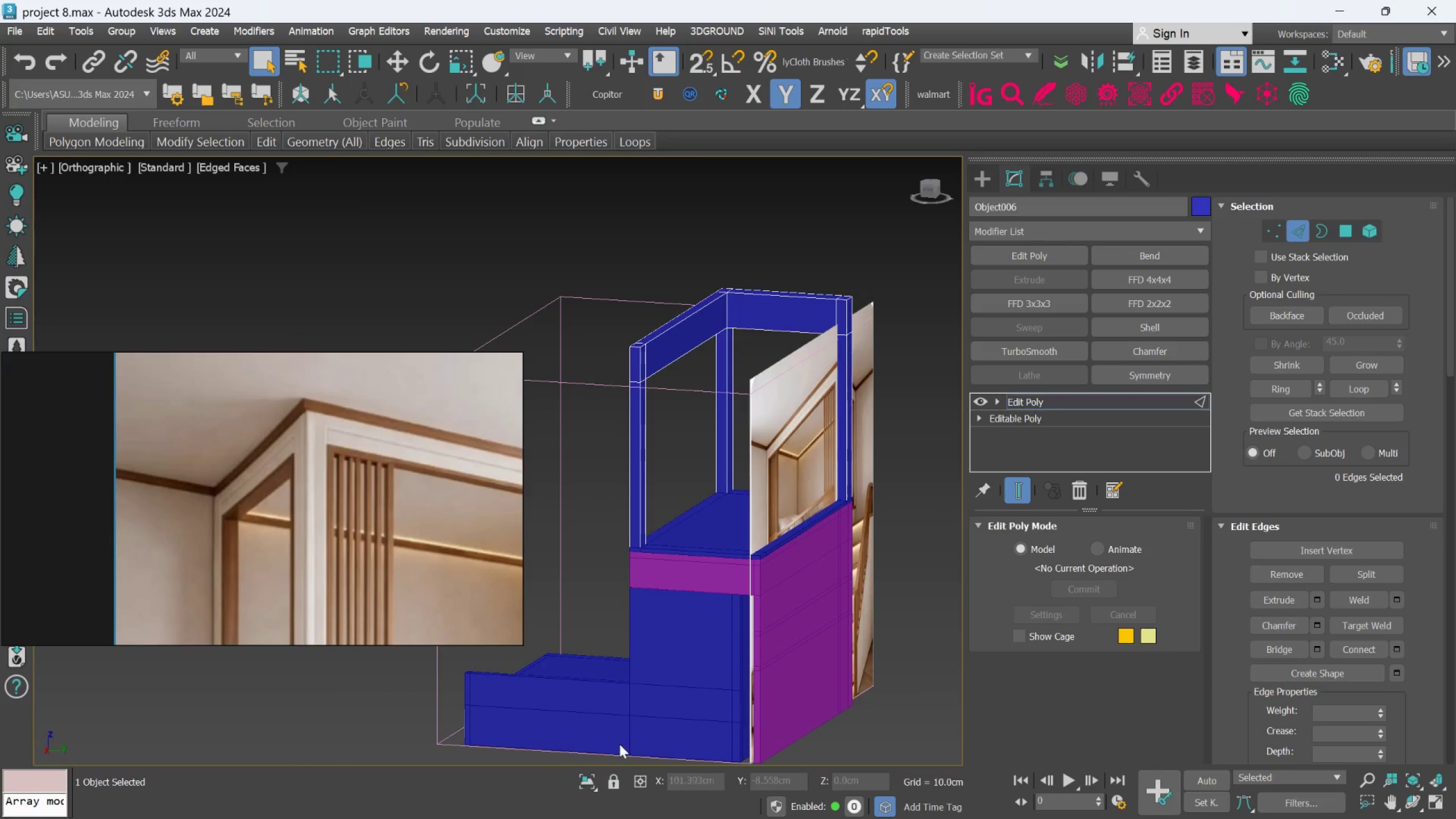 
hold_key(key=AltLeft, duration=0.79)
 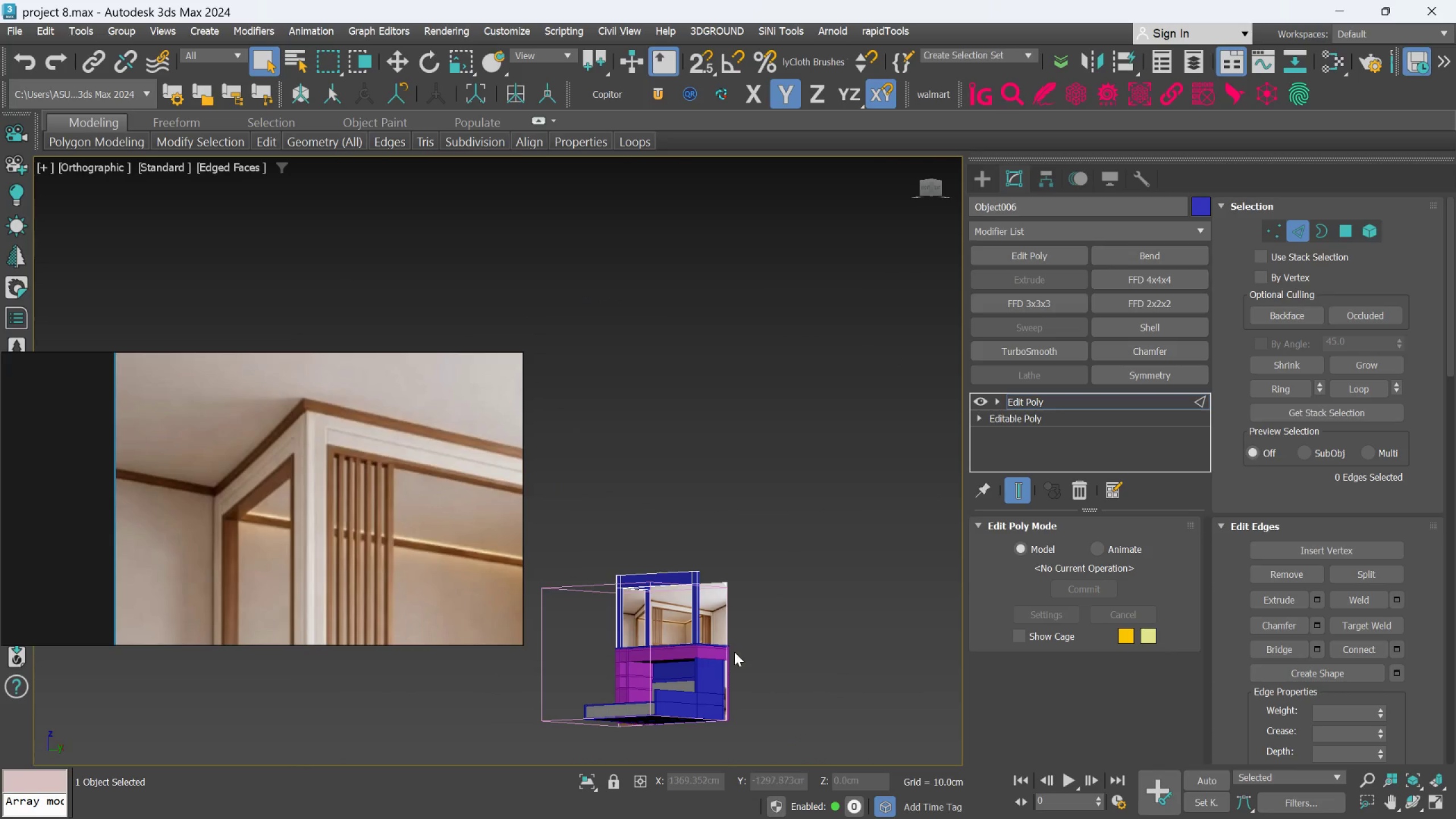 
scroll: coordinate [635, 713], scroll_direction: down, amount: 3.0
 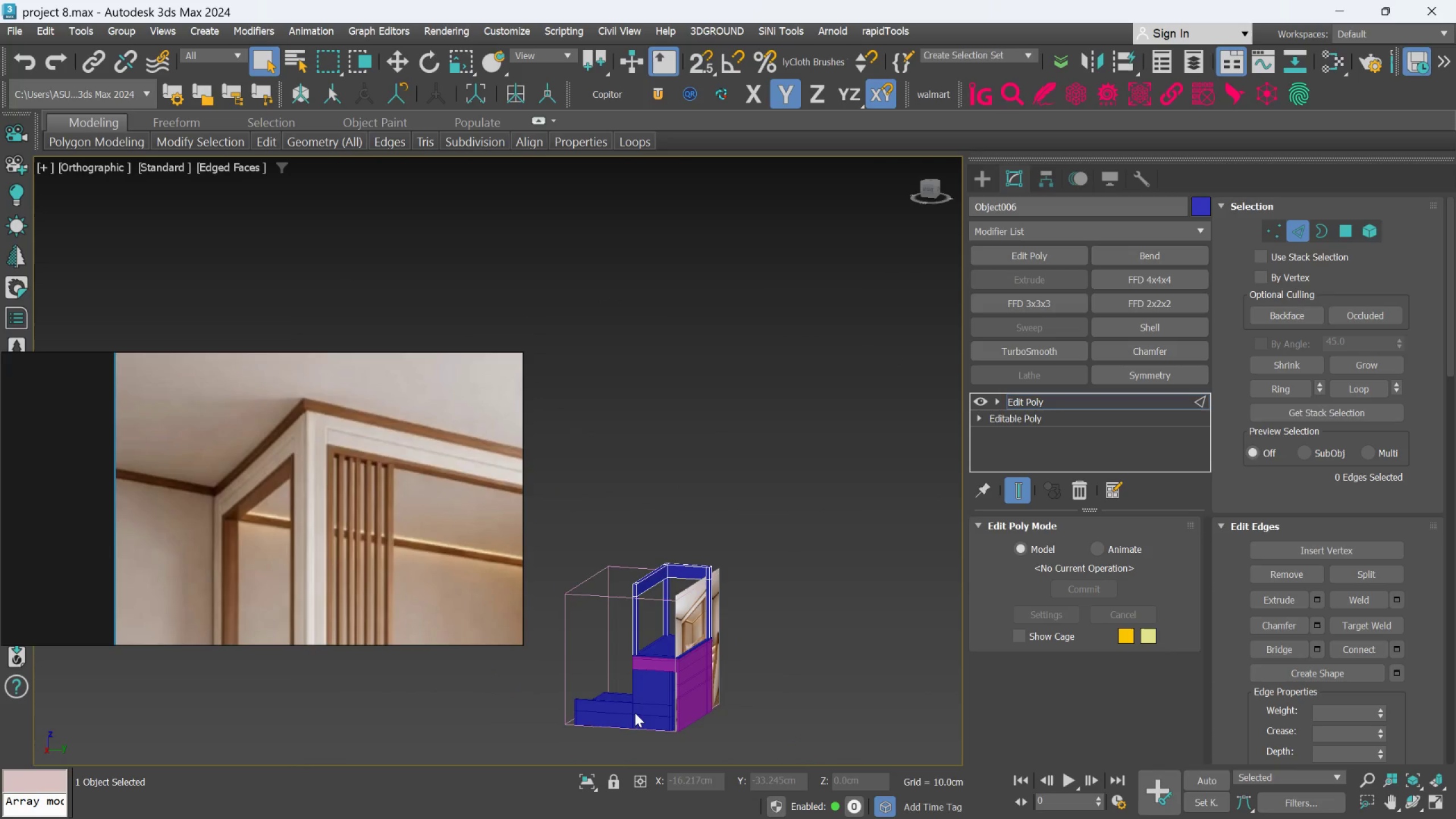 
hold_key(key=AltLeft, duration=0.53)
 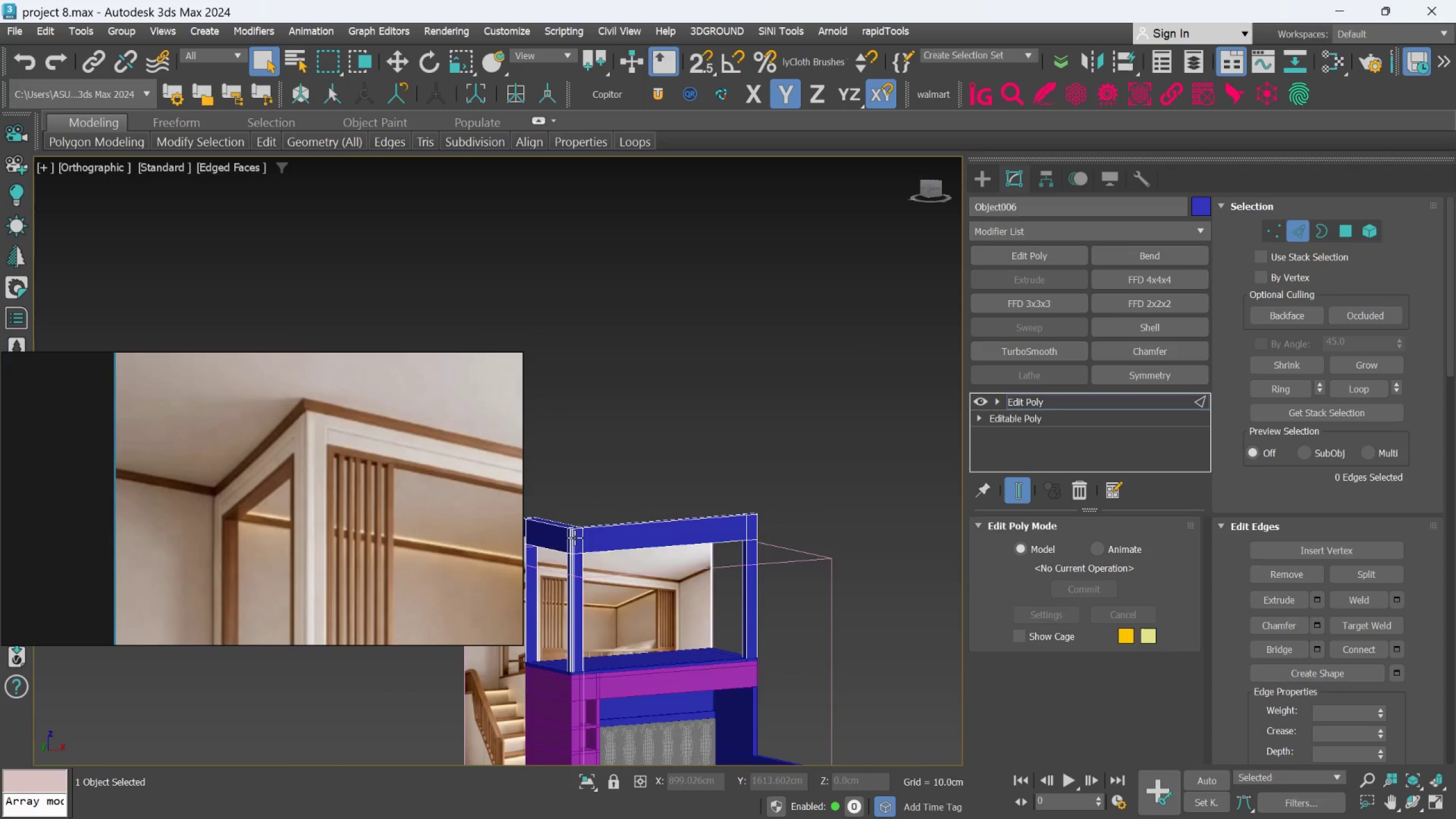 
scroll: coordinate [562, 532], scroll_direction: up, amount: 5.0
 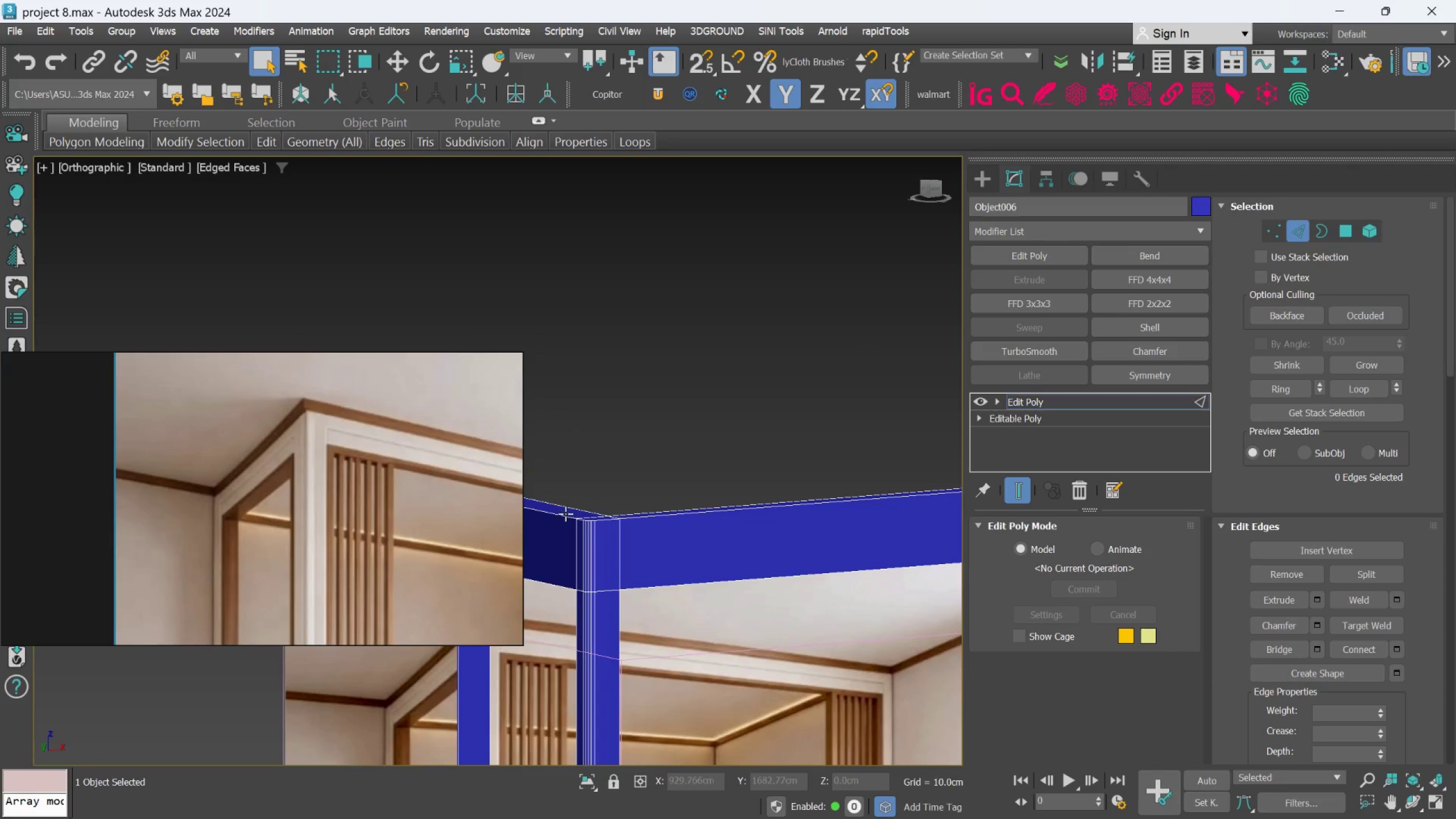 
key(F4)
 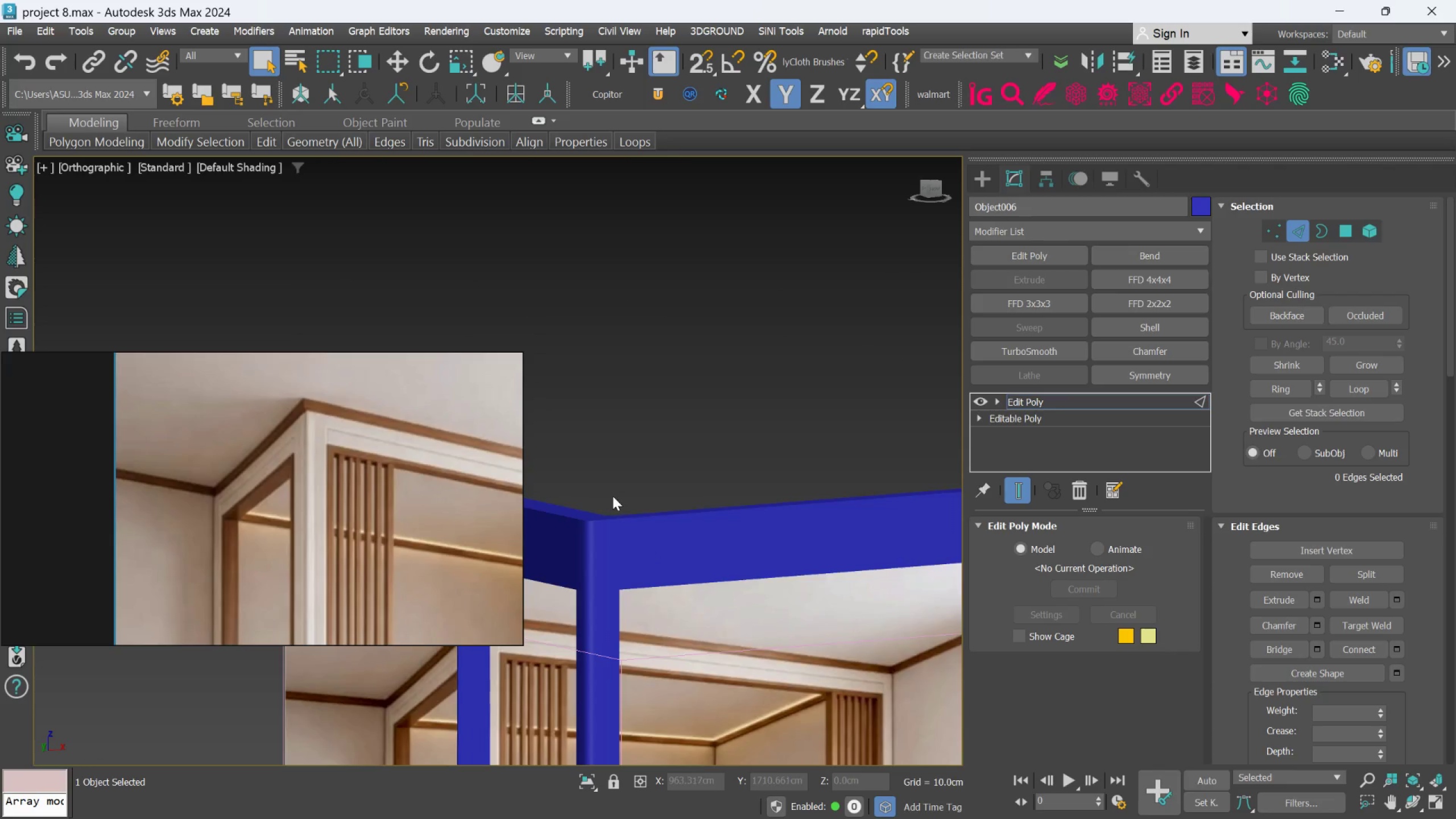 
scroll: coordinate [613, 496], scroll_direction: down, amount: 2.0
 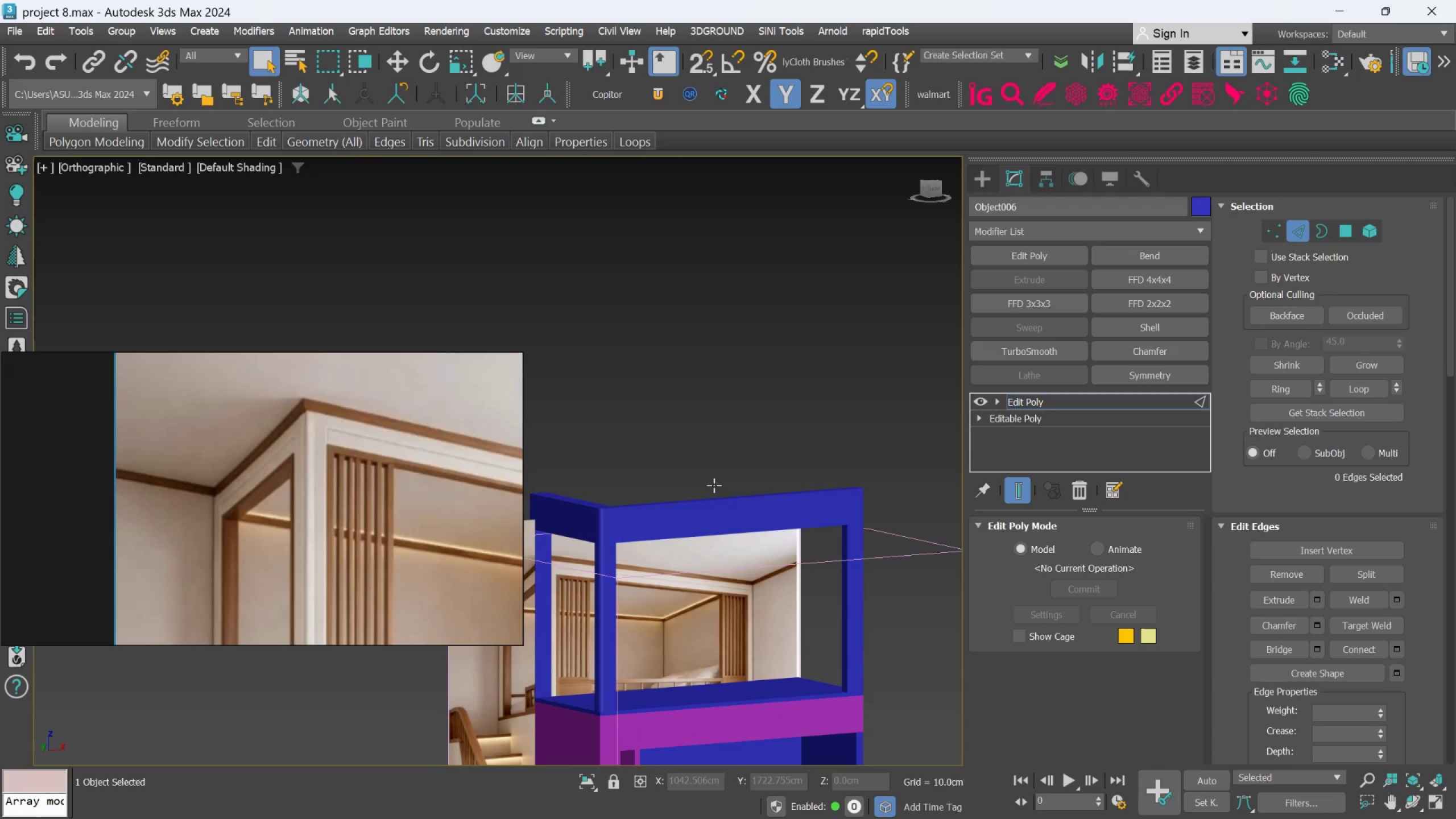 
wait(6.14)
 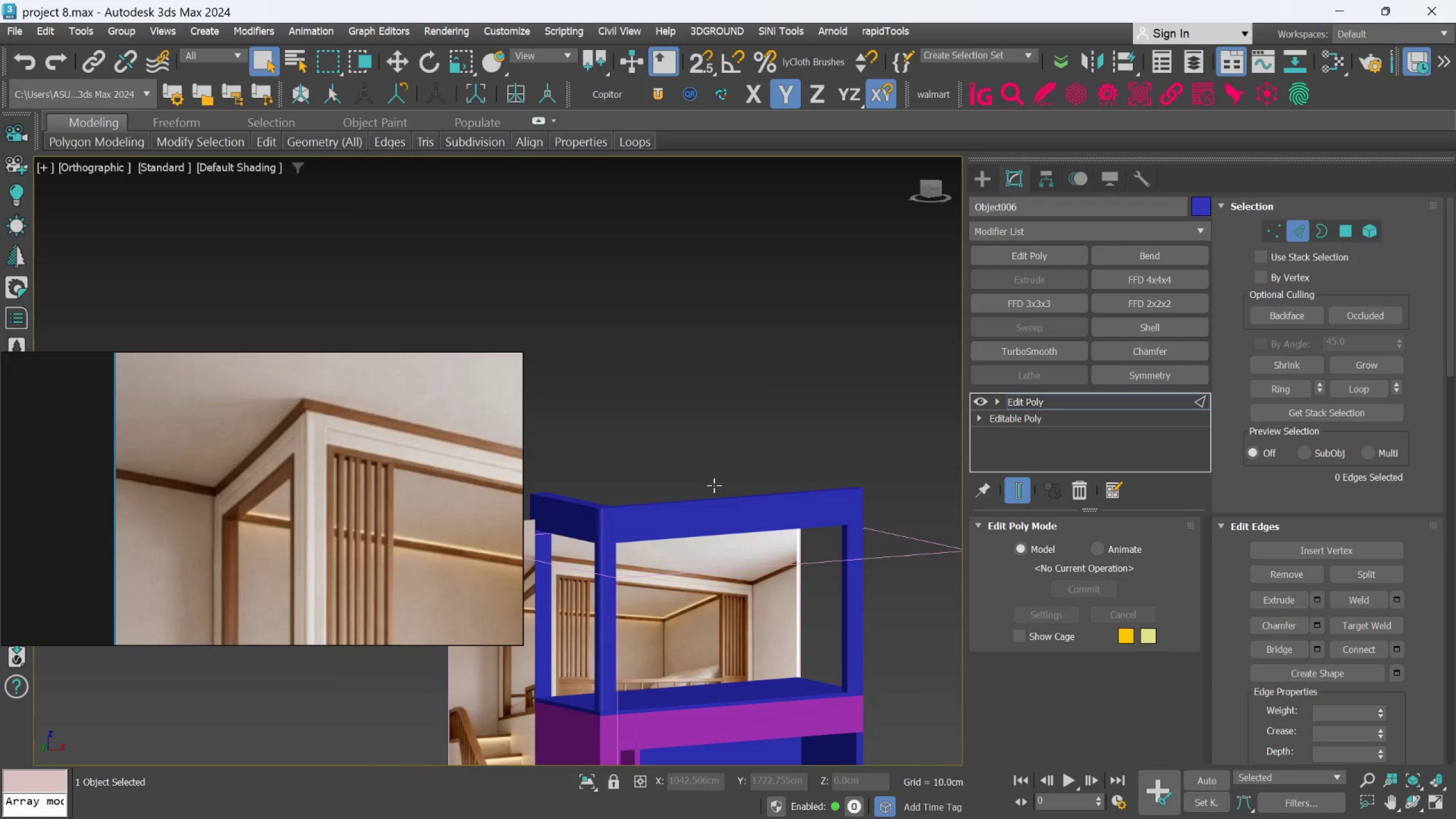 
key(Control+Z)
 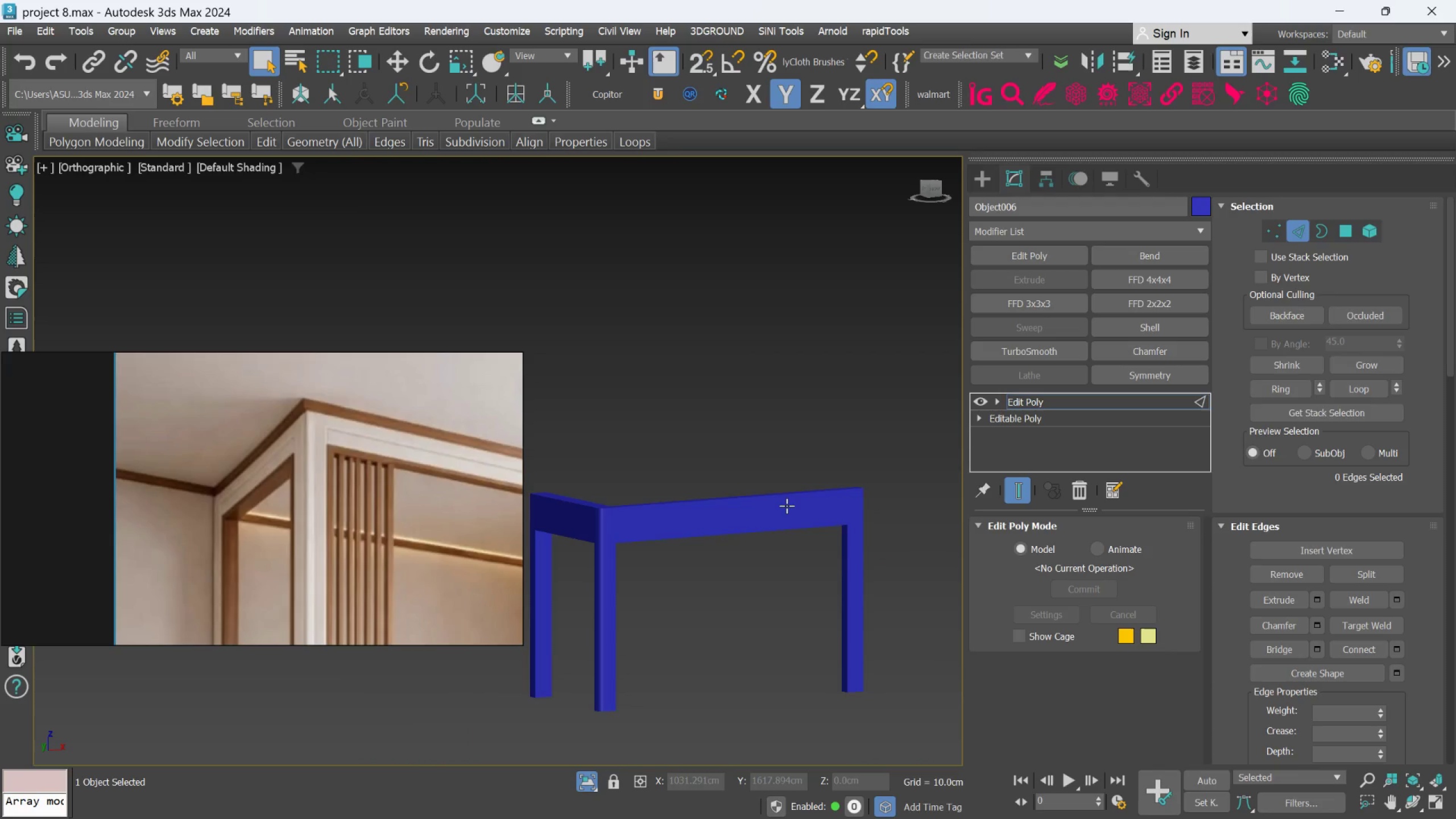 
key(Control+Z)
 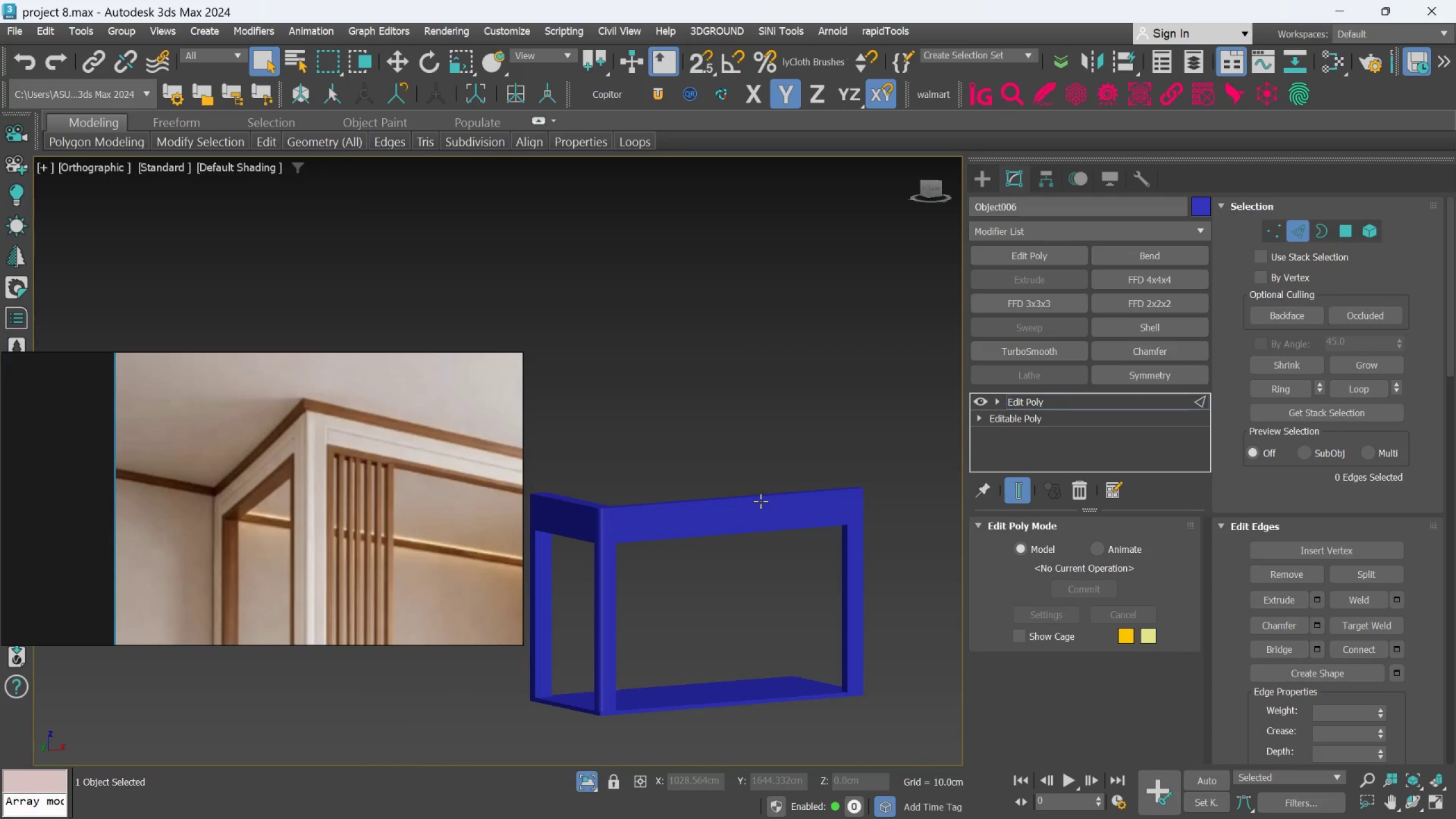 
key(Control+Z)
 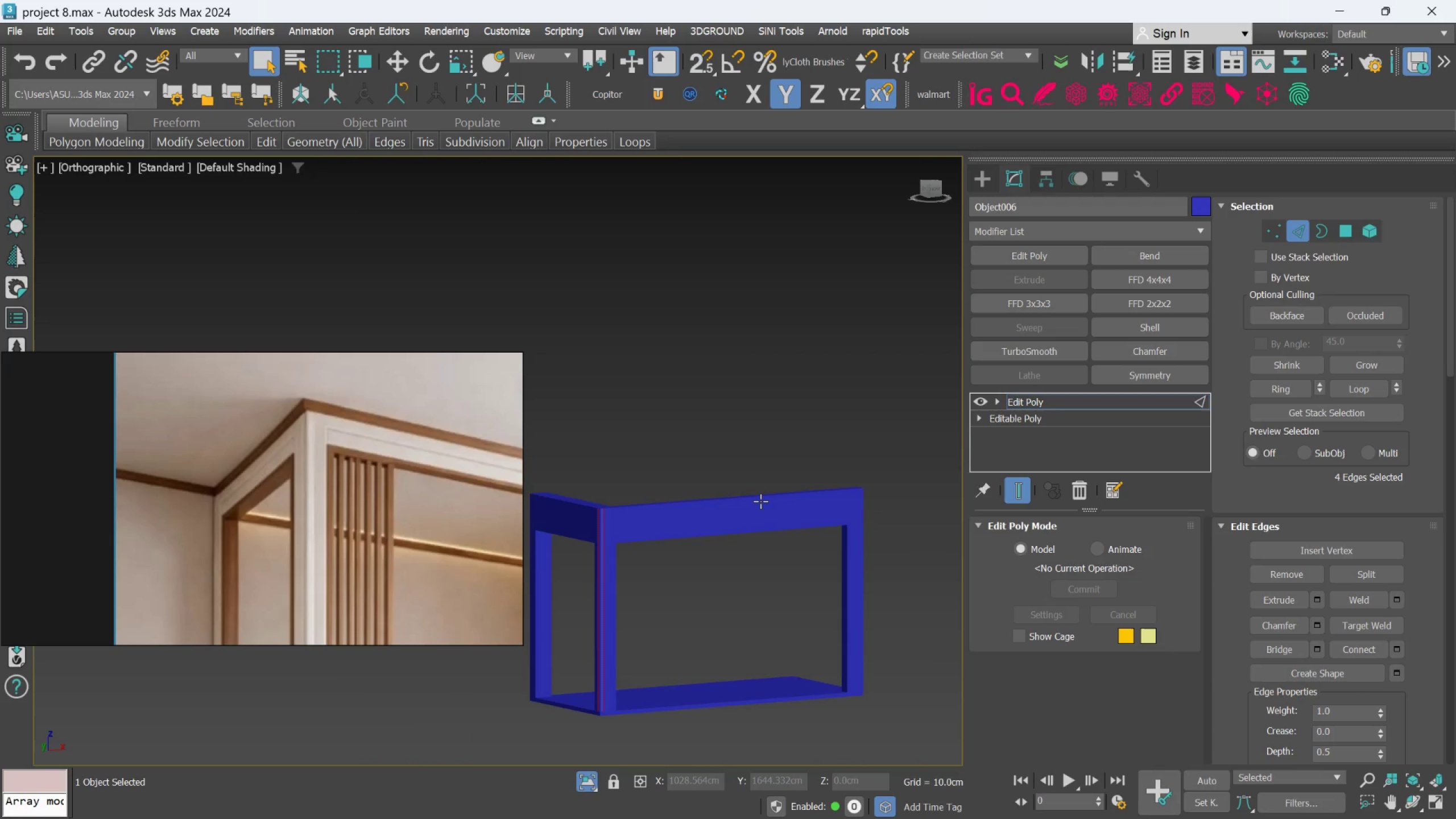 
key(Control+Z)
 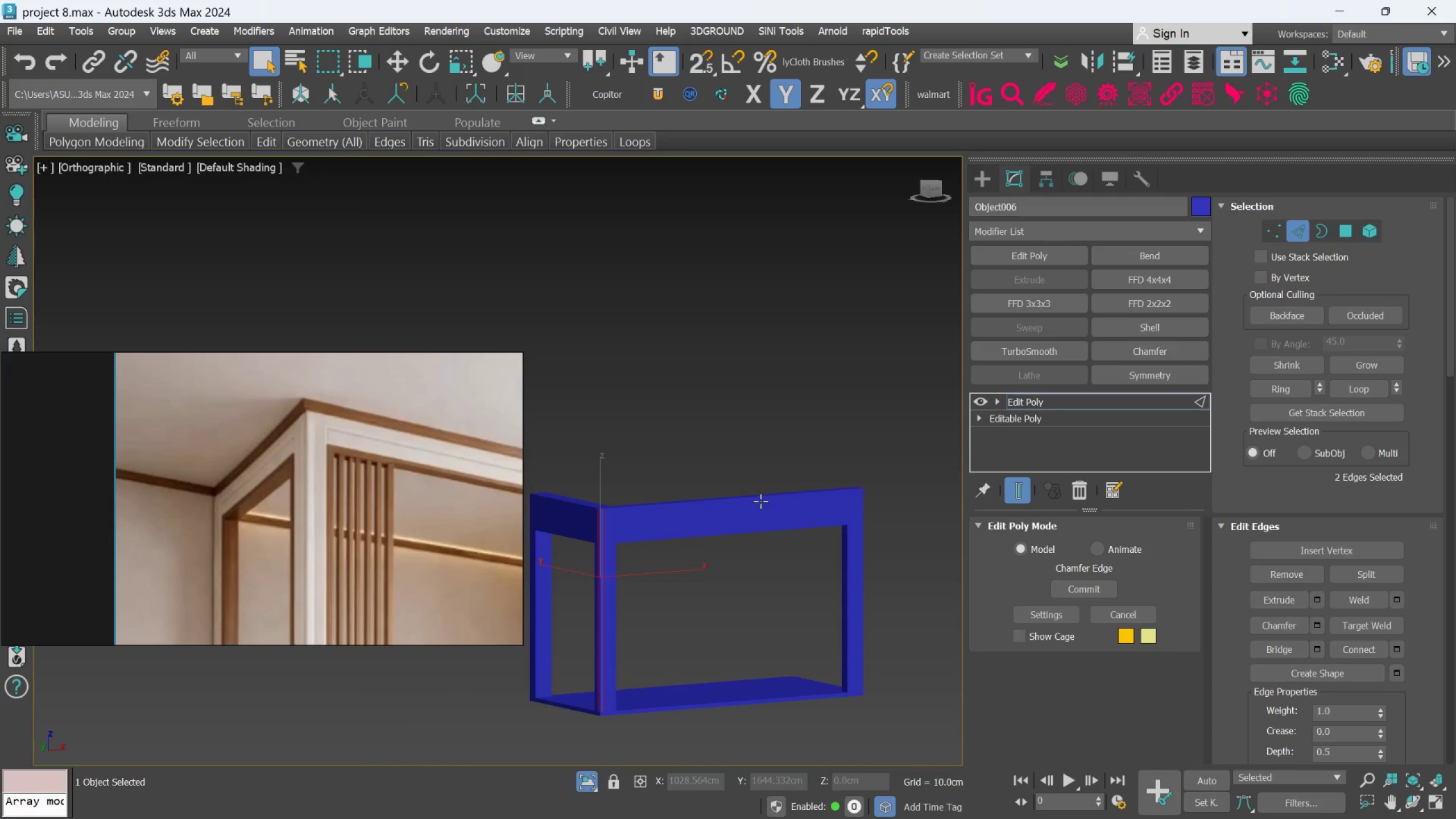 
key(Control+Z)
 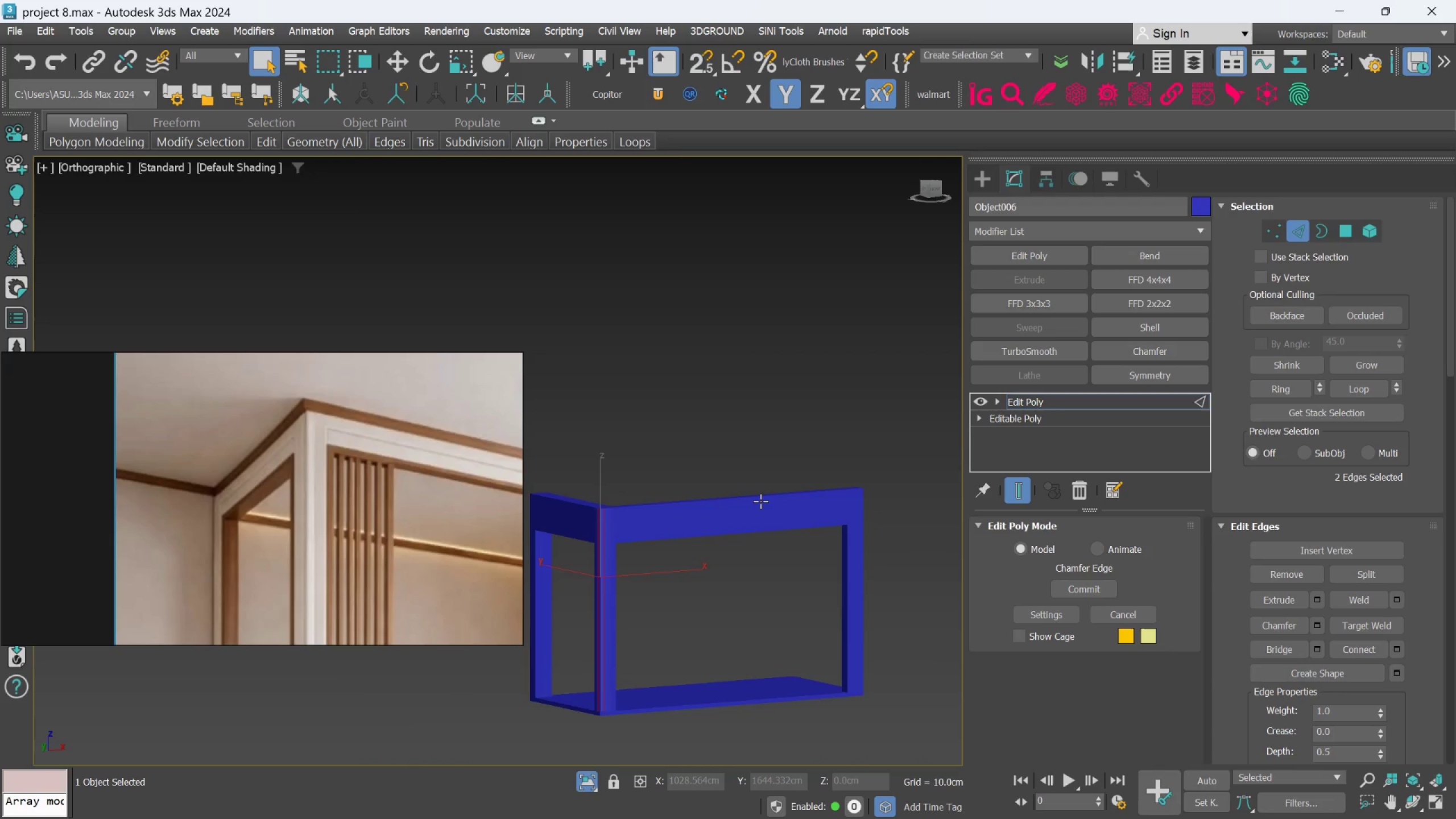 
key(Control+Z)
 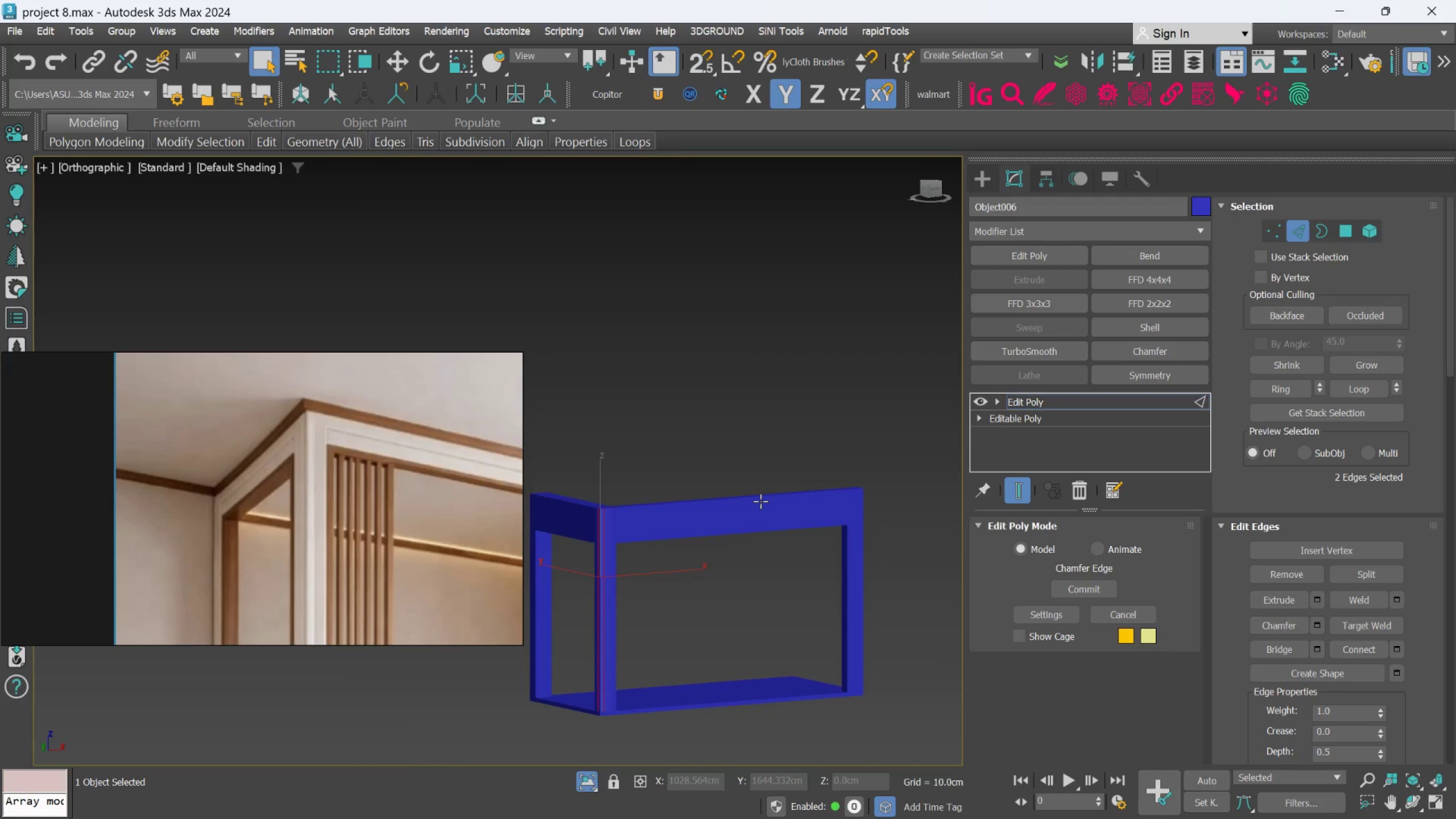 
key(Control+Z)
 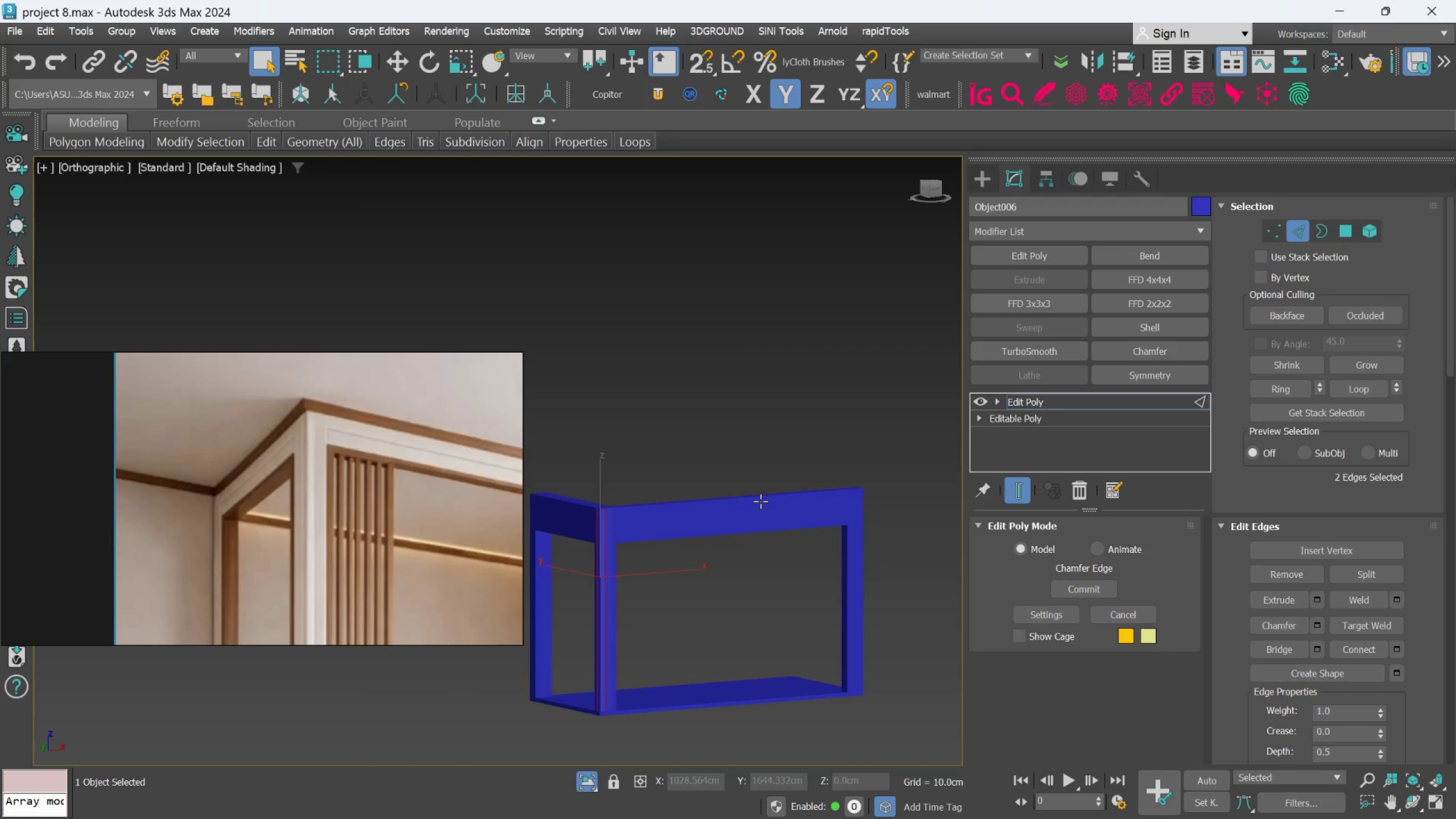 
key(Control+Z)
 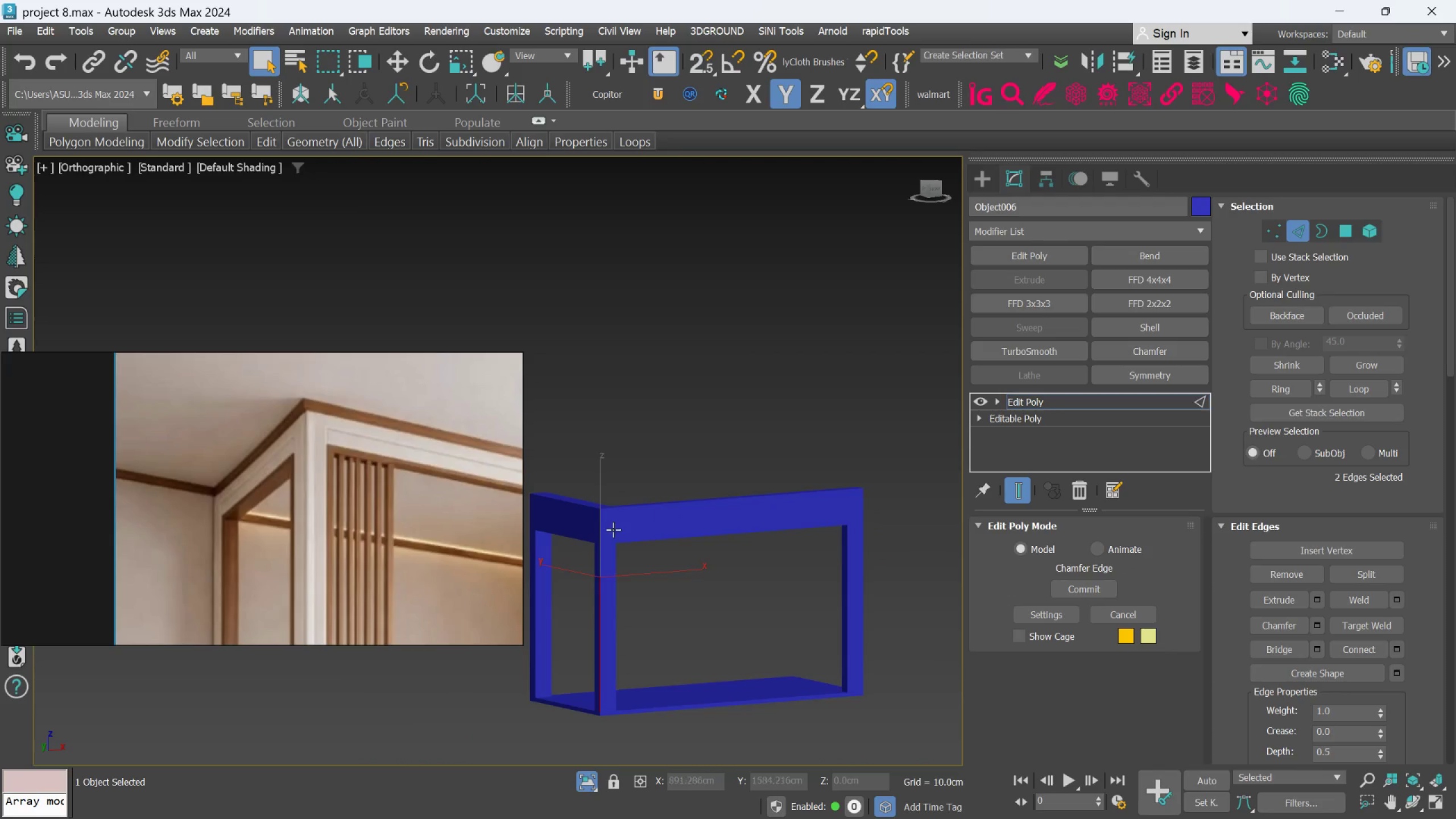 
left_click([617, 403])
 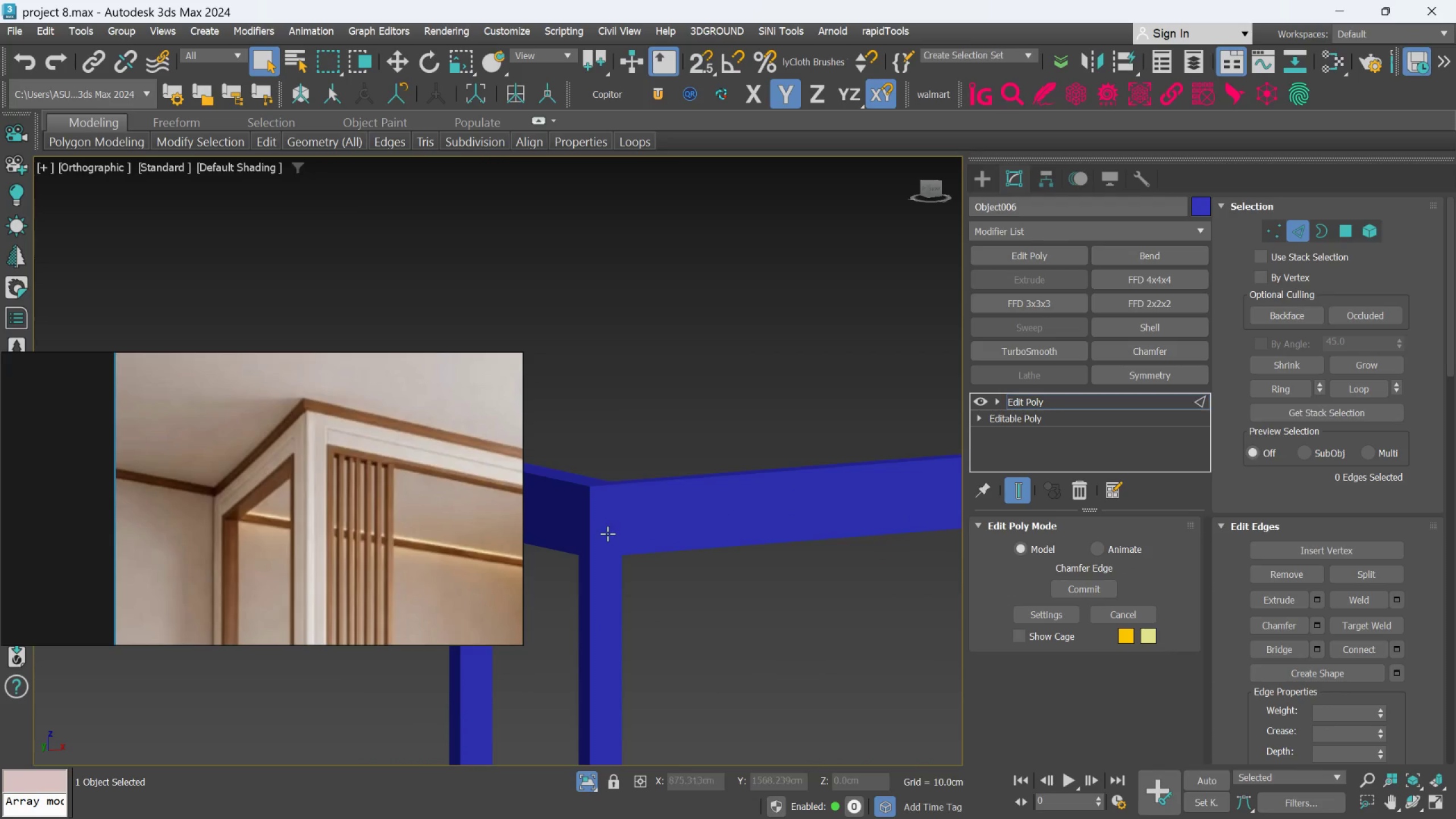 
scroll: coordinate [607, 533], scroll_direction: up, amount: 3.0
 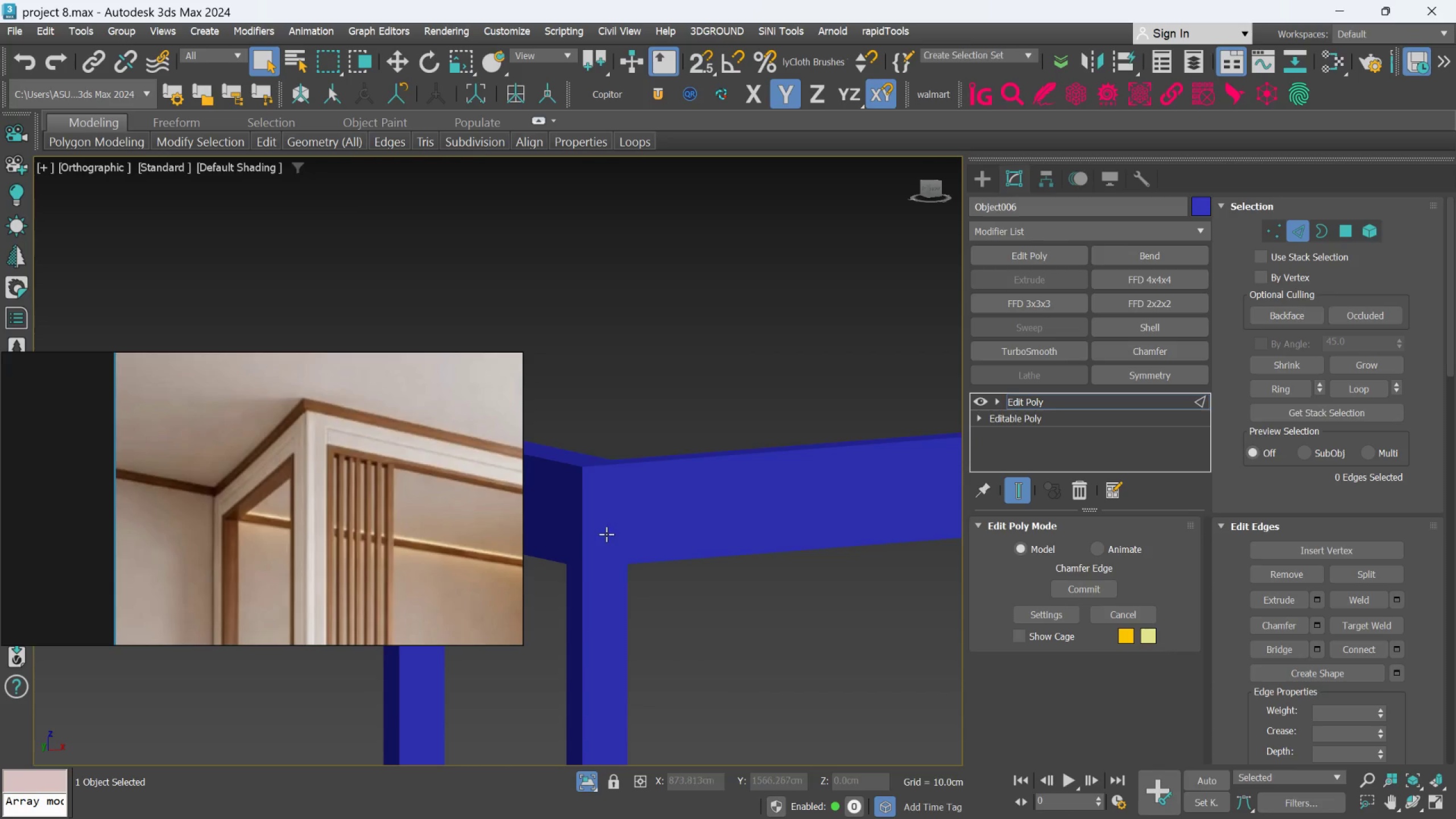 
key(F4)
 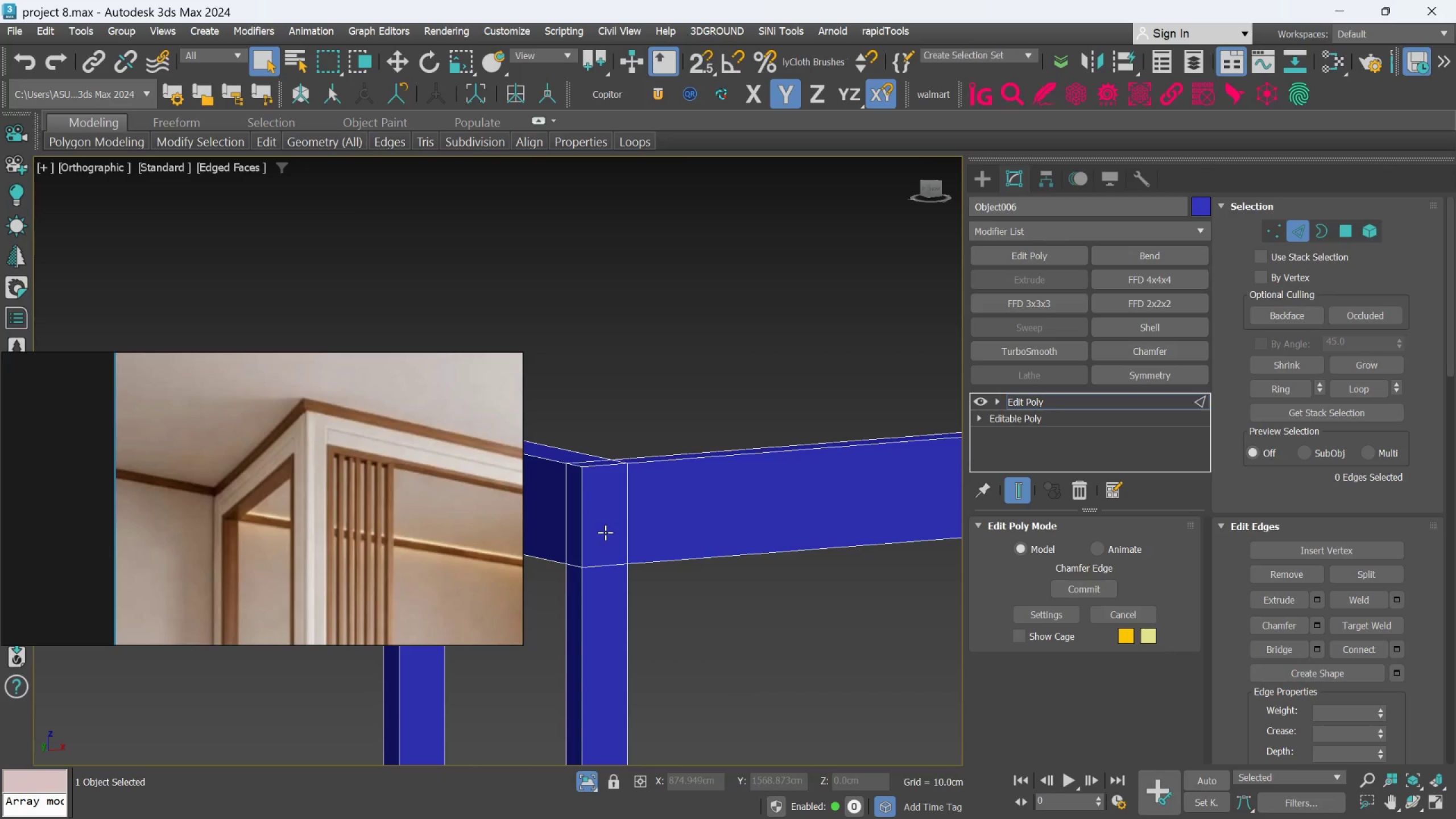 
scroll: coordinate [605, 533], scroll_direction: down, amount: 5.0
 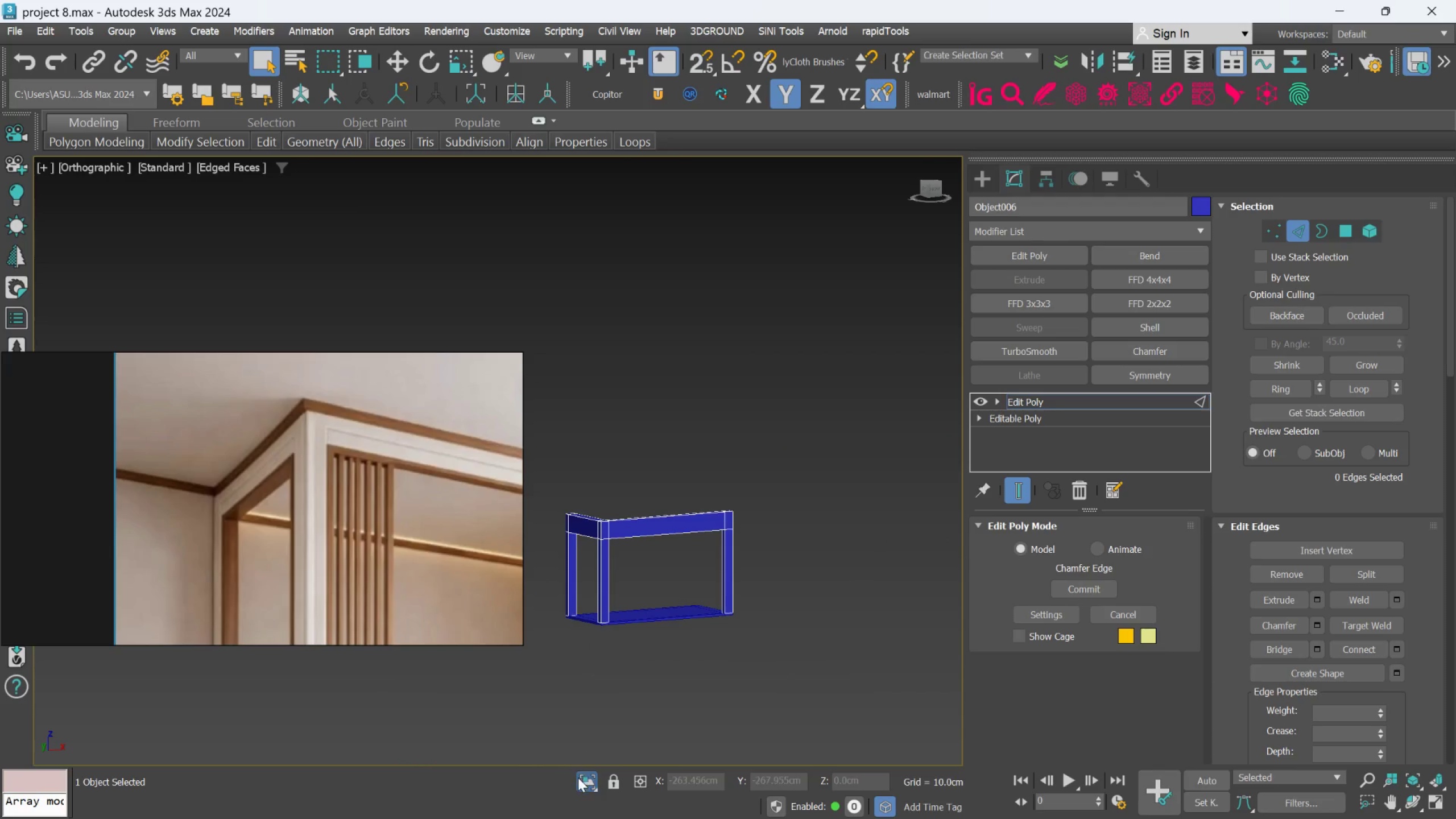 
left_click([578, 777])
 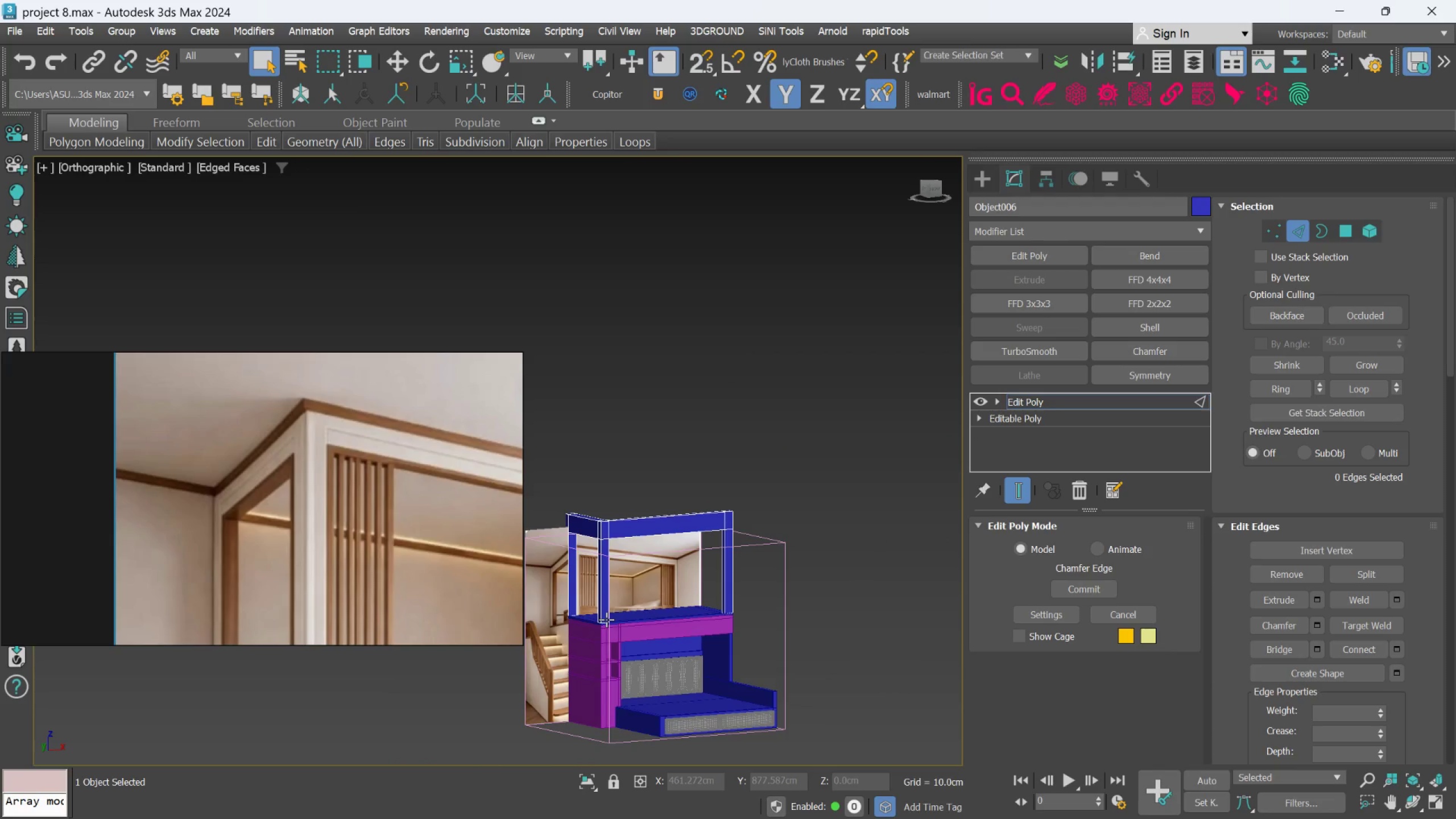 
wait(6.08)
 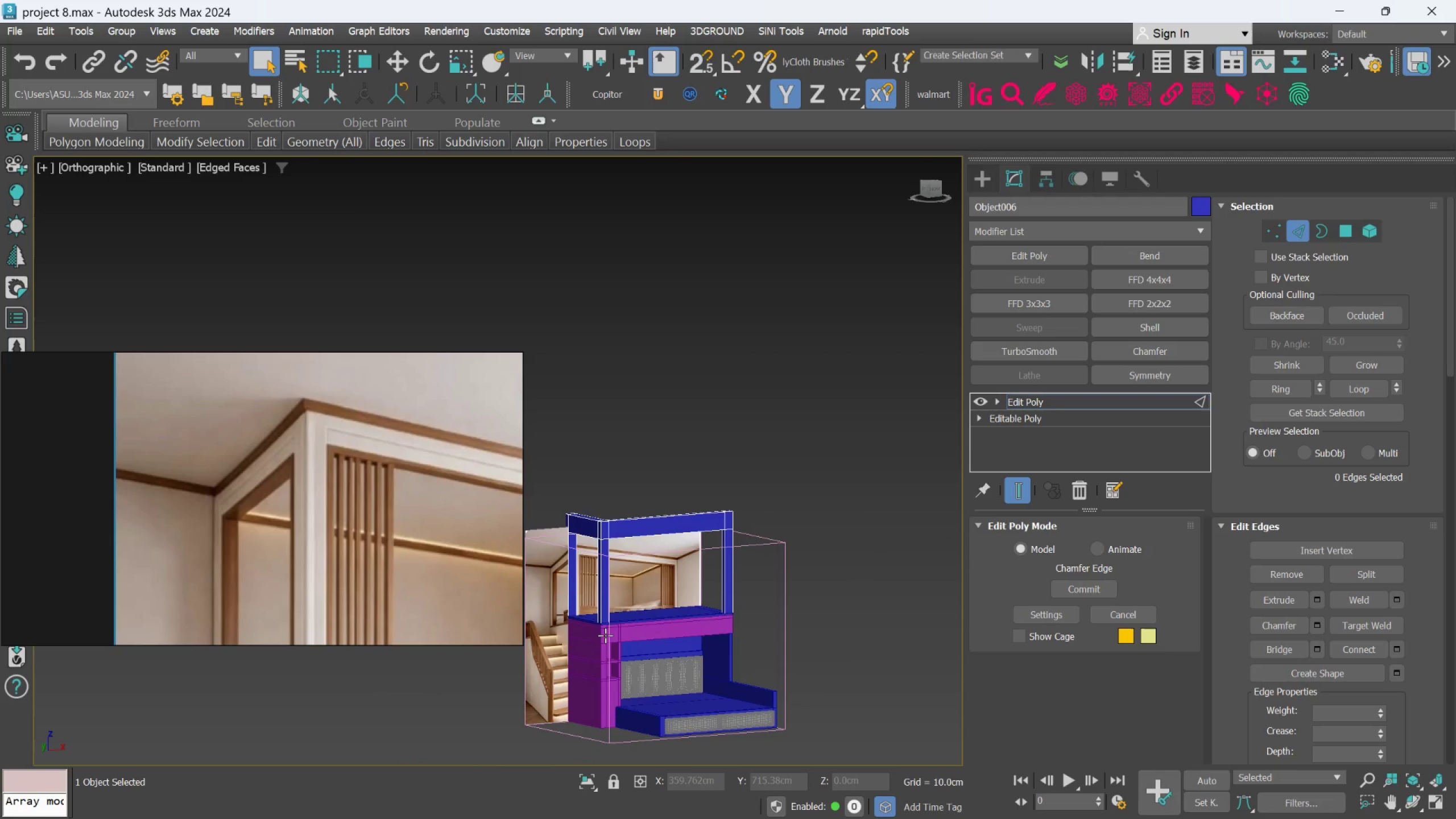 
scroll: coordinate [329, 503], scroll_direction: down, amount: 2.0
 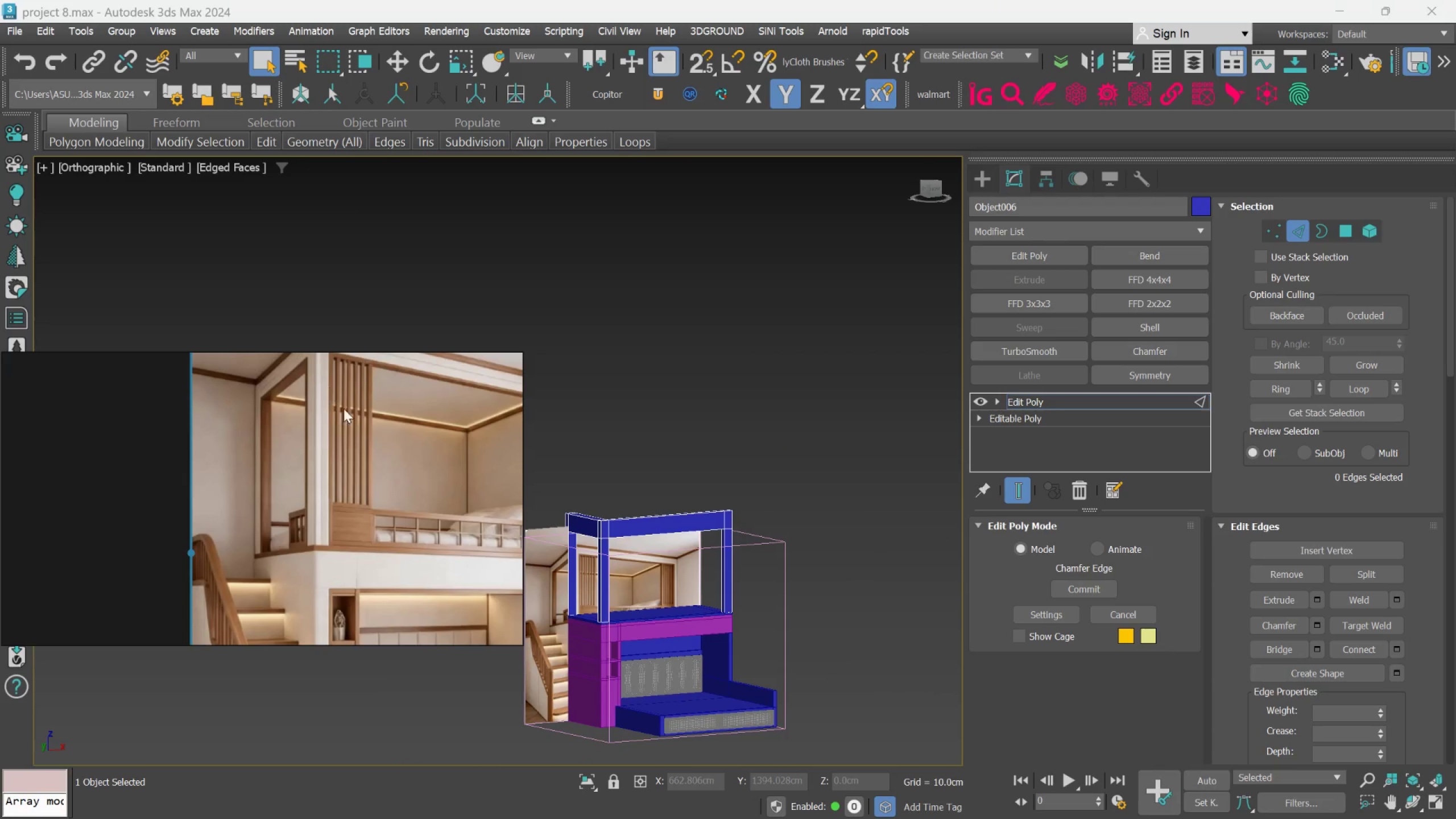 
scroll: coordinate [359, 428], scroll_direction: up, amount: 1.0
 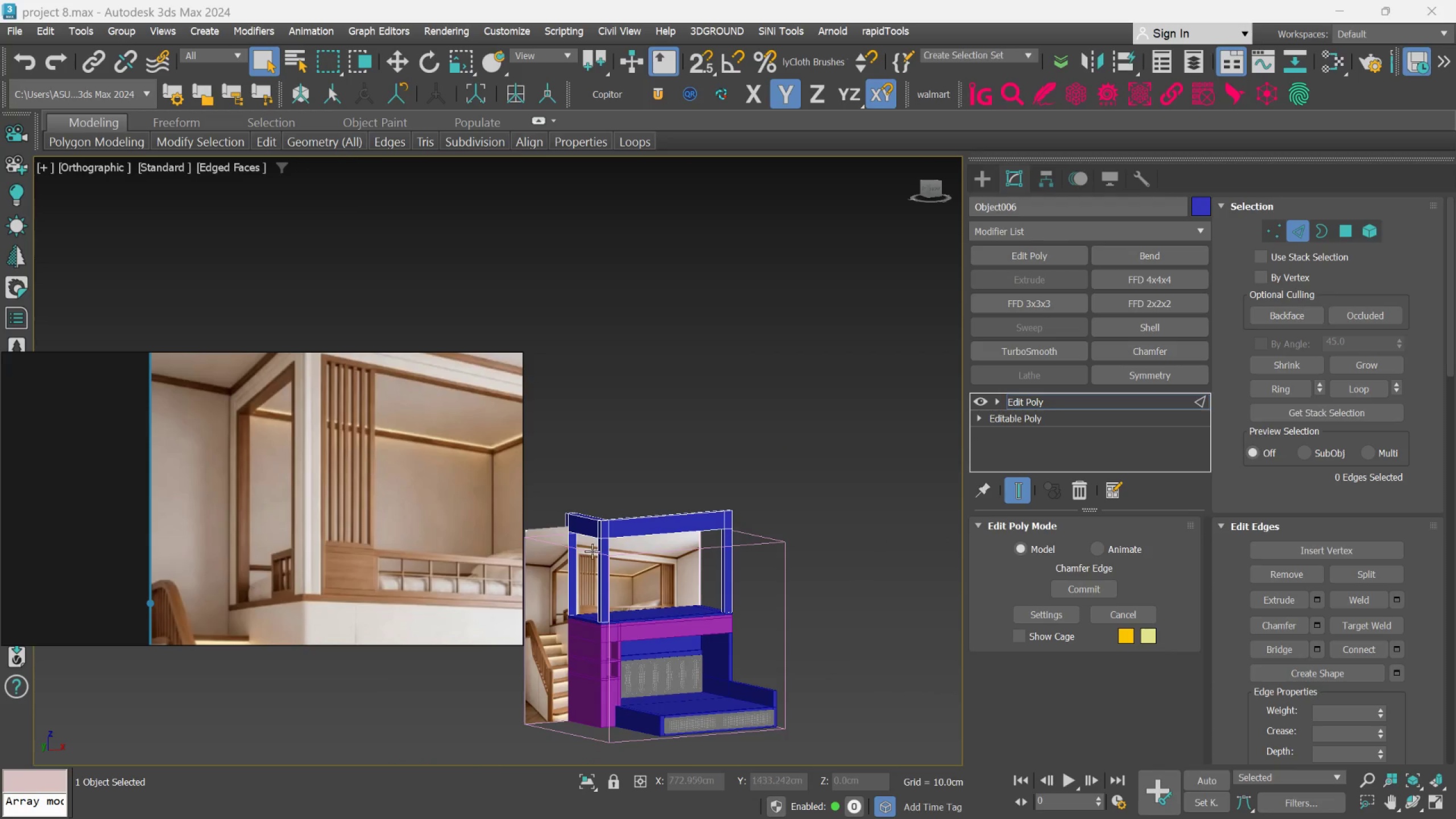 
scroll: coordinate [610, 564], scroll_direction: none, amount: 0.0
 